 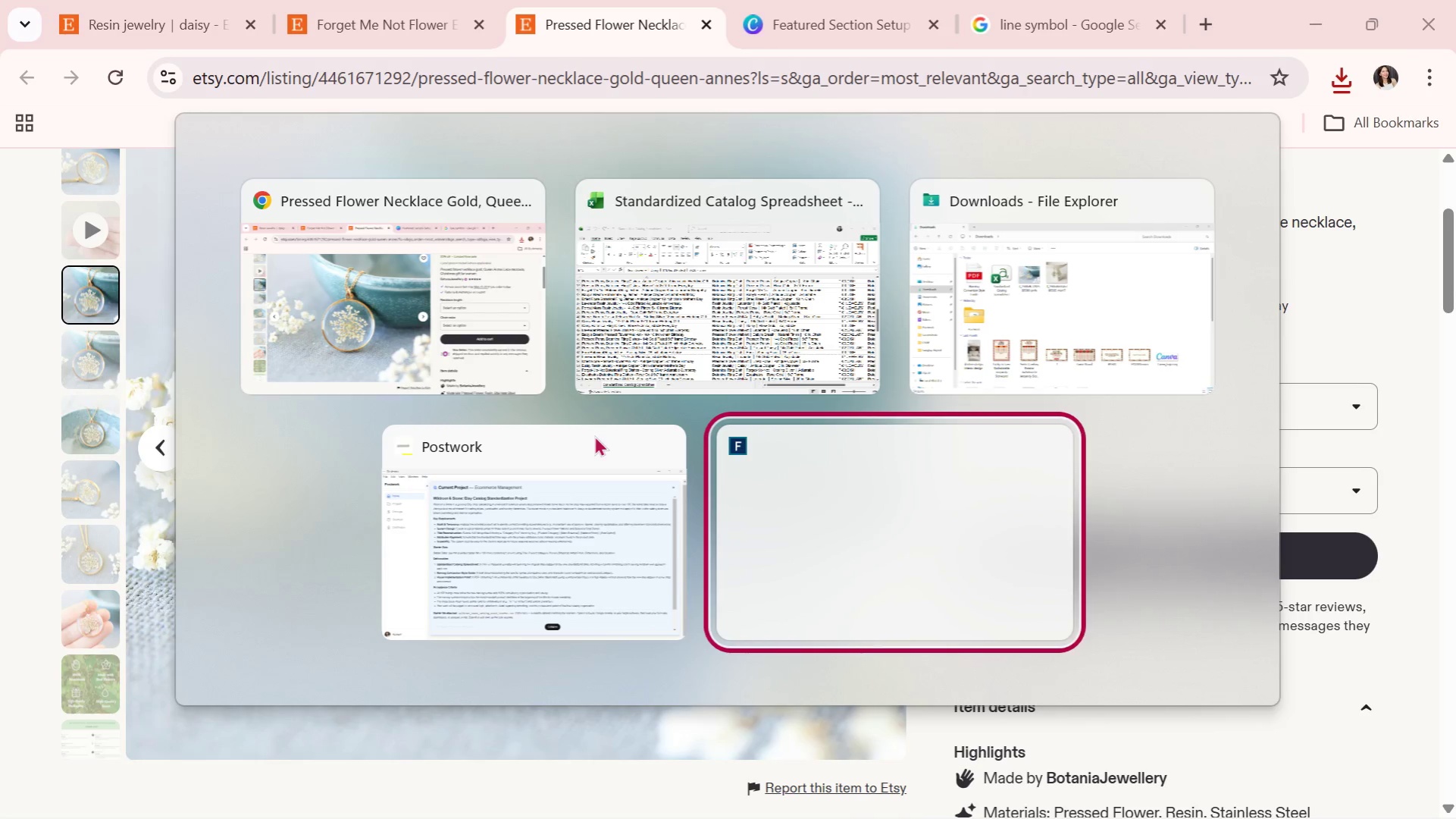 
key(Alt+Tab)
 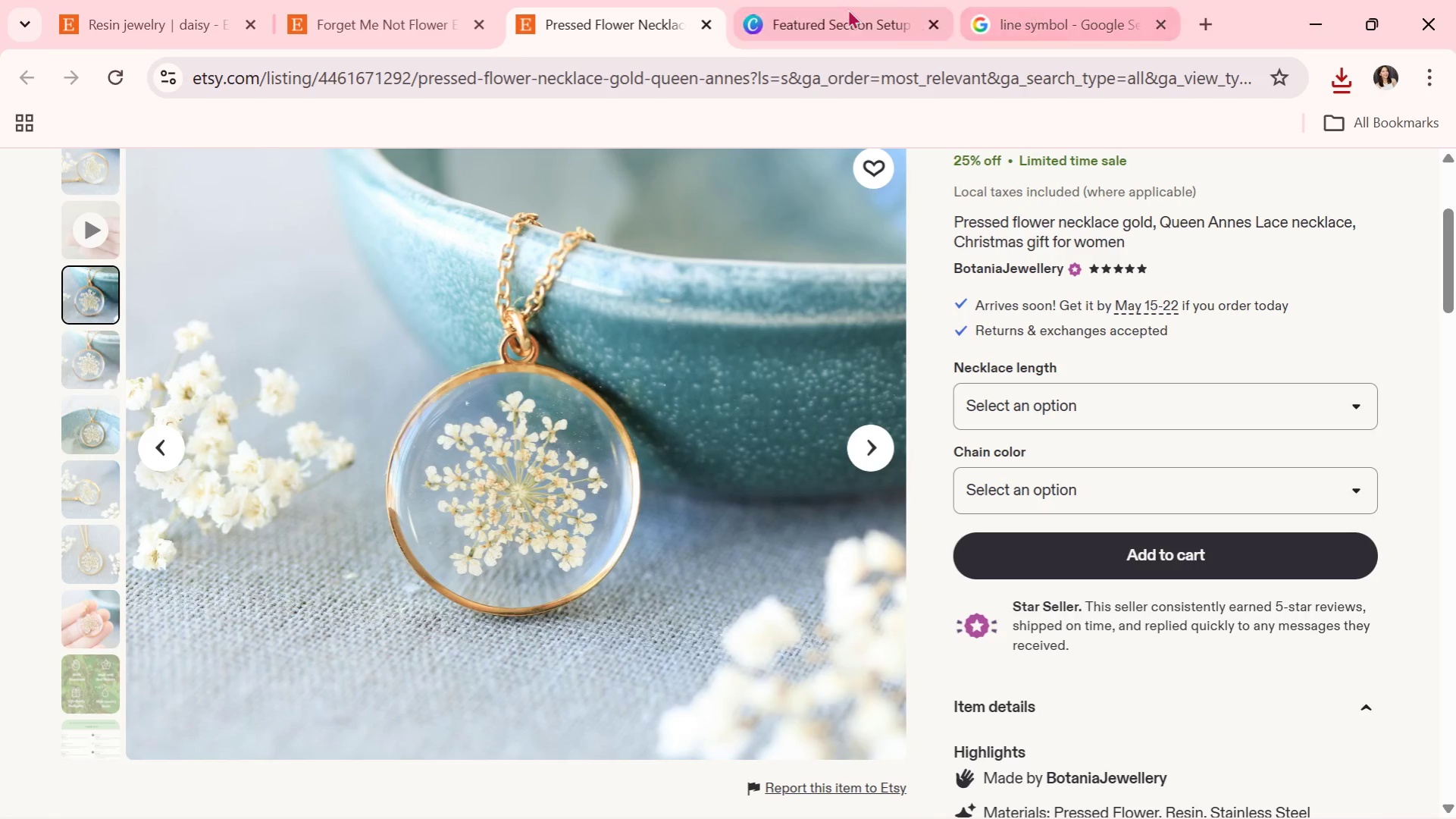 
left_click([847, 8])
 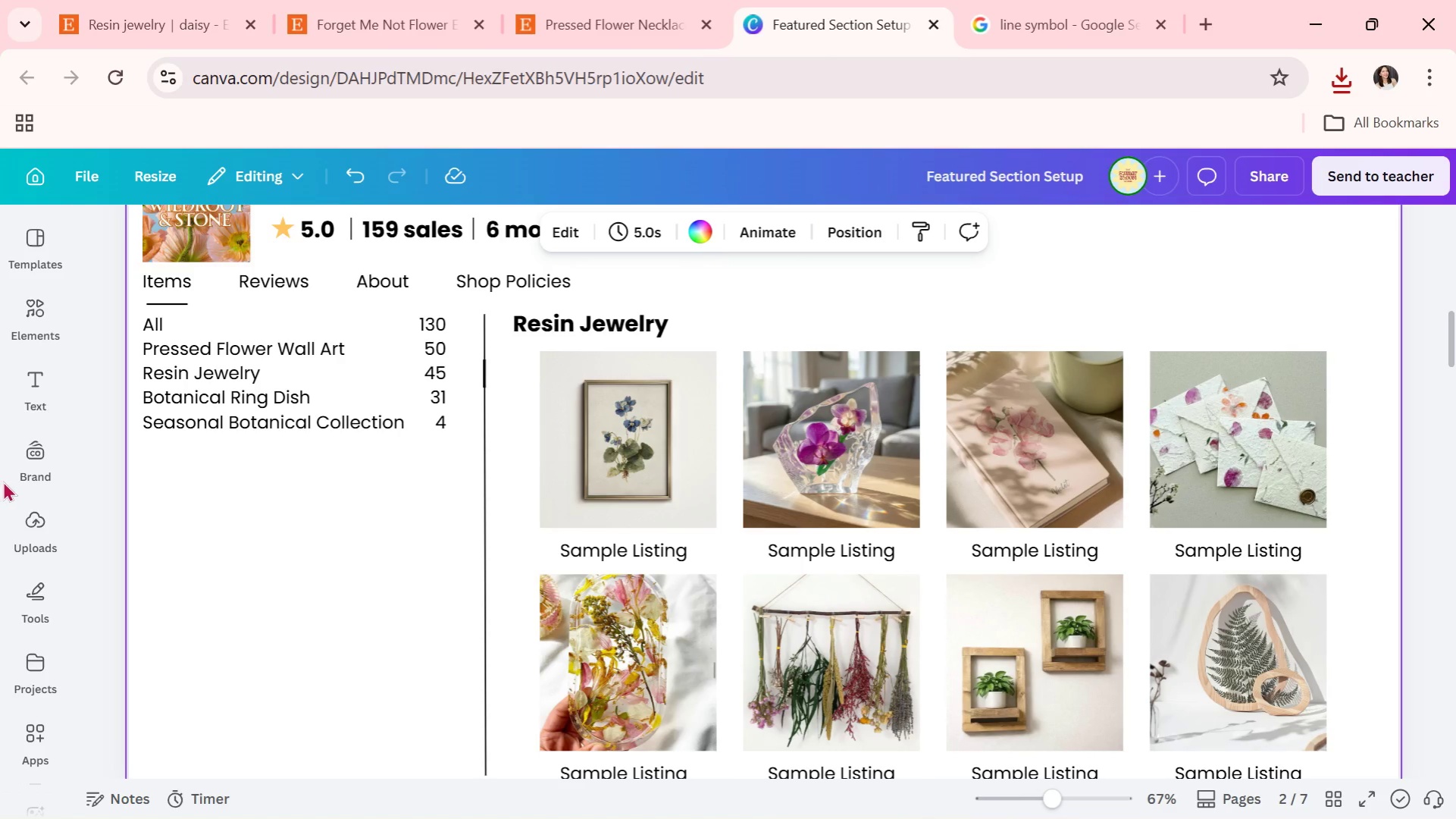 
left_click([38, 511])
 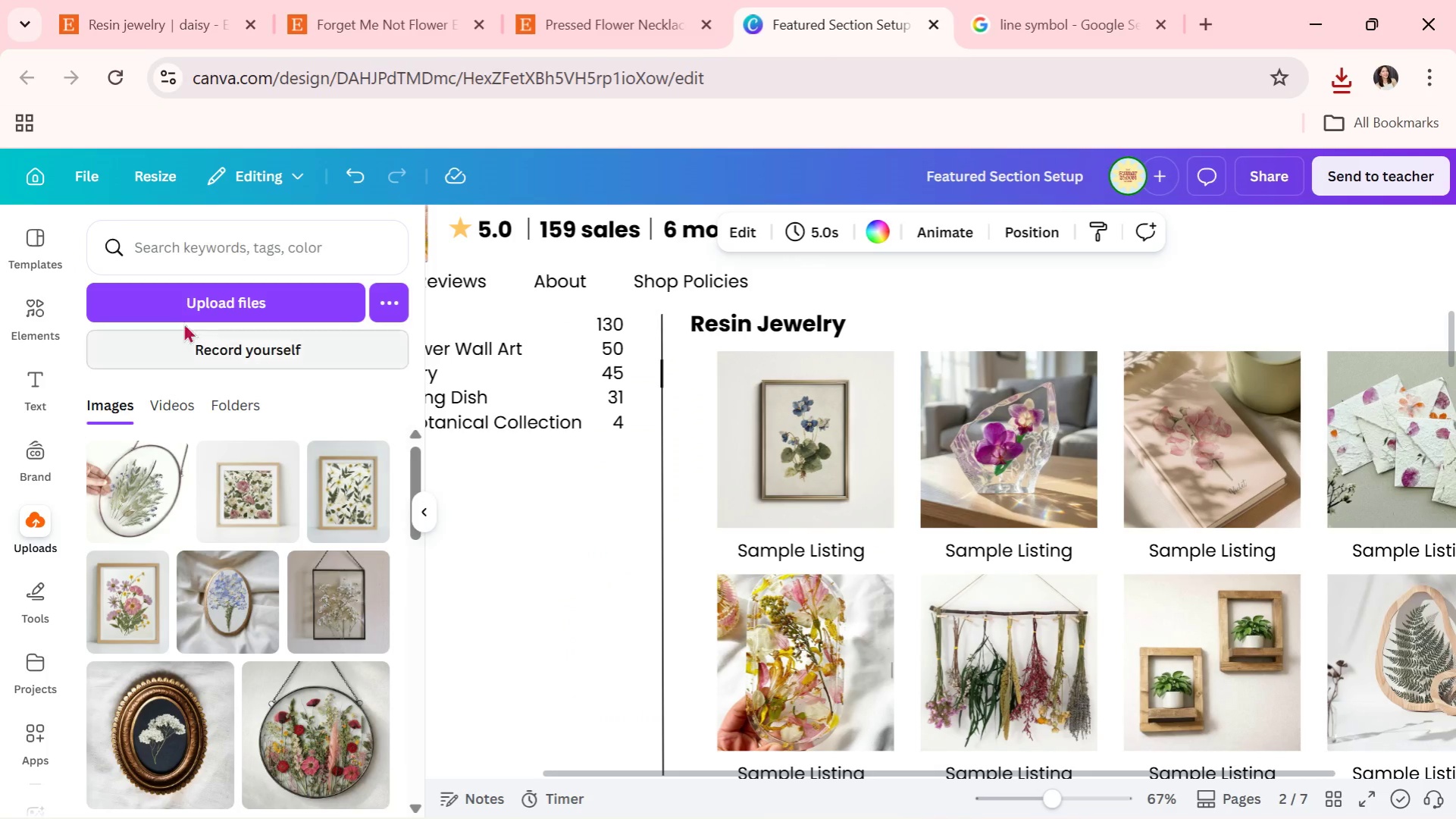 
left_click([190, 309])
 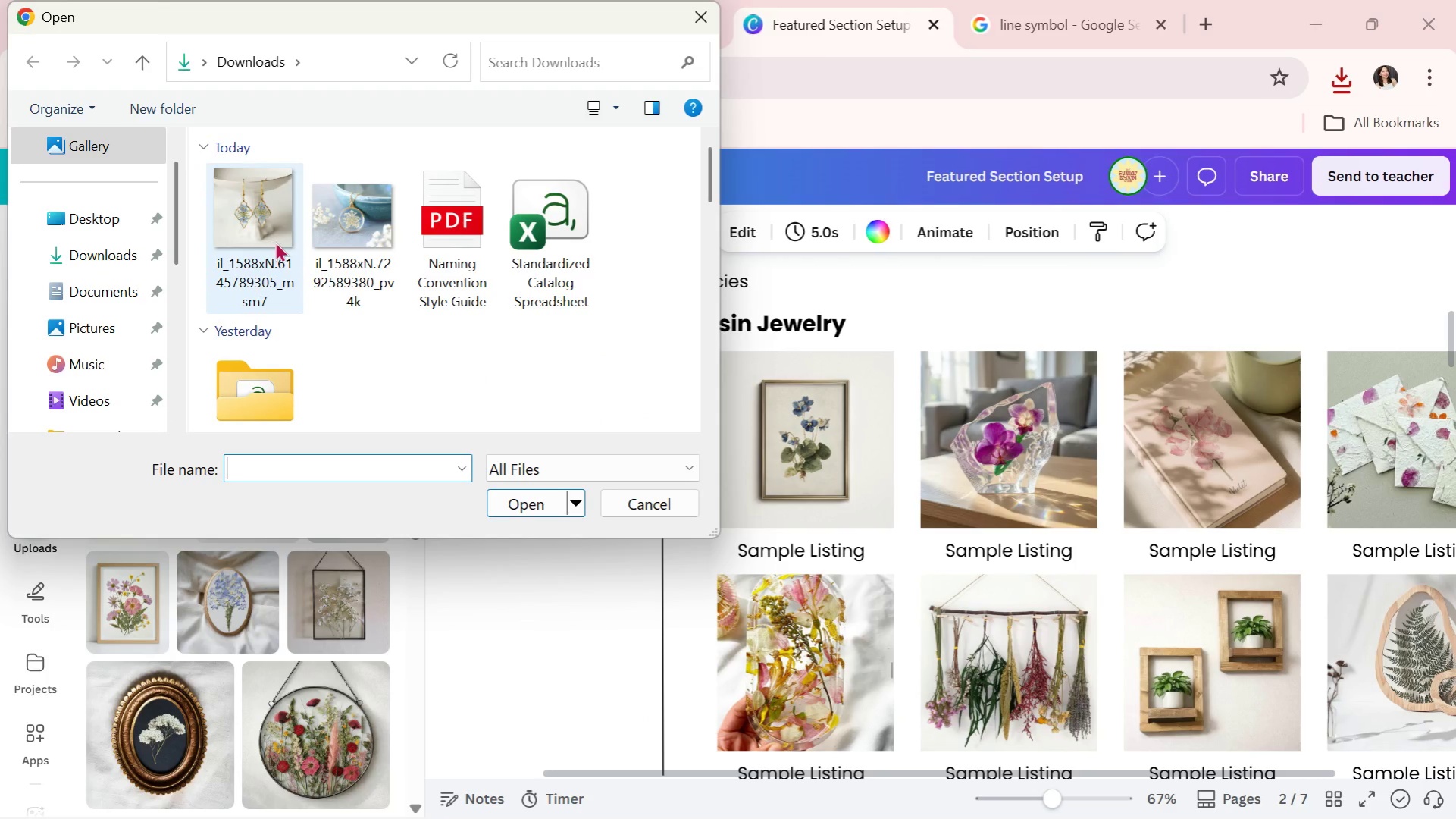 
left_click_drag(start_coordinate=[348, 310], to_coordinate=[246, 225])
 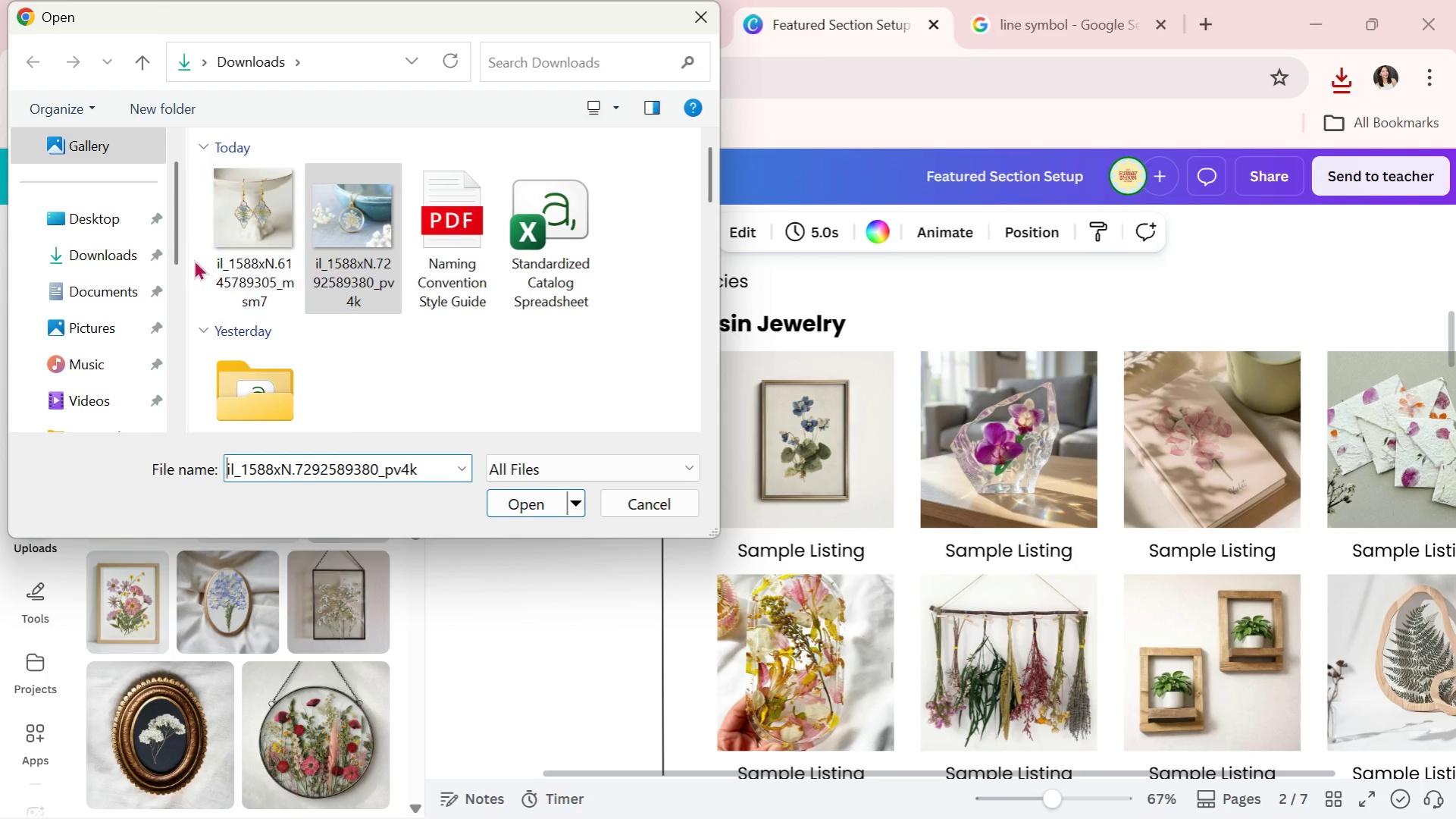 
left_click_drag(start_coordinate=[194, 259], to_coordinate=[329, 251])
 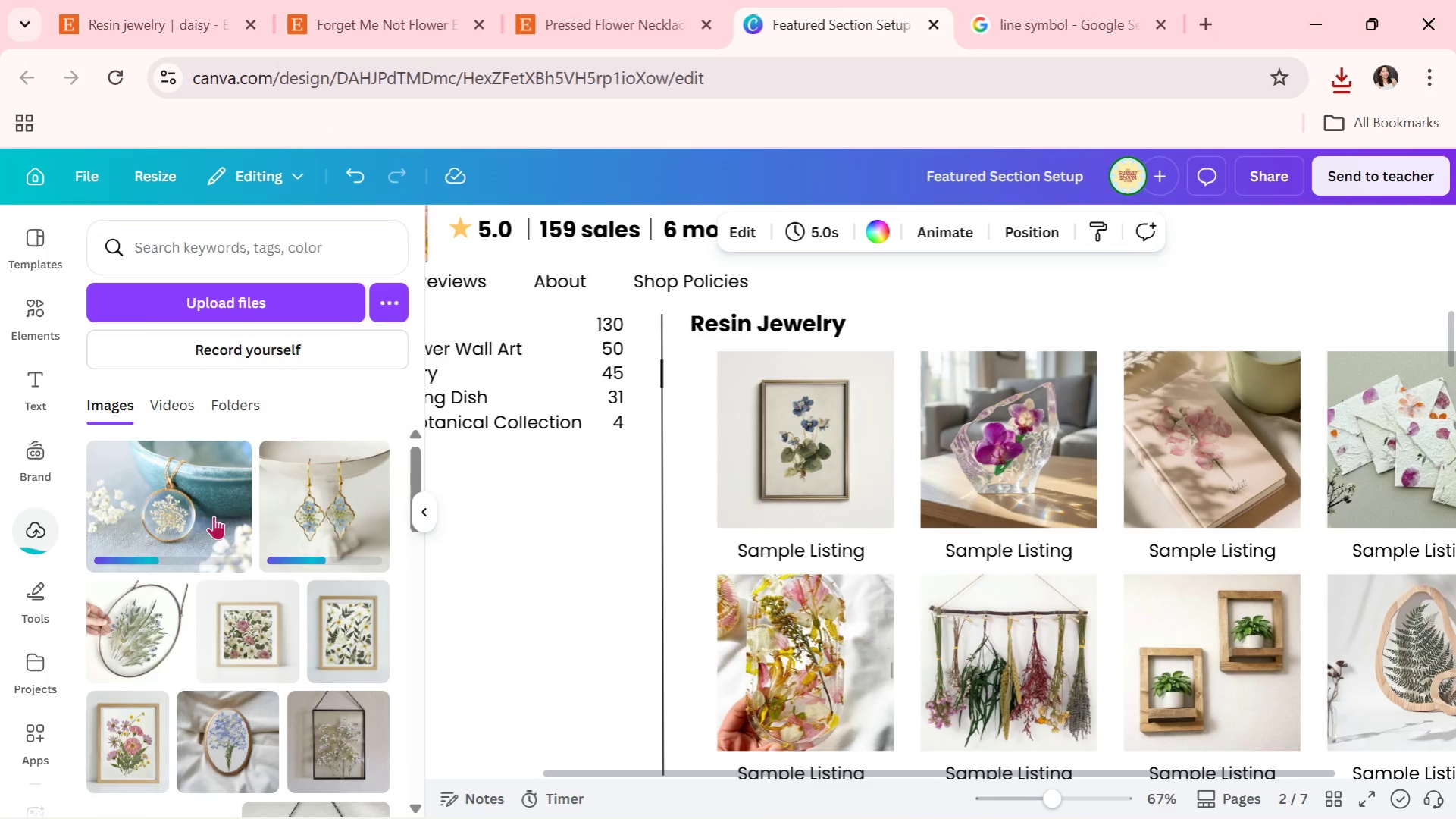 
left_click_drag(start_coordinate=[172, 521], to_coordinate=[833, 386])
 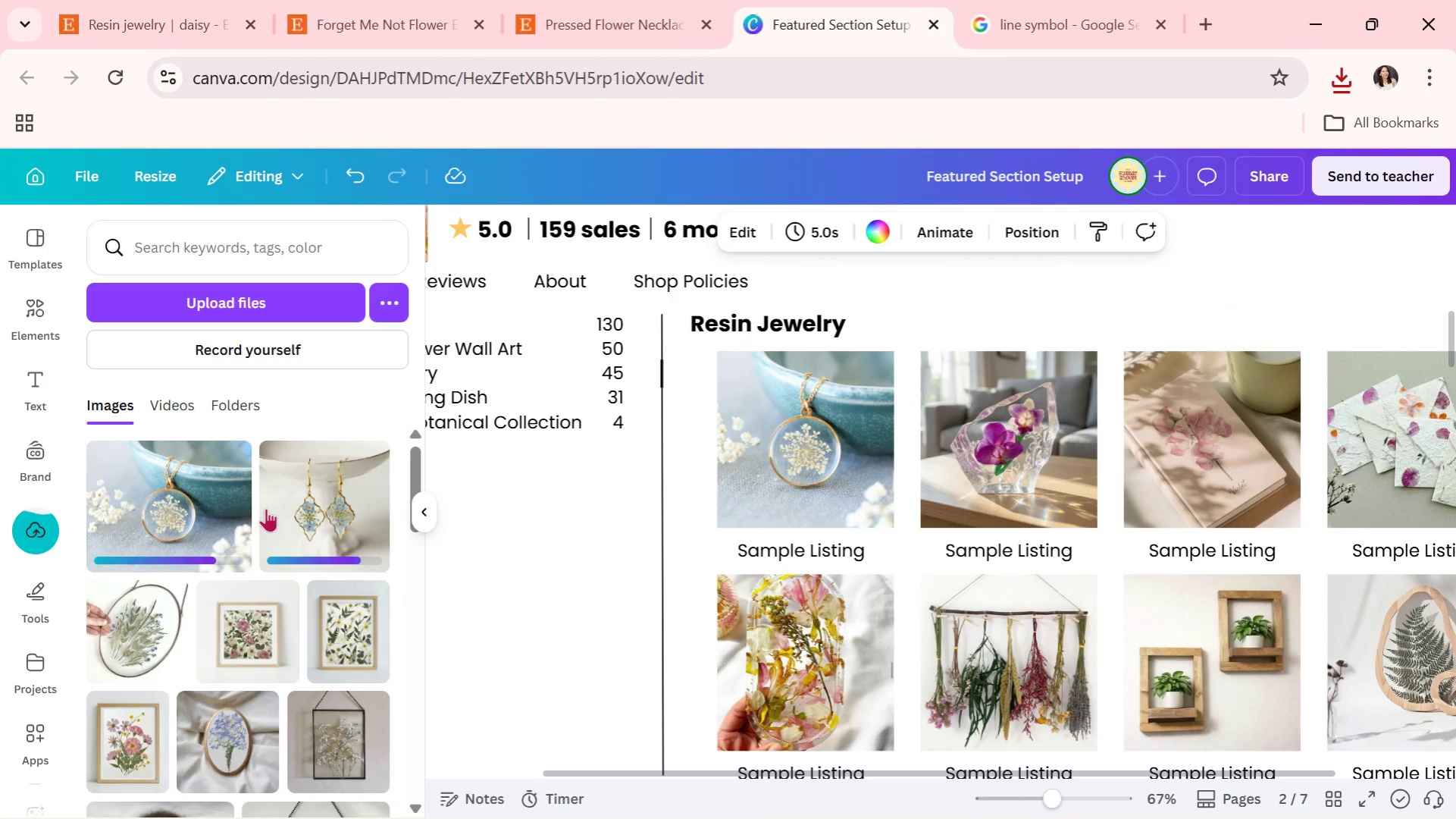 
left_click_drag(start_coordinate=[300, 507], to_coordinate=[1014, 434])
 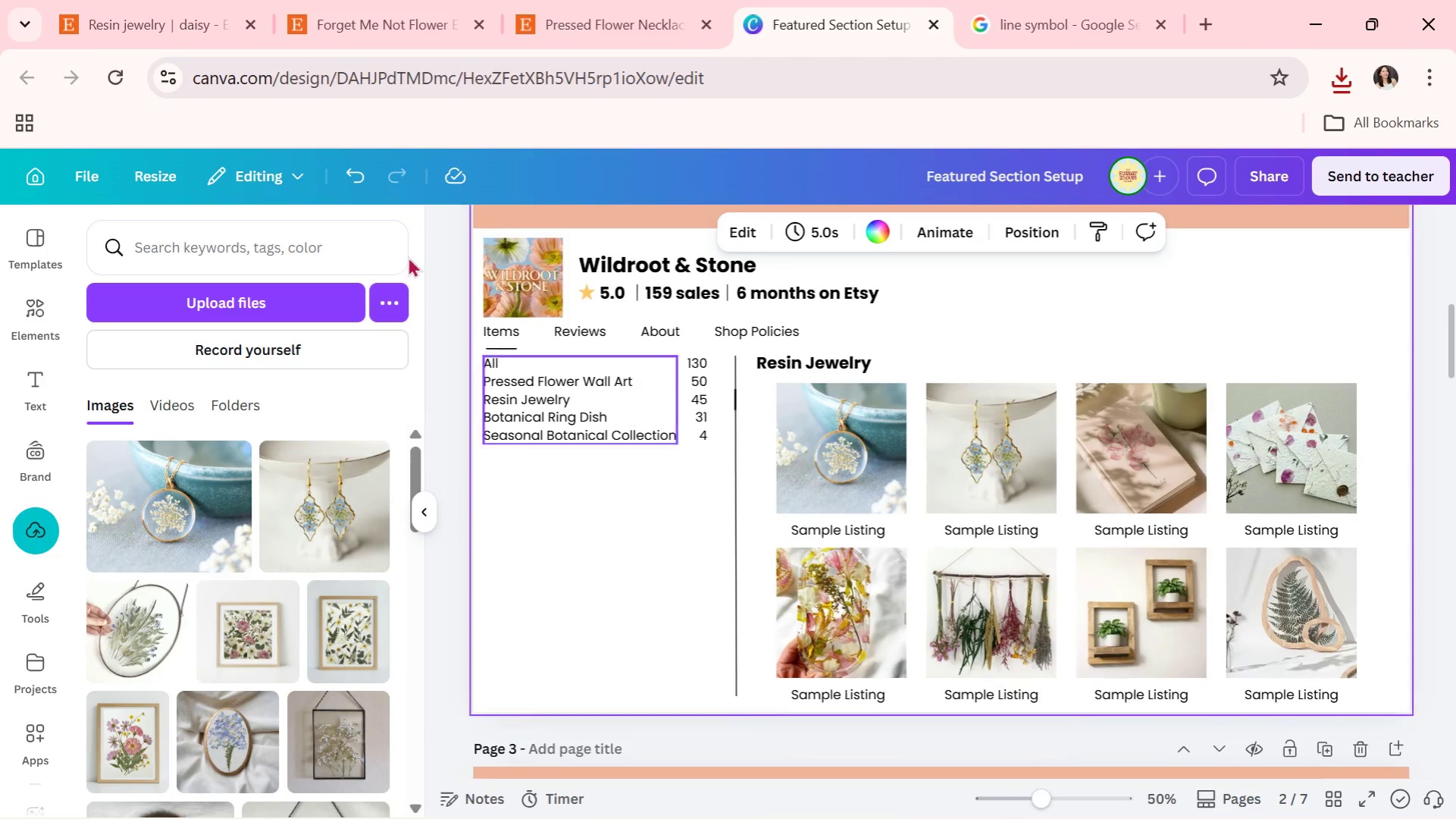 
left_click([420, 496])
 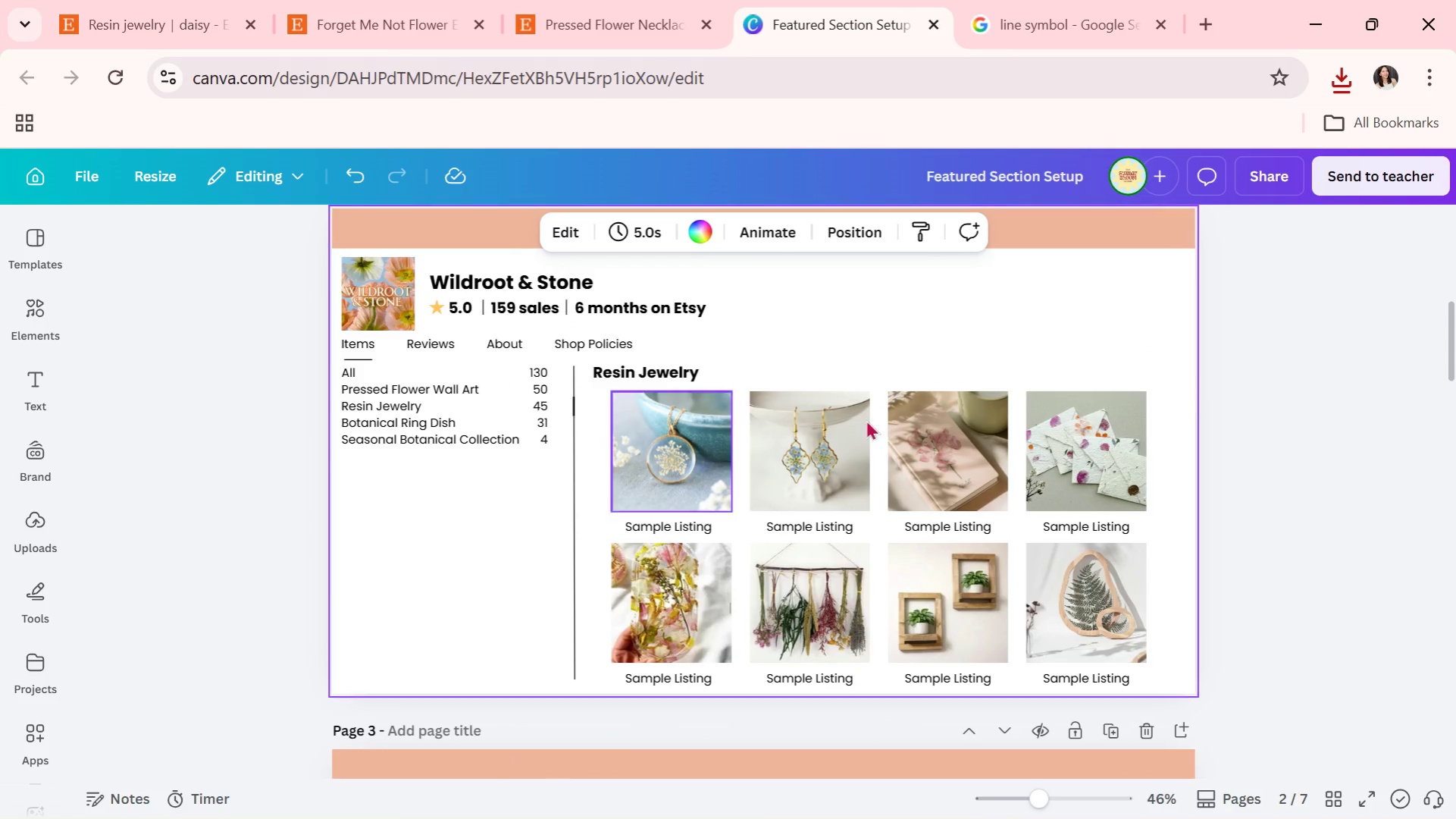 
left_click([1180, 397])
 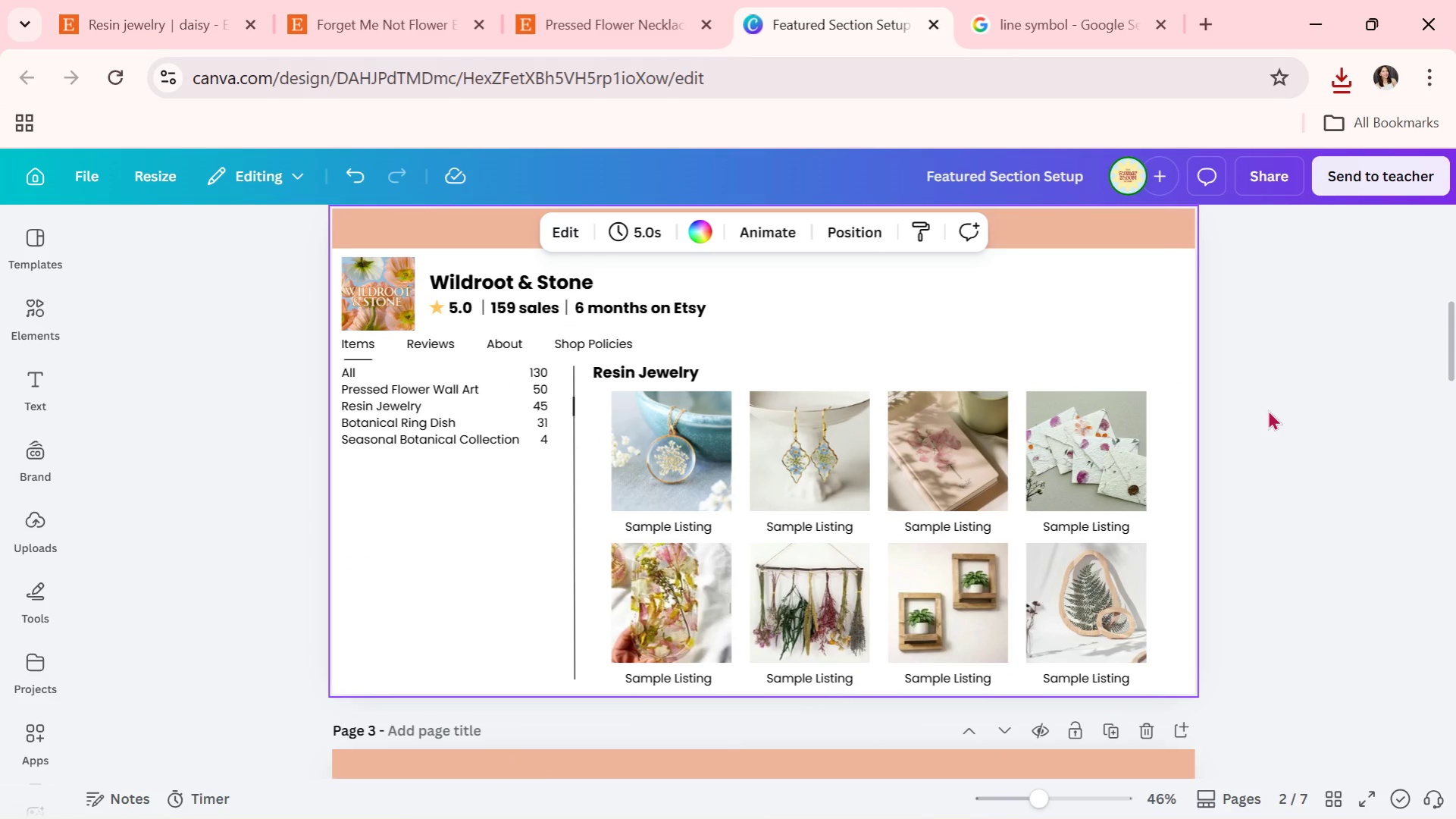 
scroll: coordinate [1267, 410], scroll_direction: none, amount: 0.0
 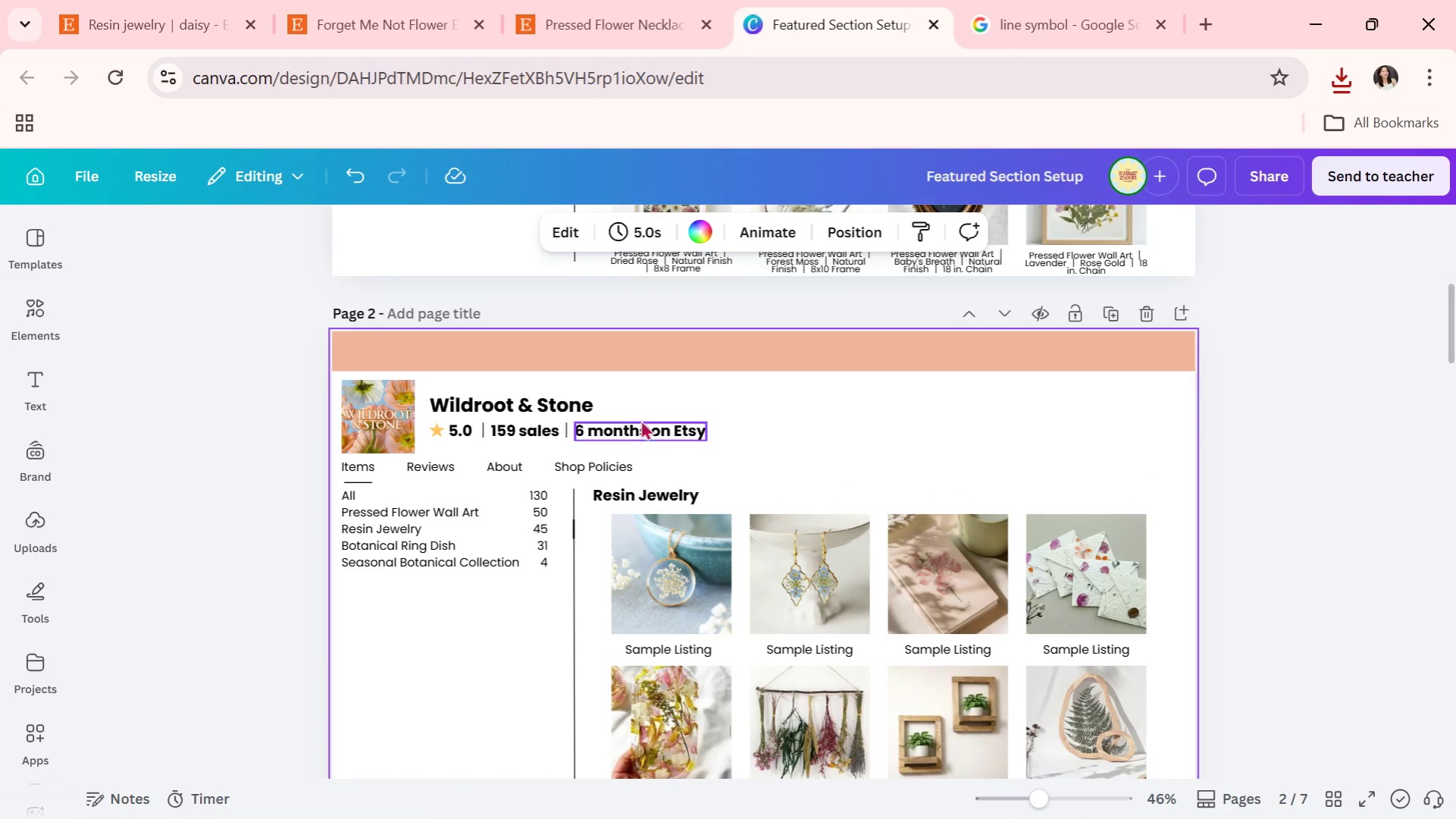 
scroll: coordinate [640, 418], scroll_direction: up, amount: 1.0
 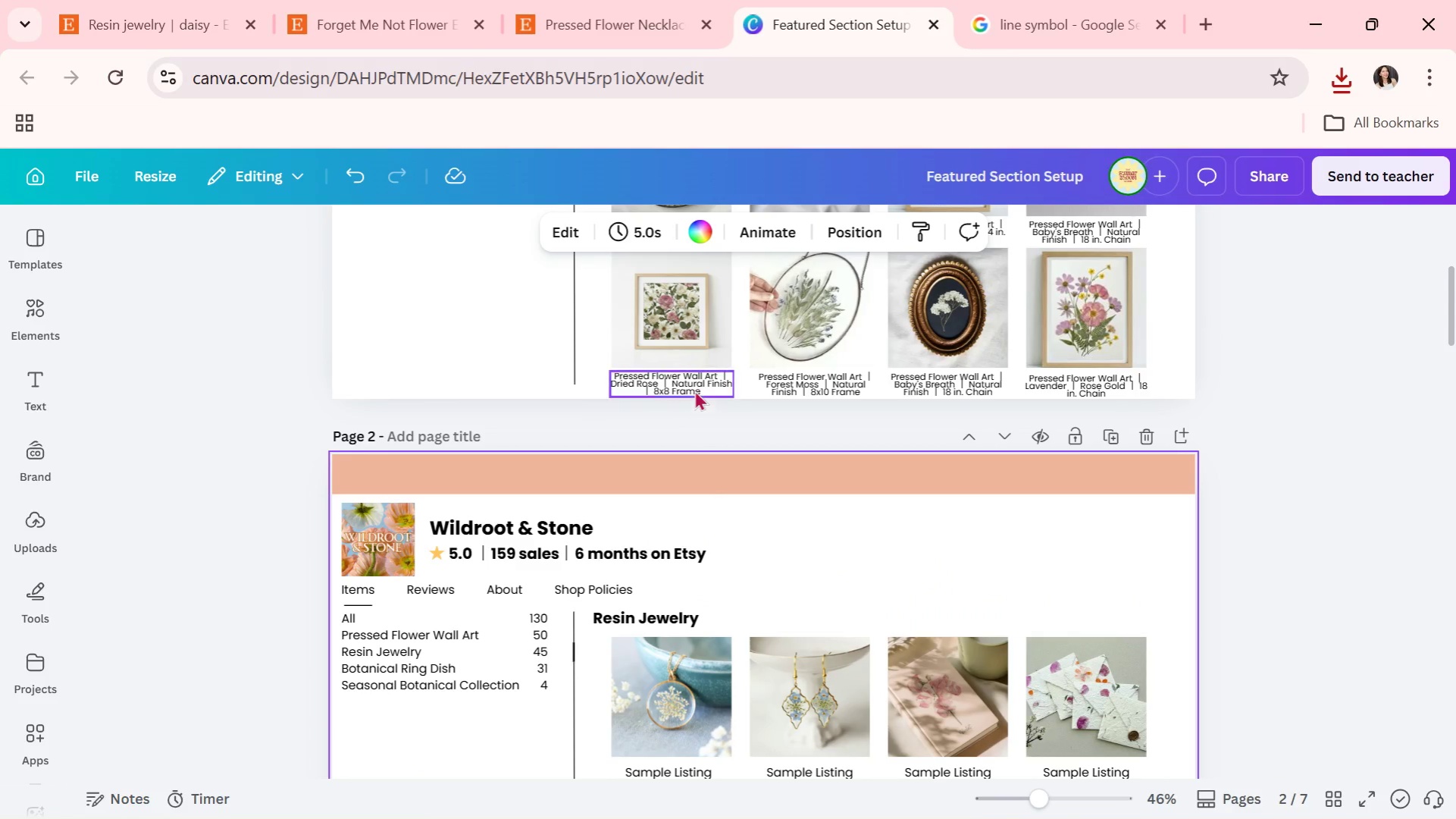 
left_click([694, 381])
 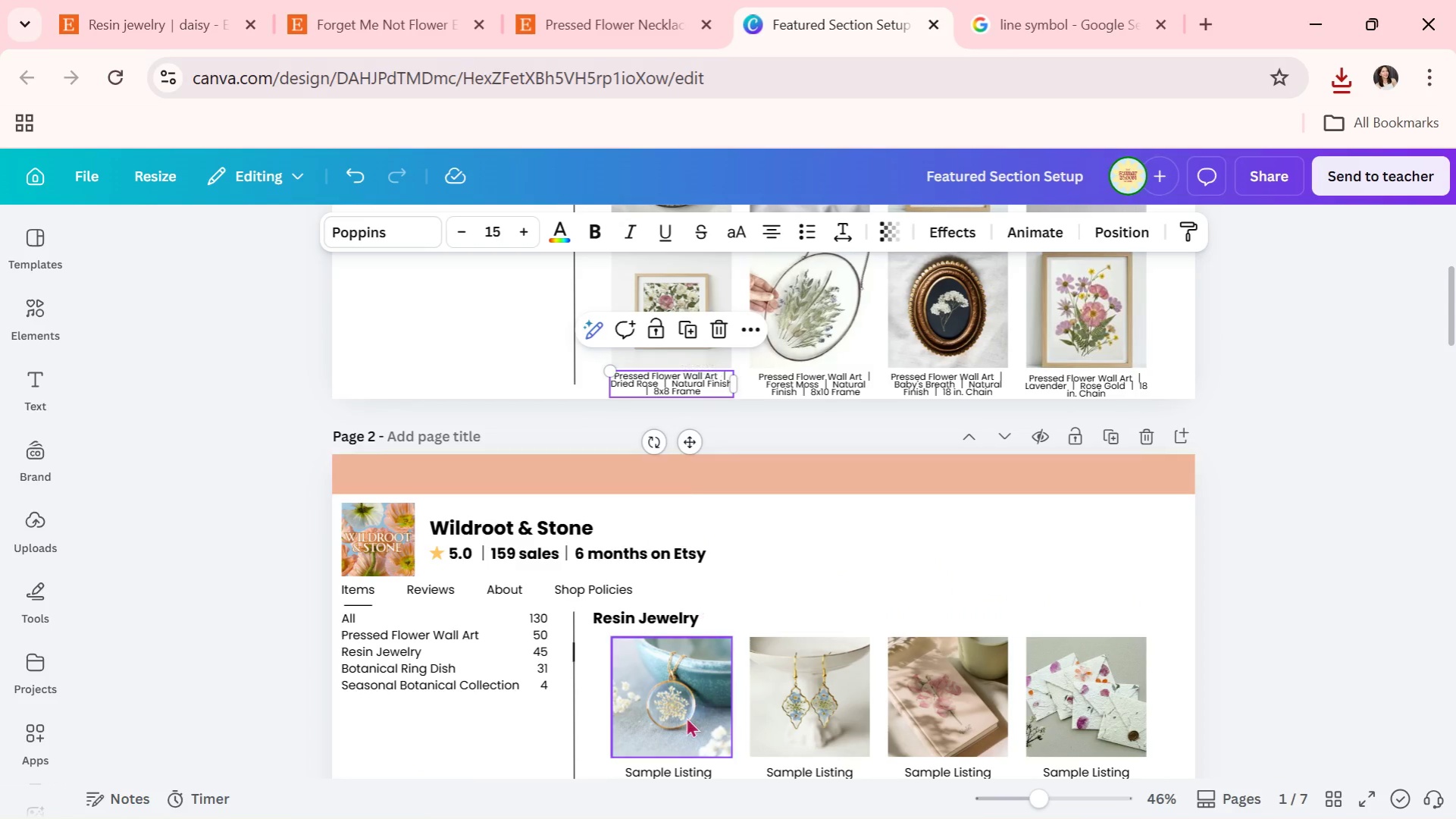 
scroll: coordinate [691, 645], scroll_direction: none, amount: 0.0
 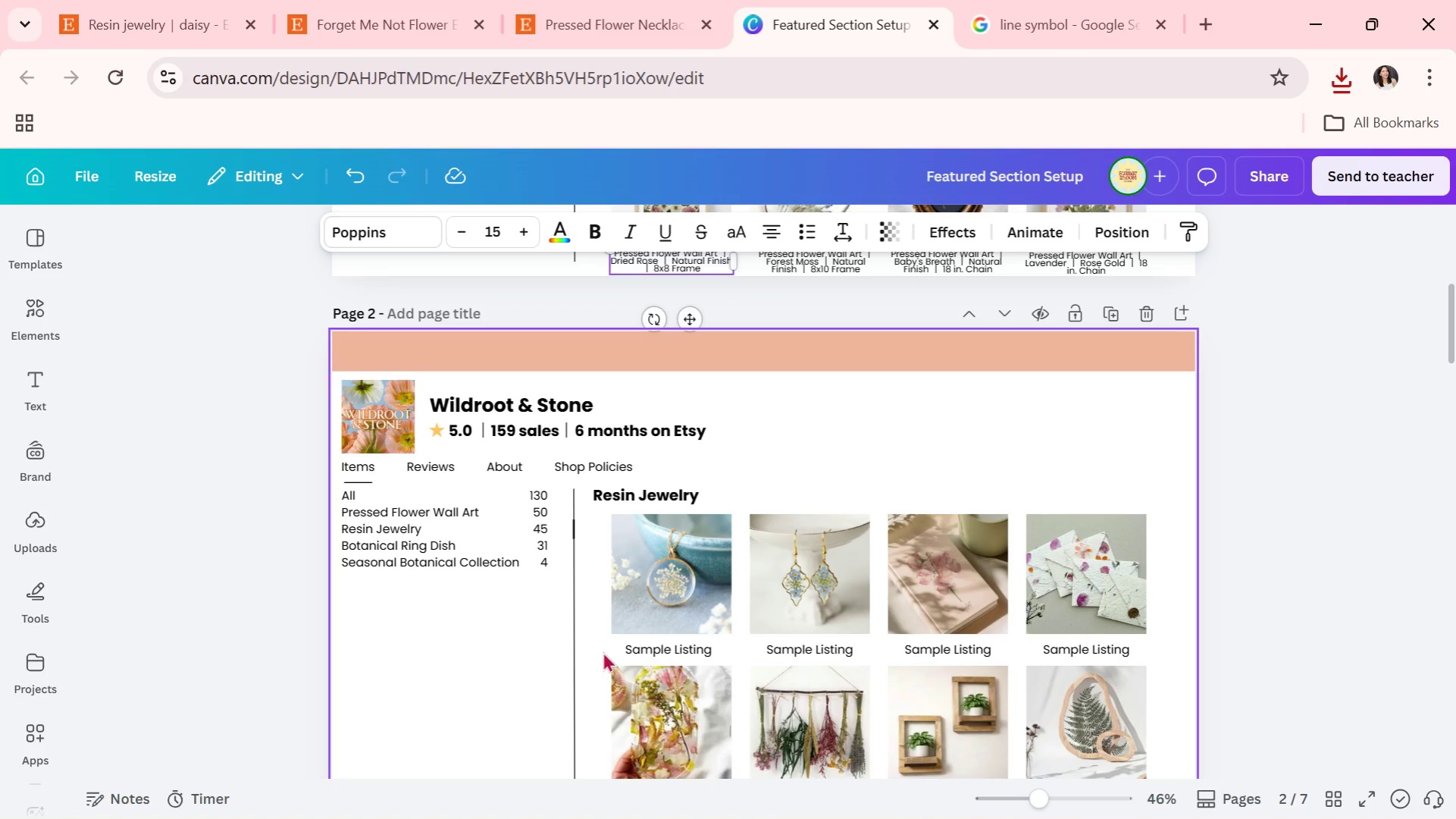 
left_click_drag(start_coordinate=[600, 651], to_coordinate=[1084, 654])
 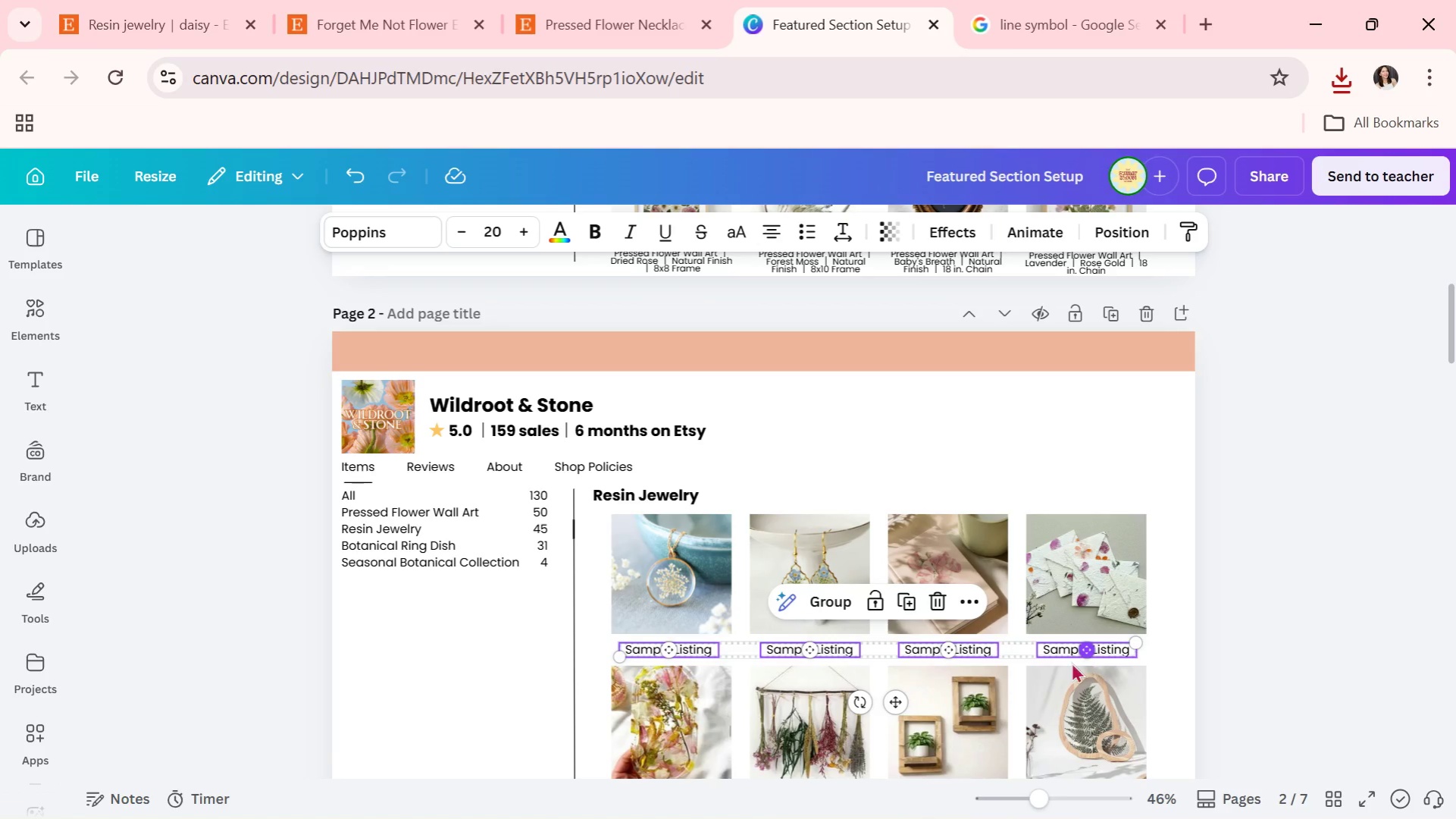 
key(Backspace)
 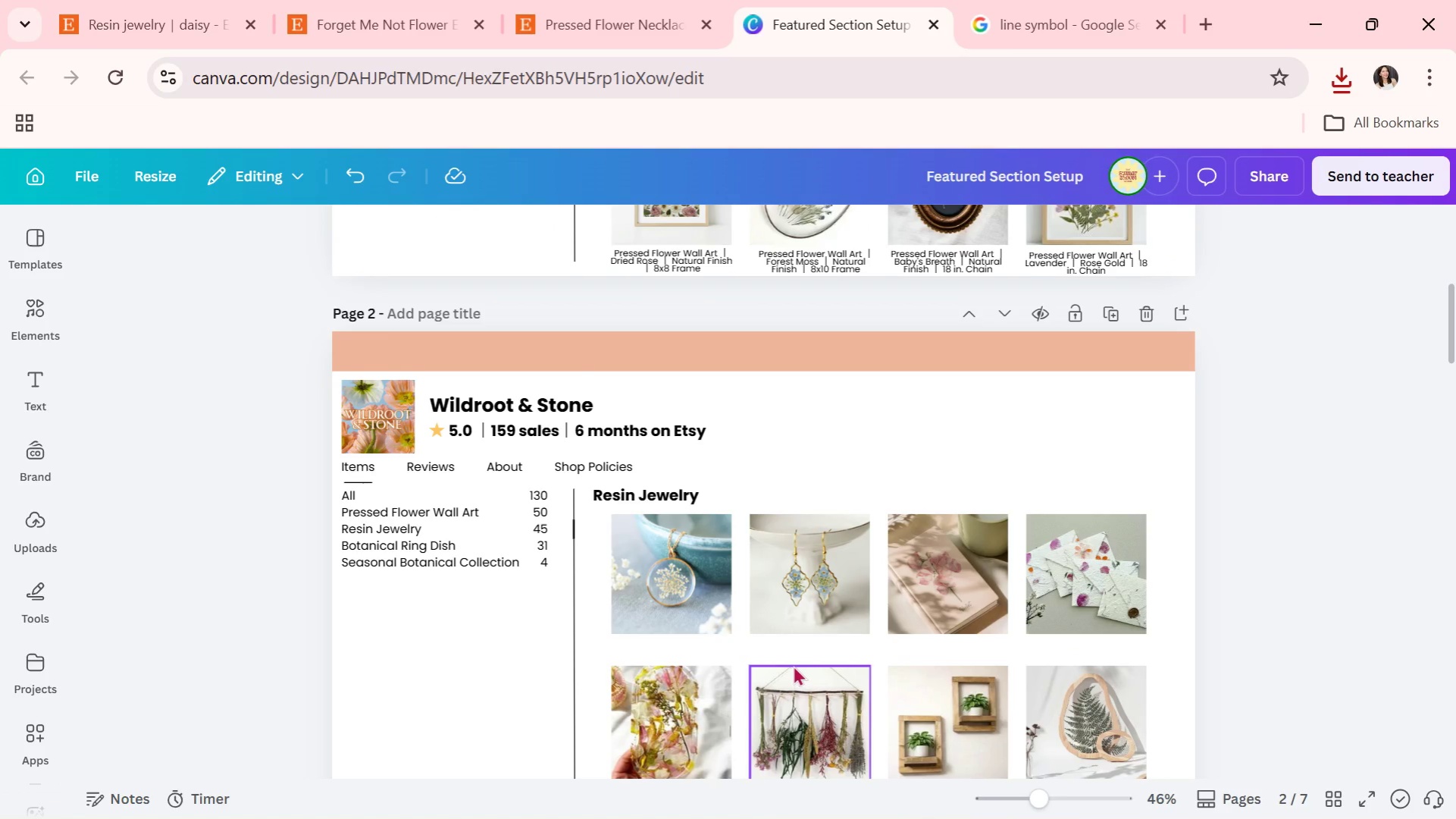 
scroll: coordinate [788, 665], scroll_direction: down, amount: 3.0
 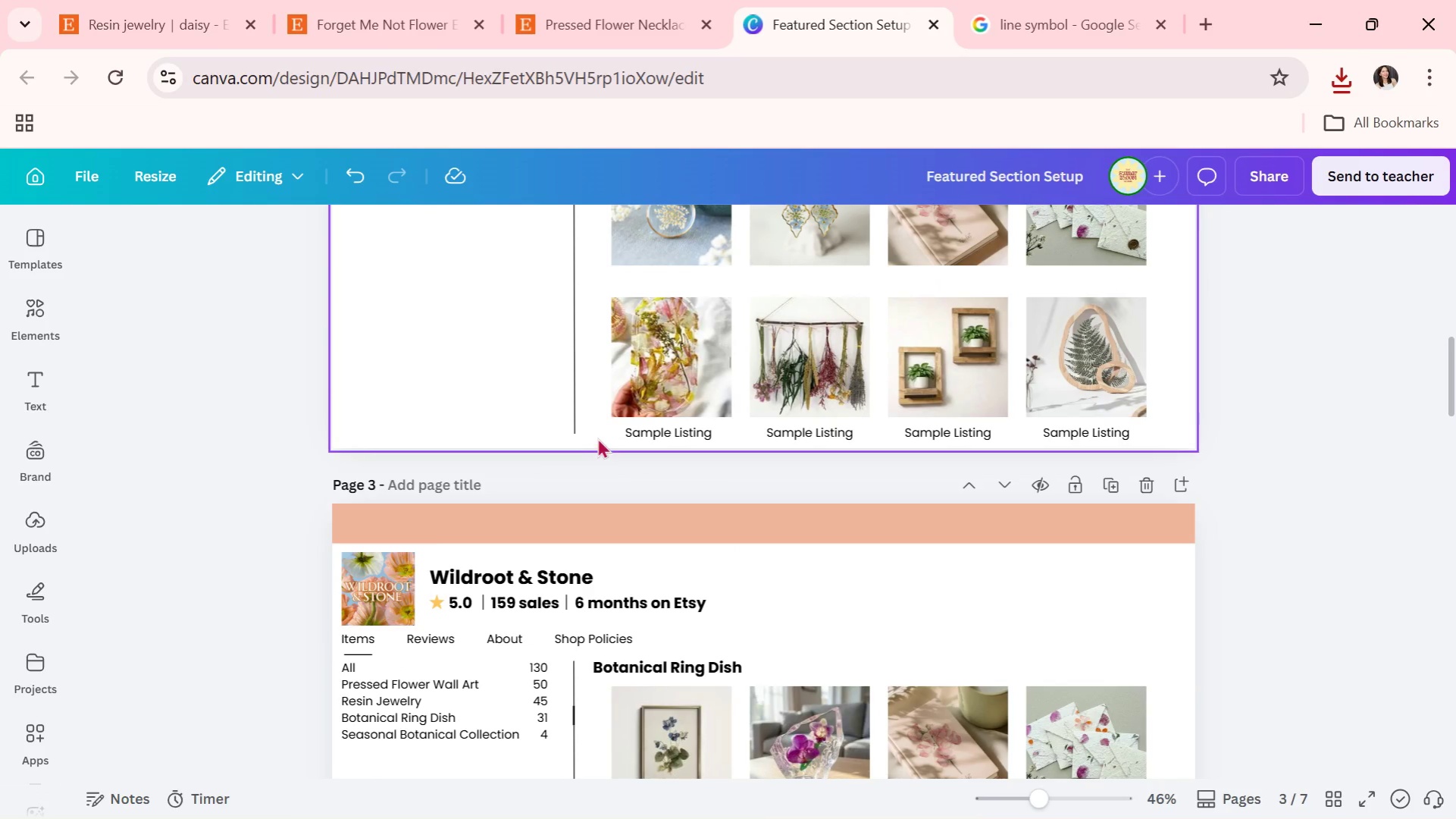 
left_click_drag(start_coordinate=[600, 431], to_coordinate=[1122, 444])
 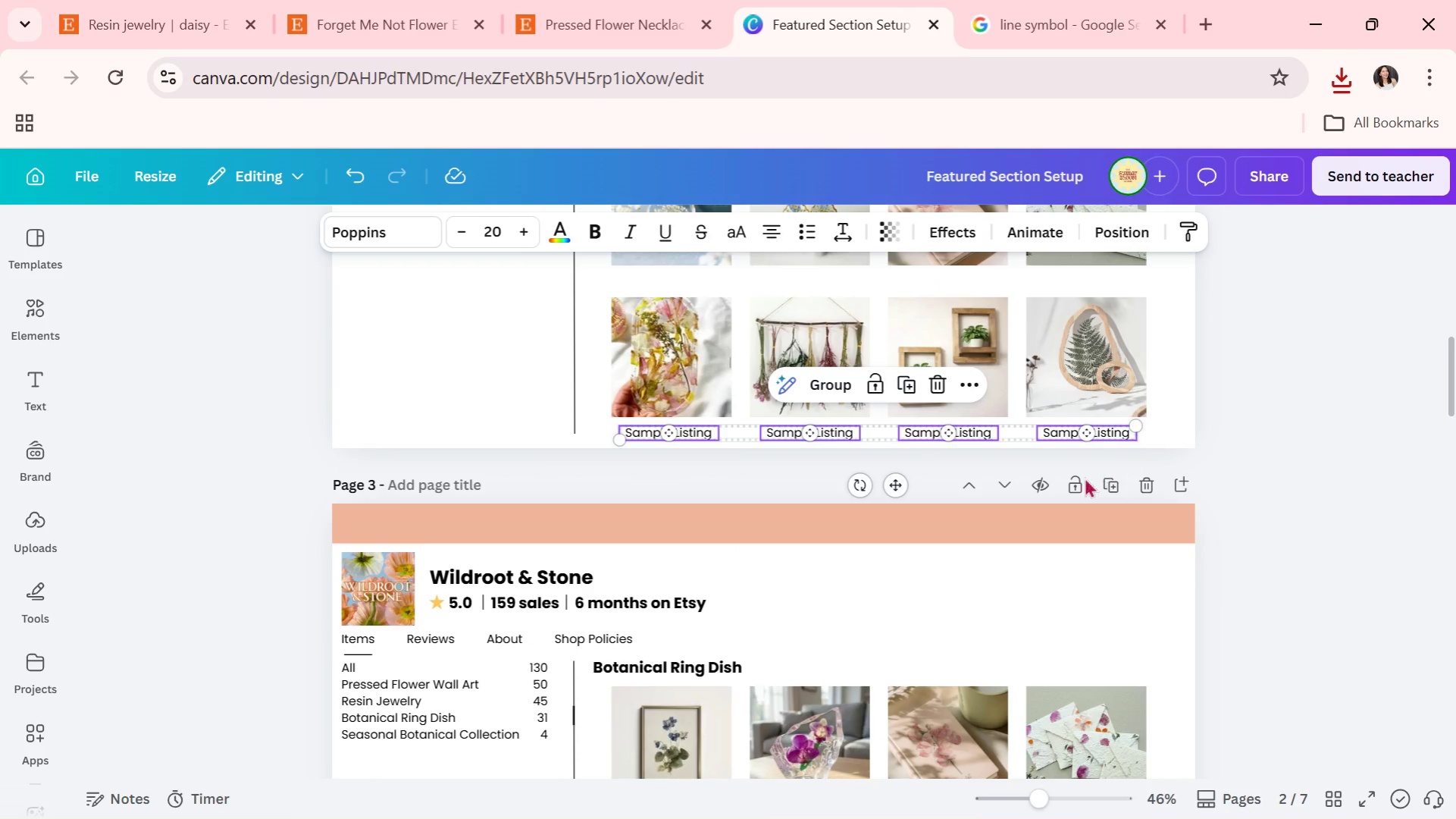 
key(Backspace)
 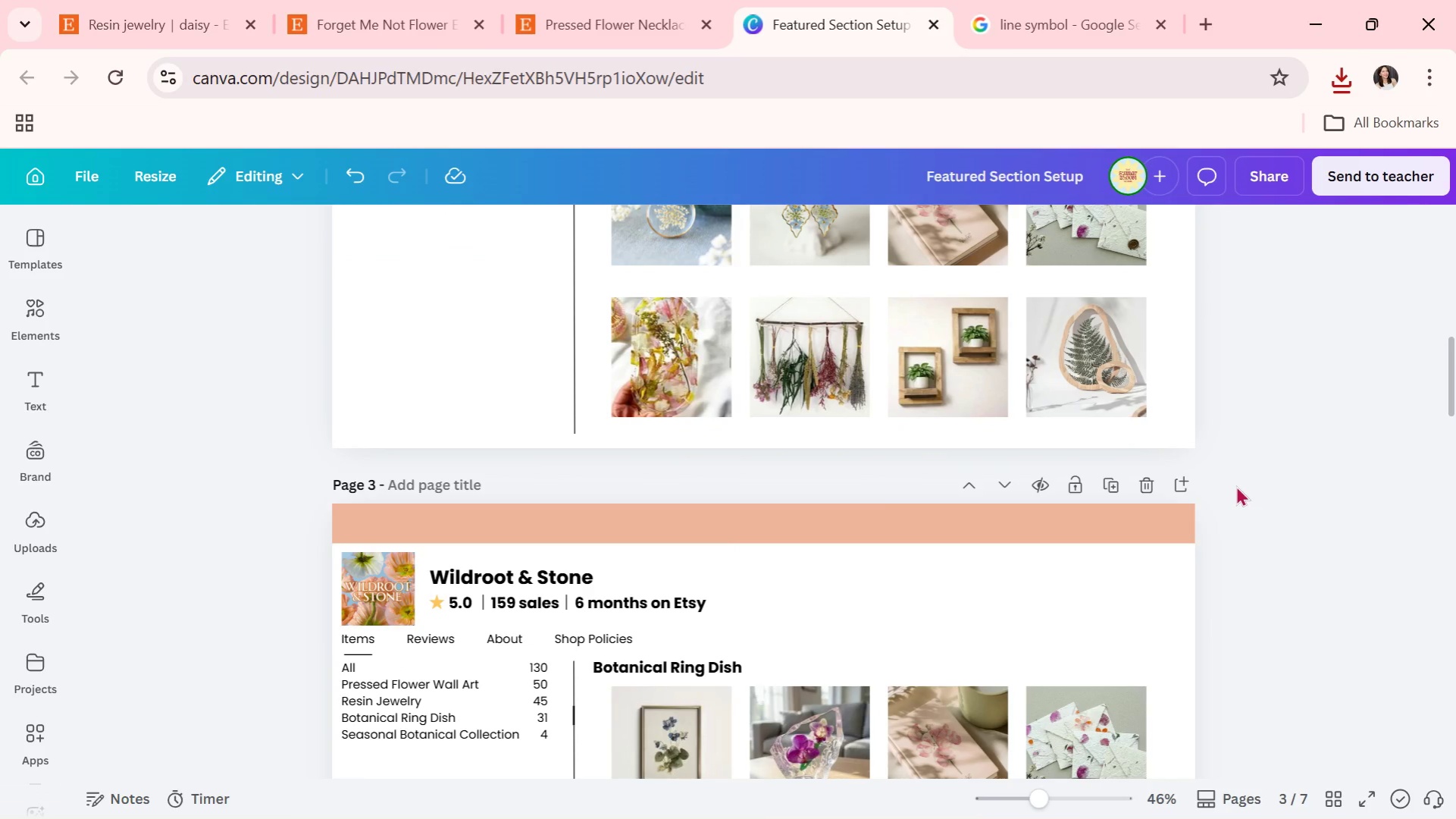 
scroll: coordinate [719, 489], scroll_direction: up, amount: 3.0
 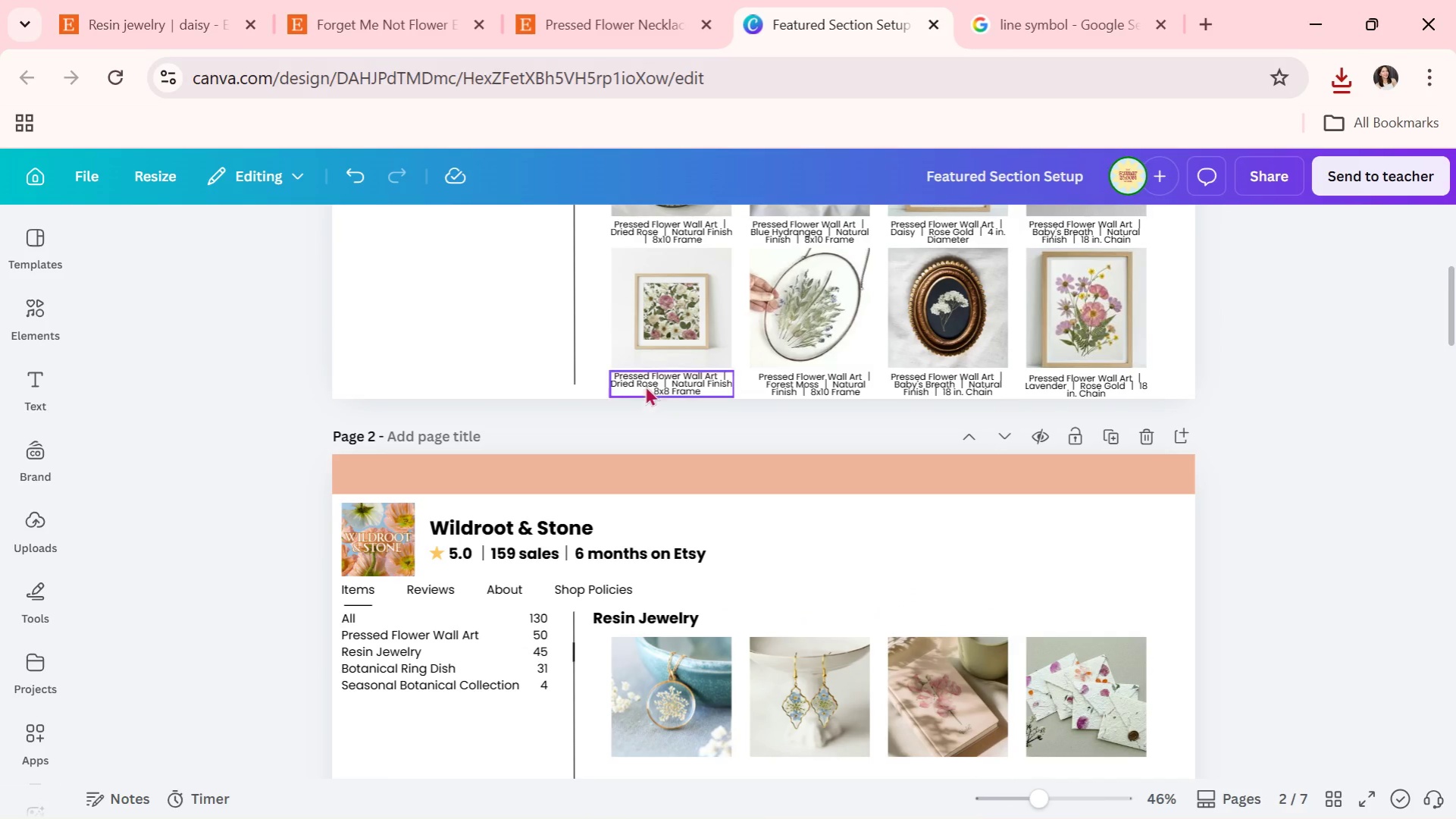 
left_click([654, 375])
 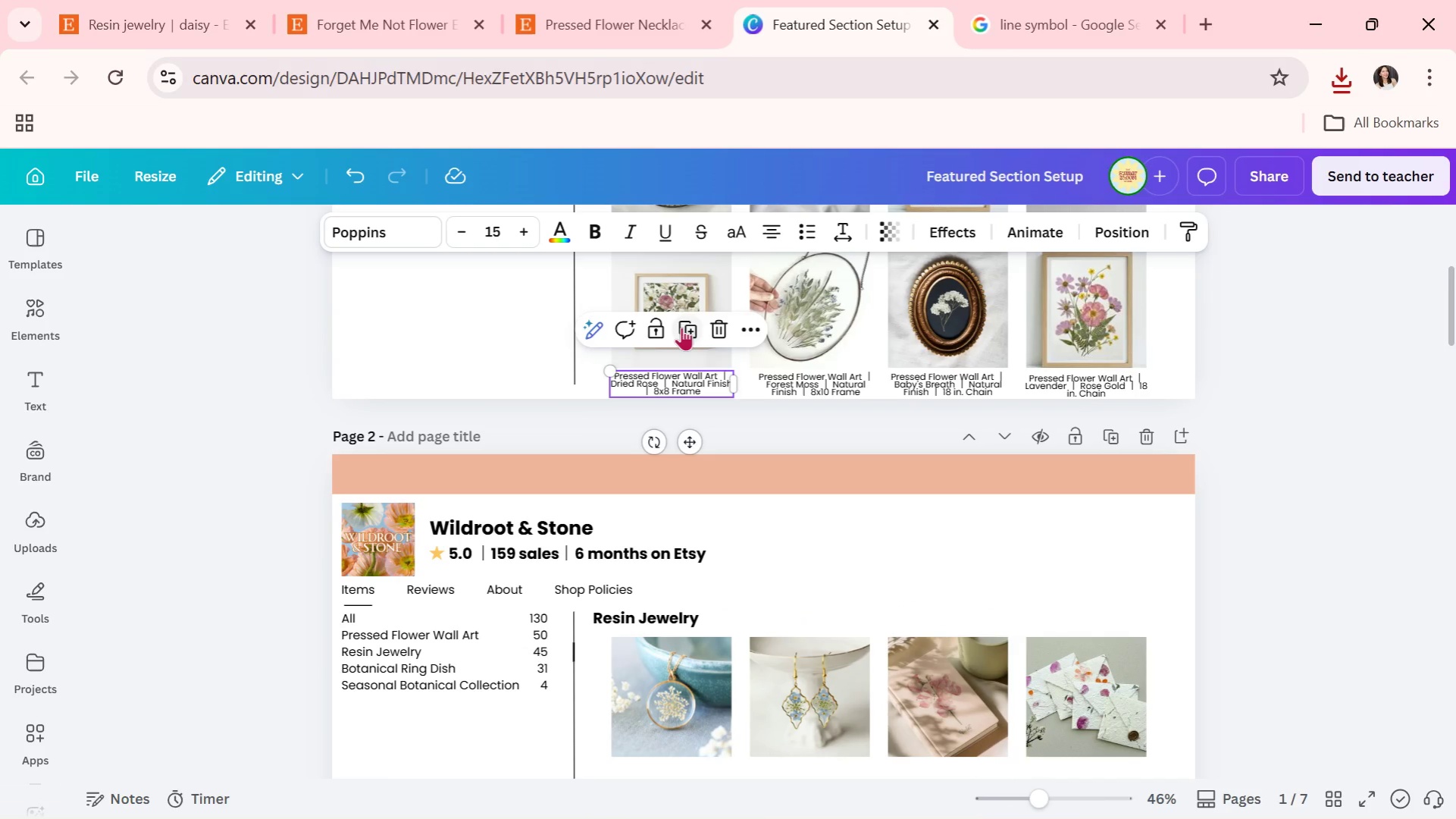 
left_click([684, 325])
 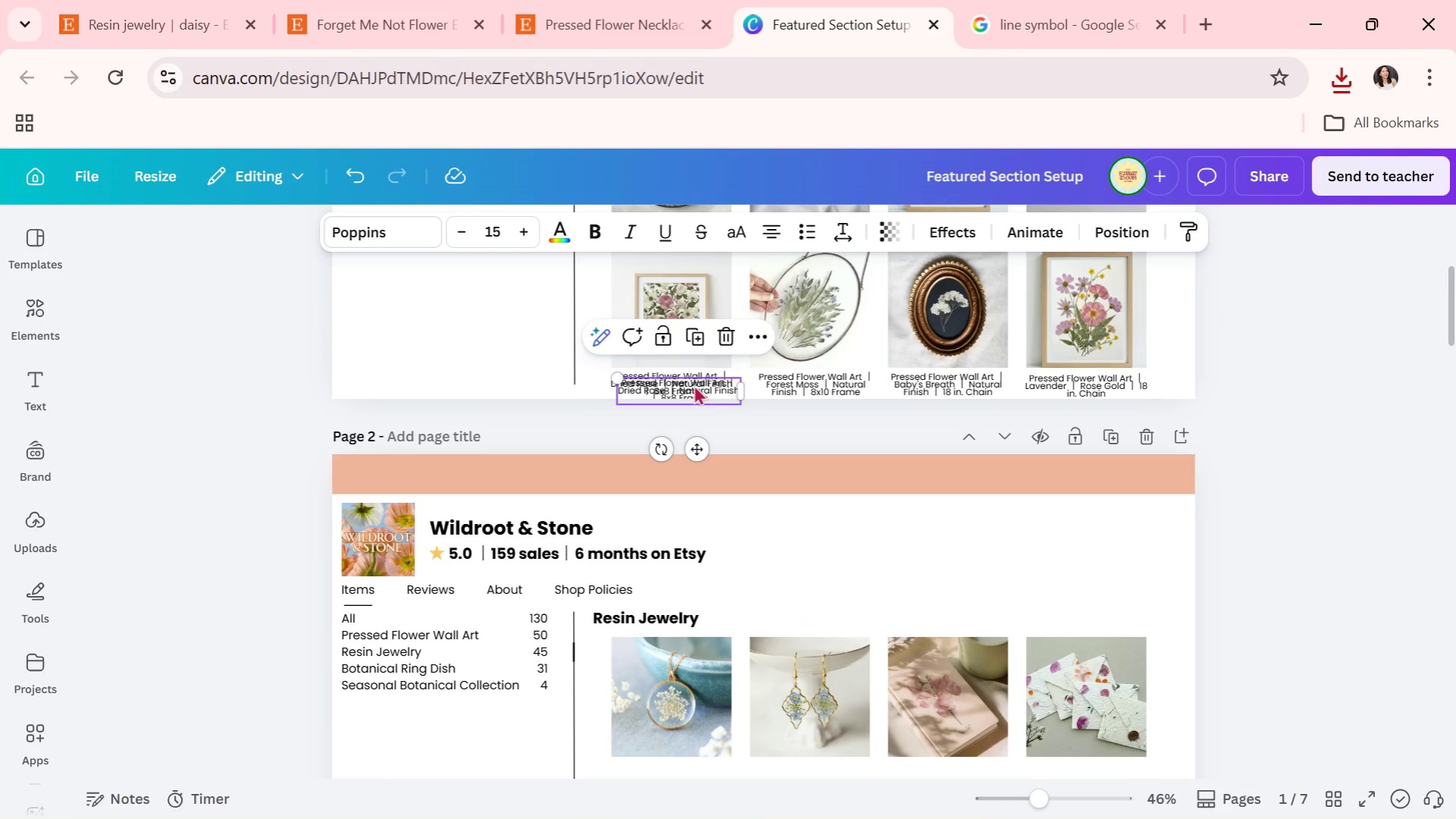 
left_click_drag(start_coordinate=[694, 386], to_coordinate=[657, 720])
 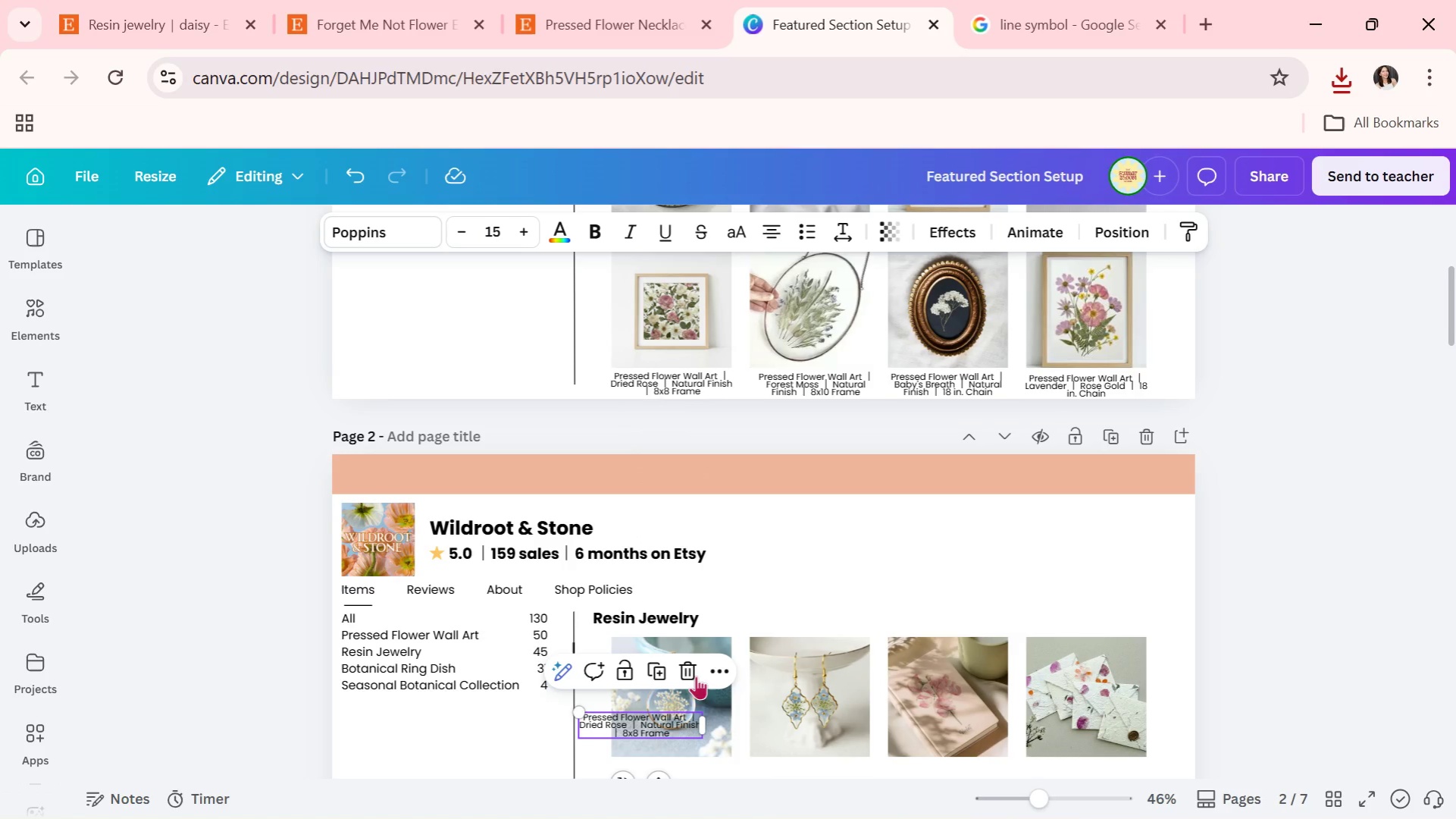 
scroll: coordinate [707, 658], scroll_direction: none, amount: 0.0
 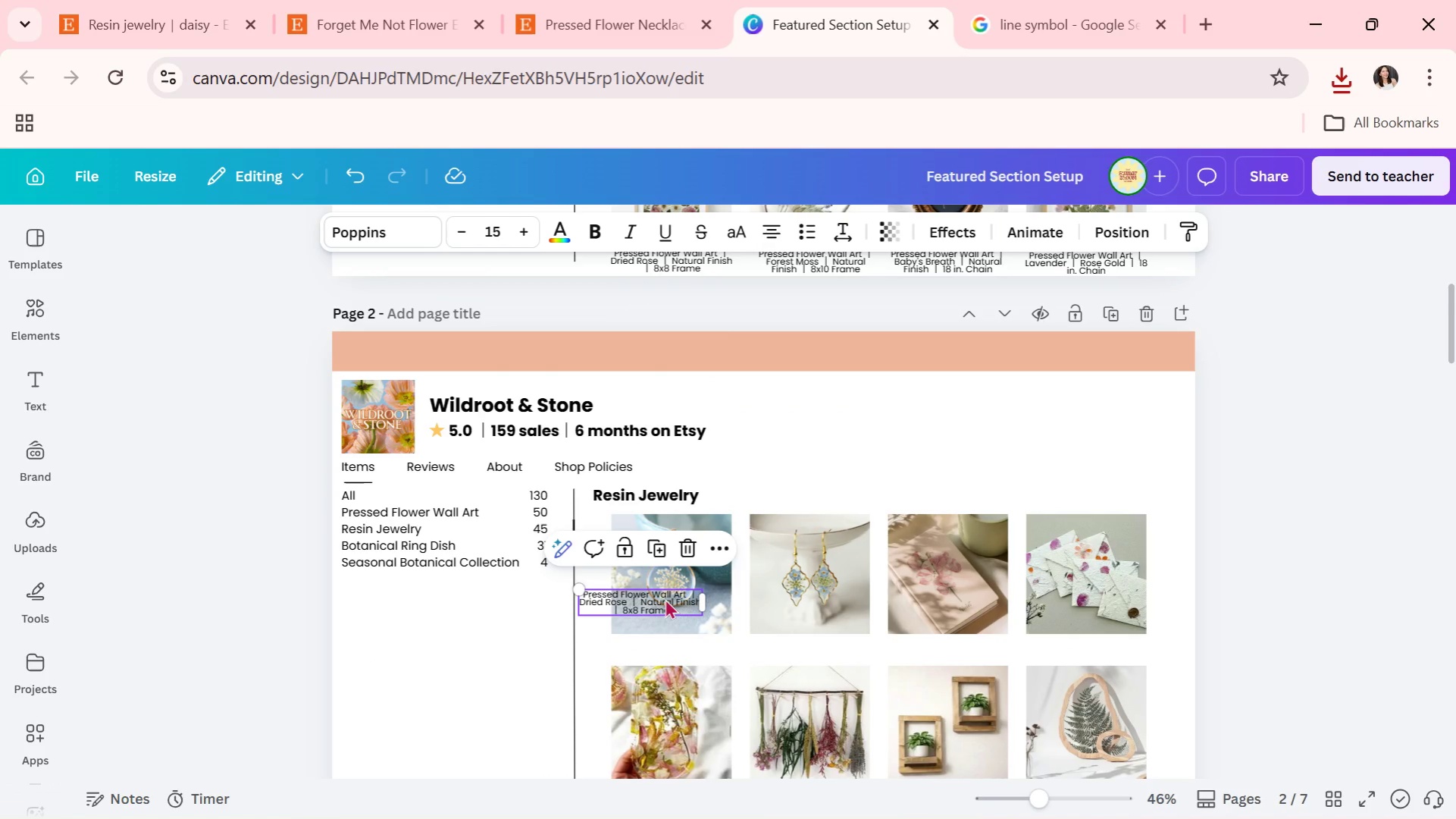 
left_click_drag(start_coordinate=[665, 598], to_coordinate=[695, 647])
 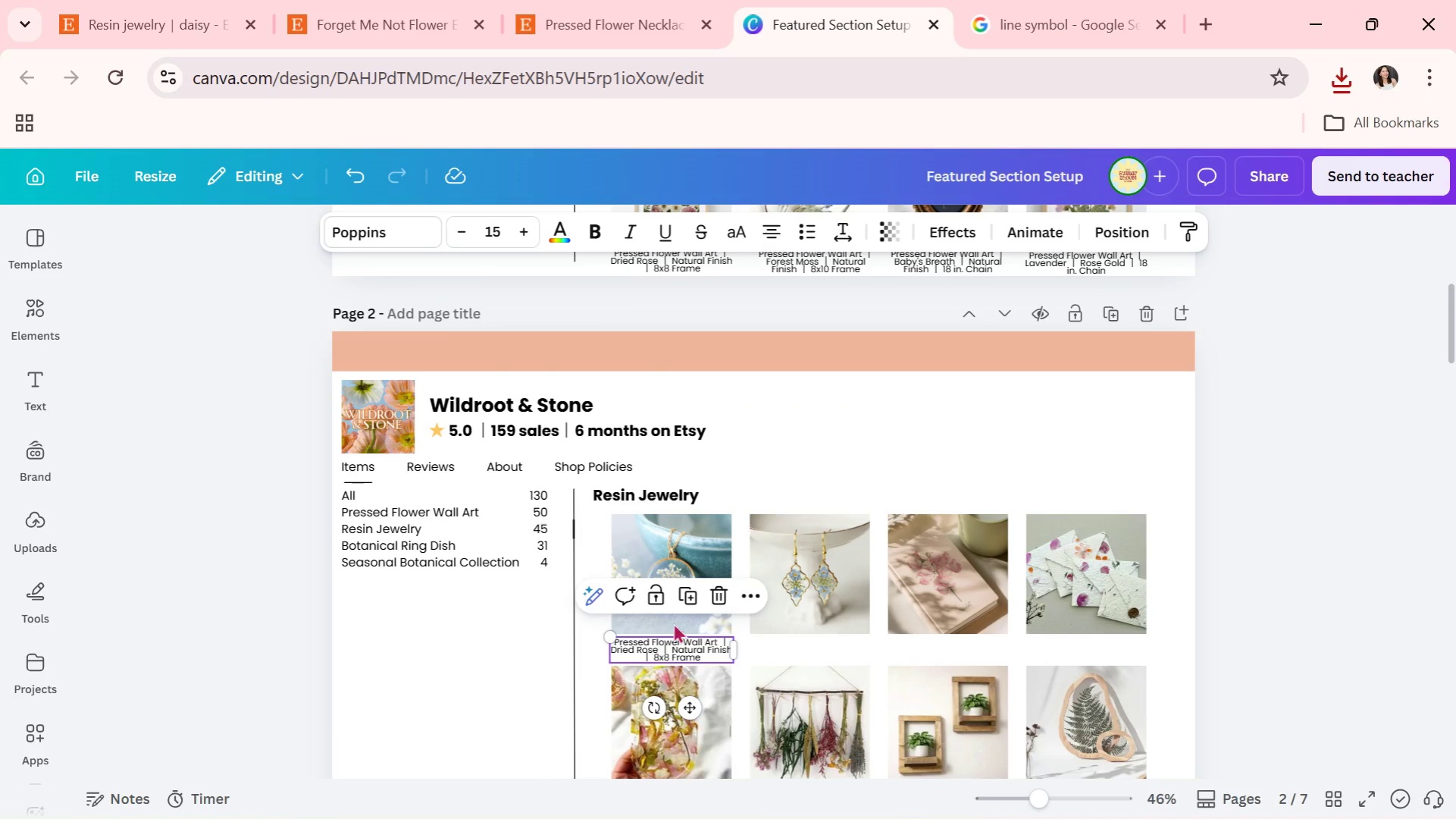 
key(Alt+AltLeft)
 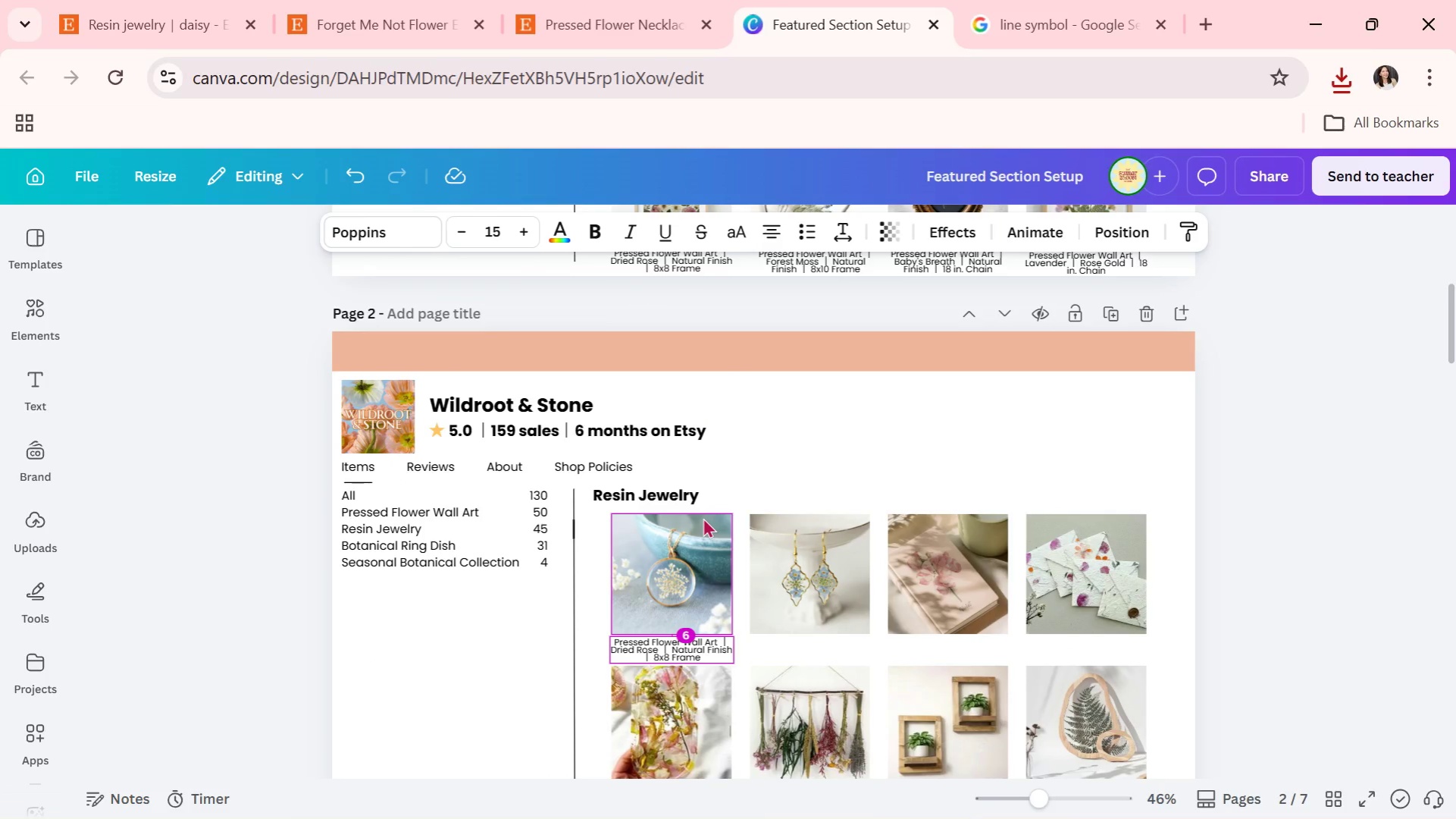 
key(Alt+Tab)
 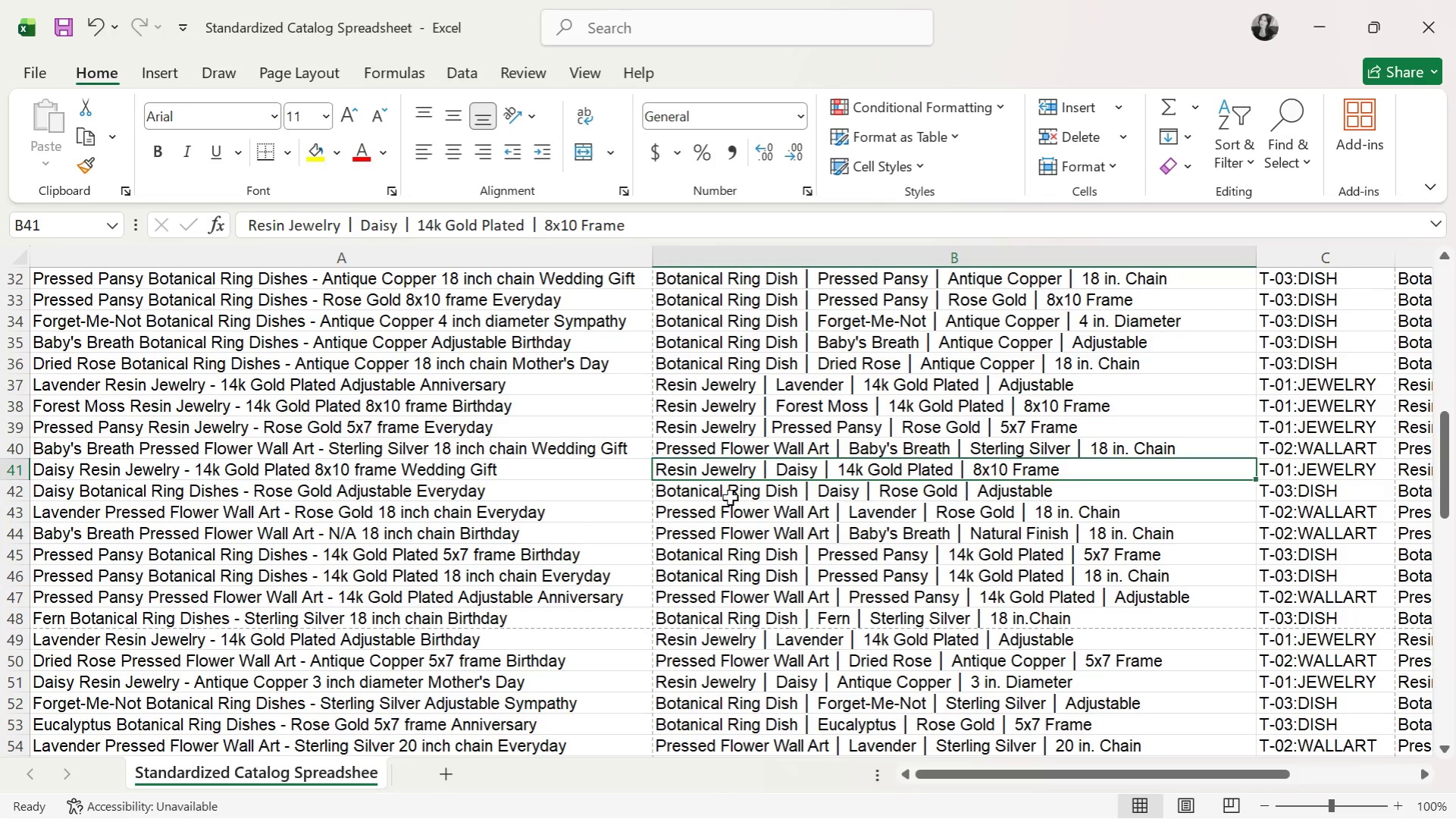 
key(Alt+AltLeft)
 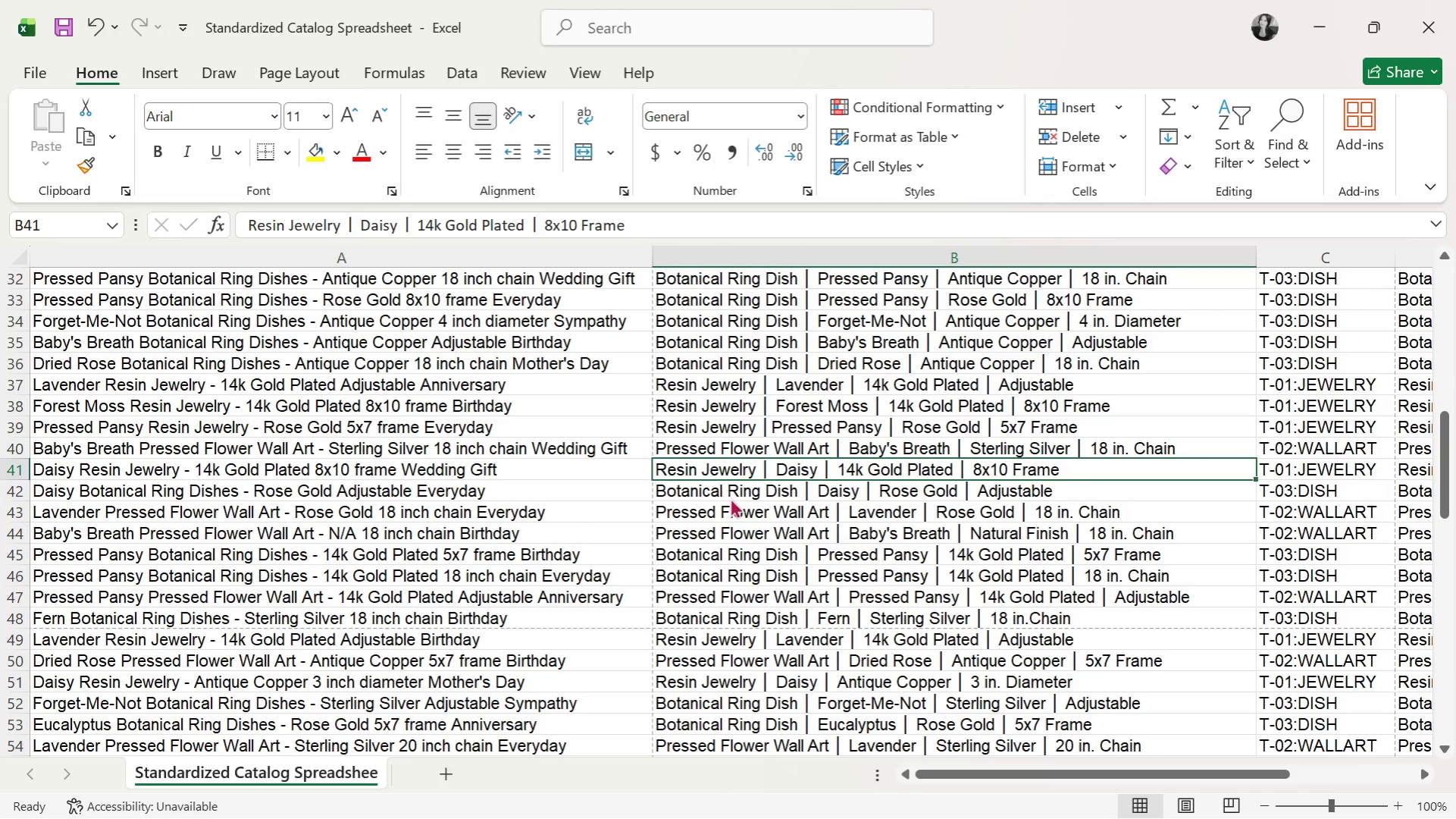 
key(Alt+Tab)
 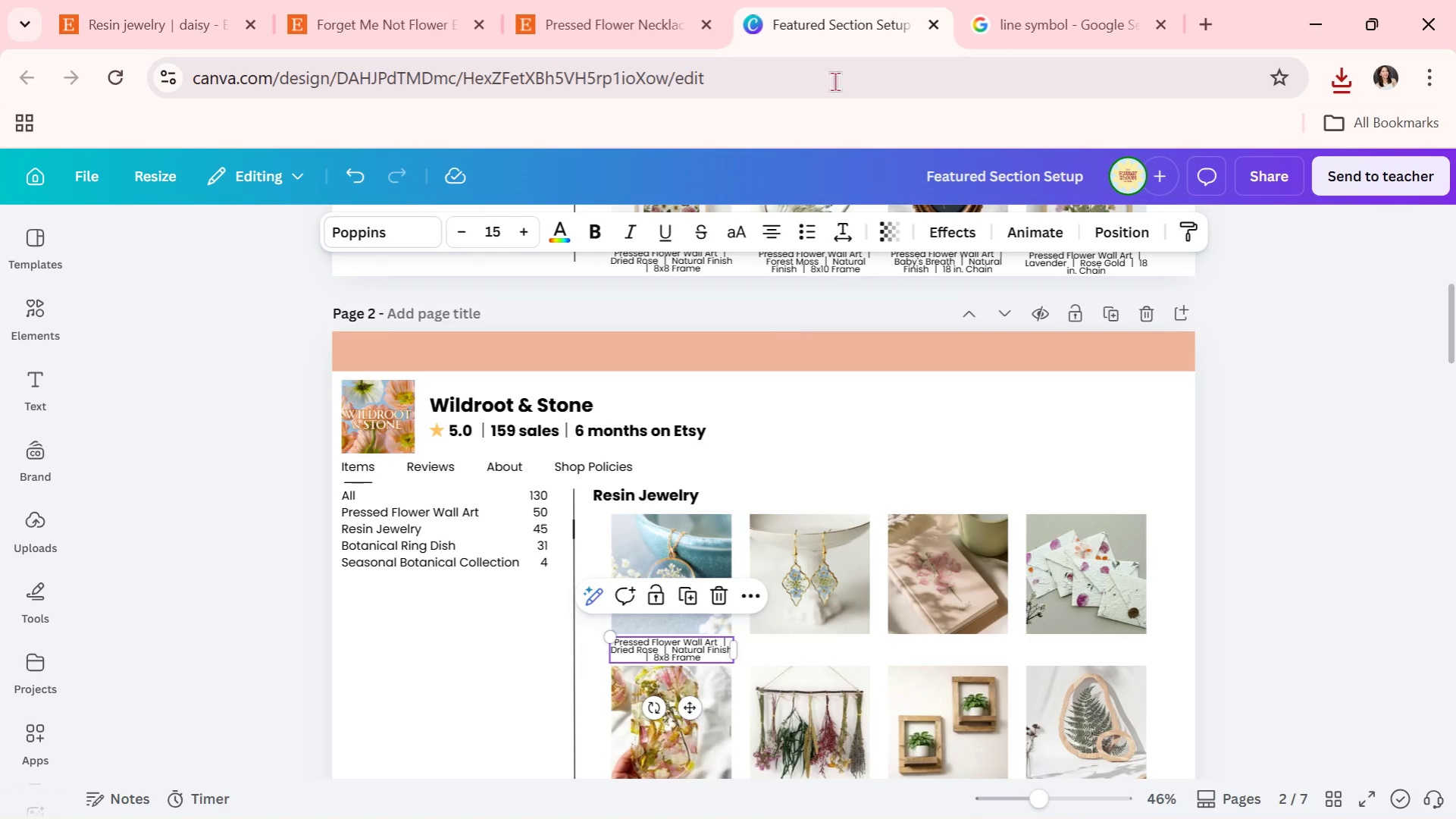 
left_click([584, 8])
 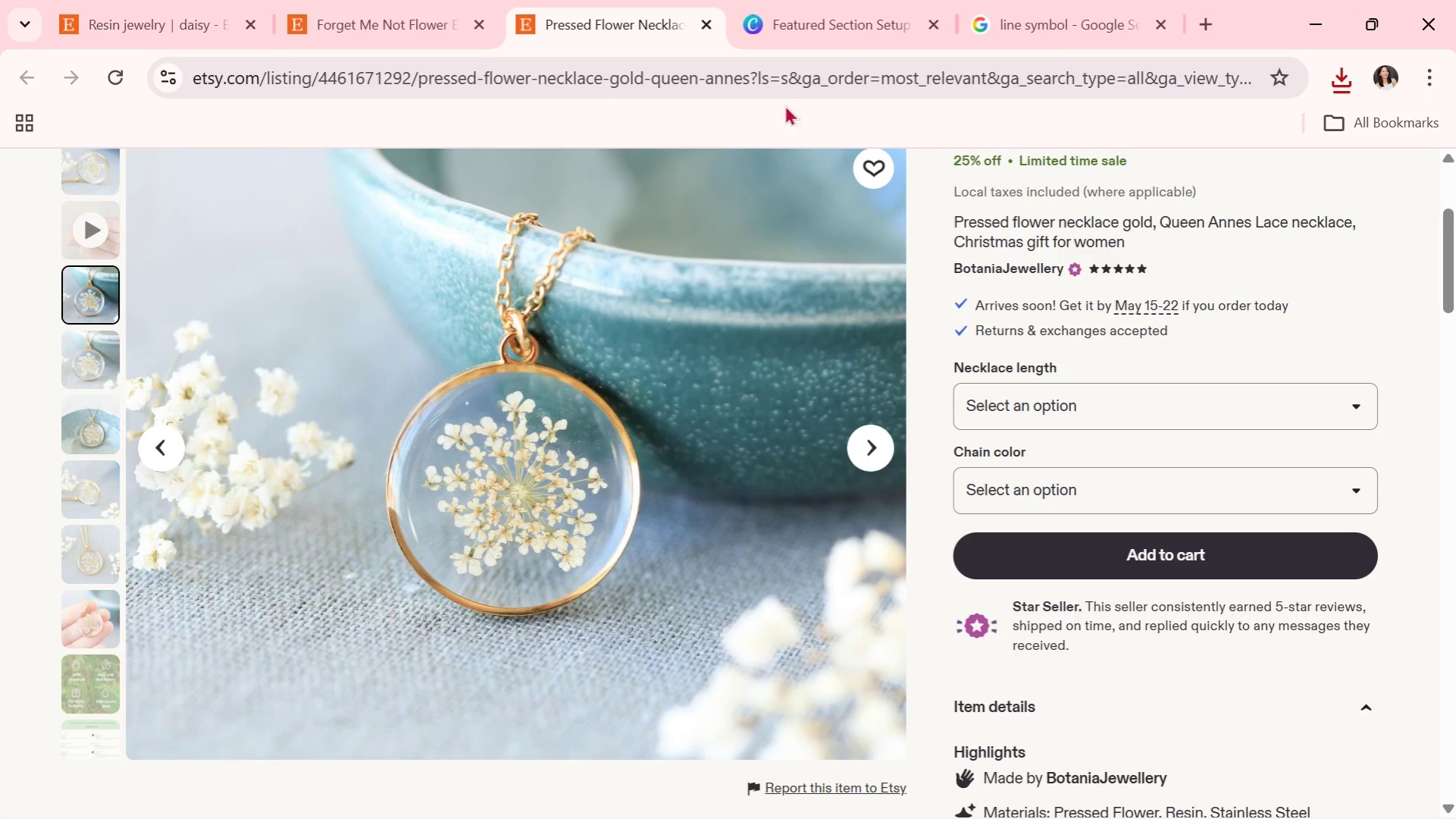 
left_click([715, 29])
 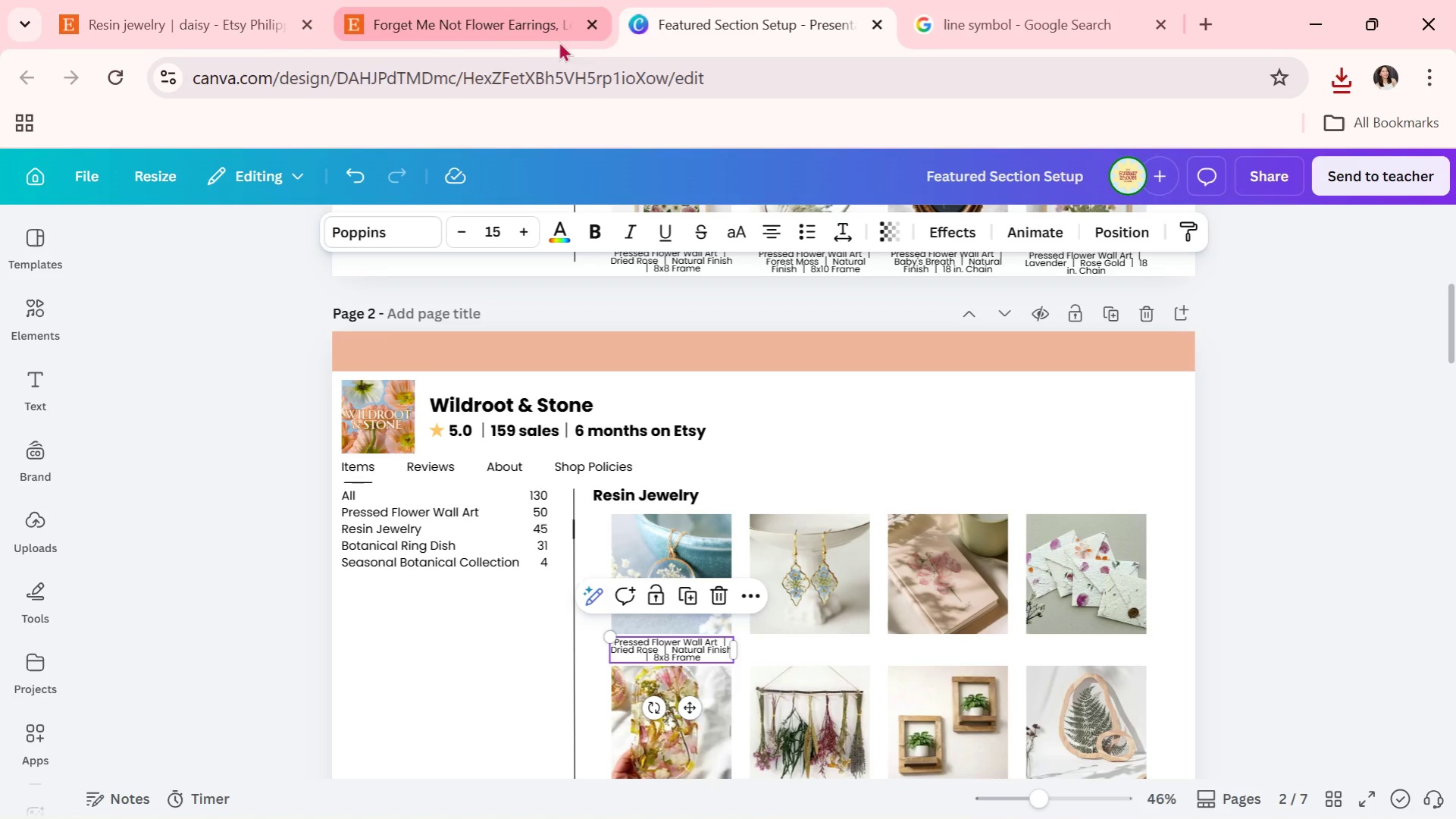 
left_click([559, 41])
 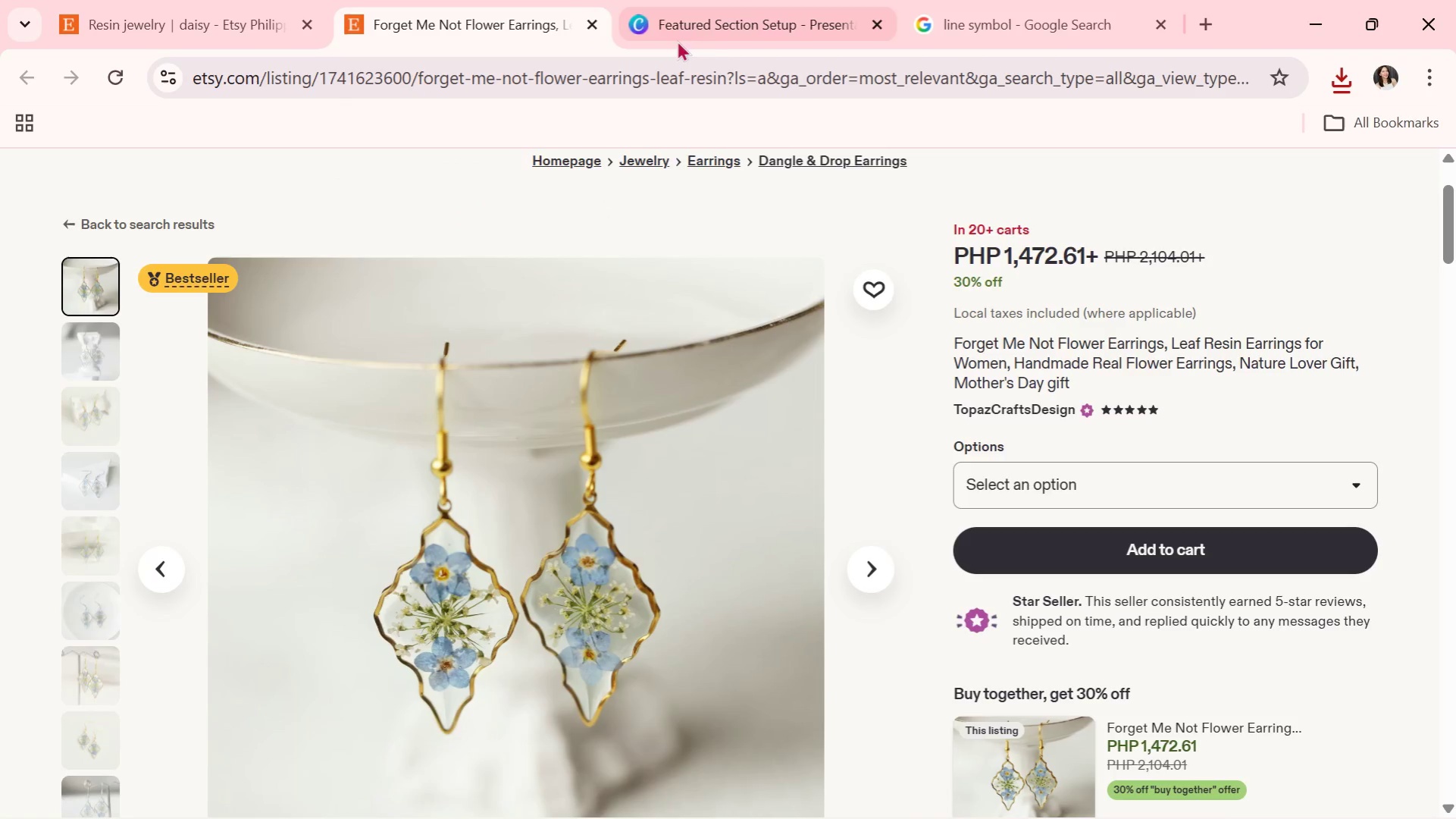 
left_click([707, 40])
 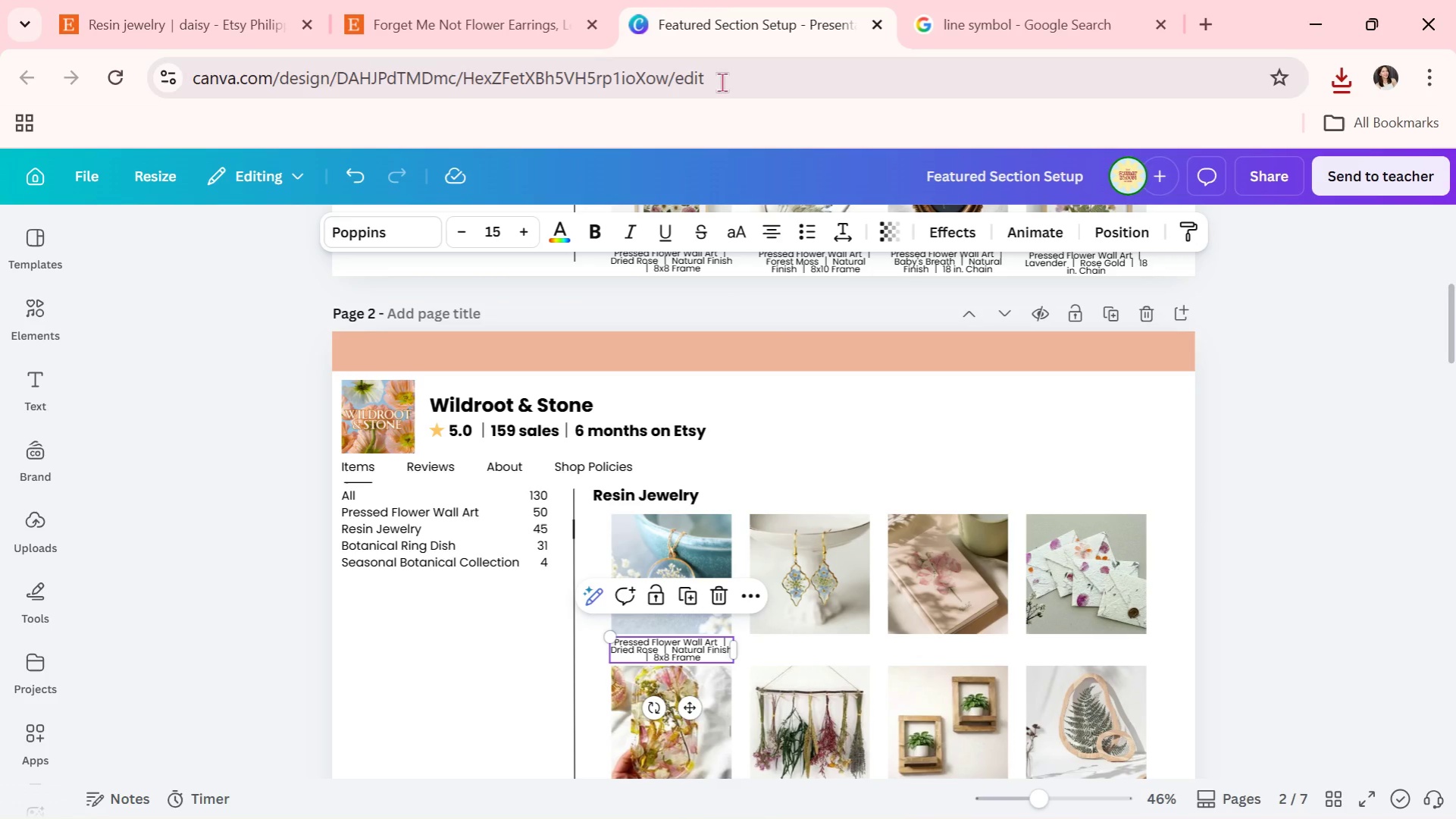 
key(Alt+AltLeft)
 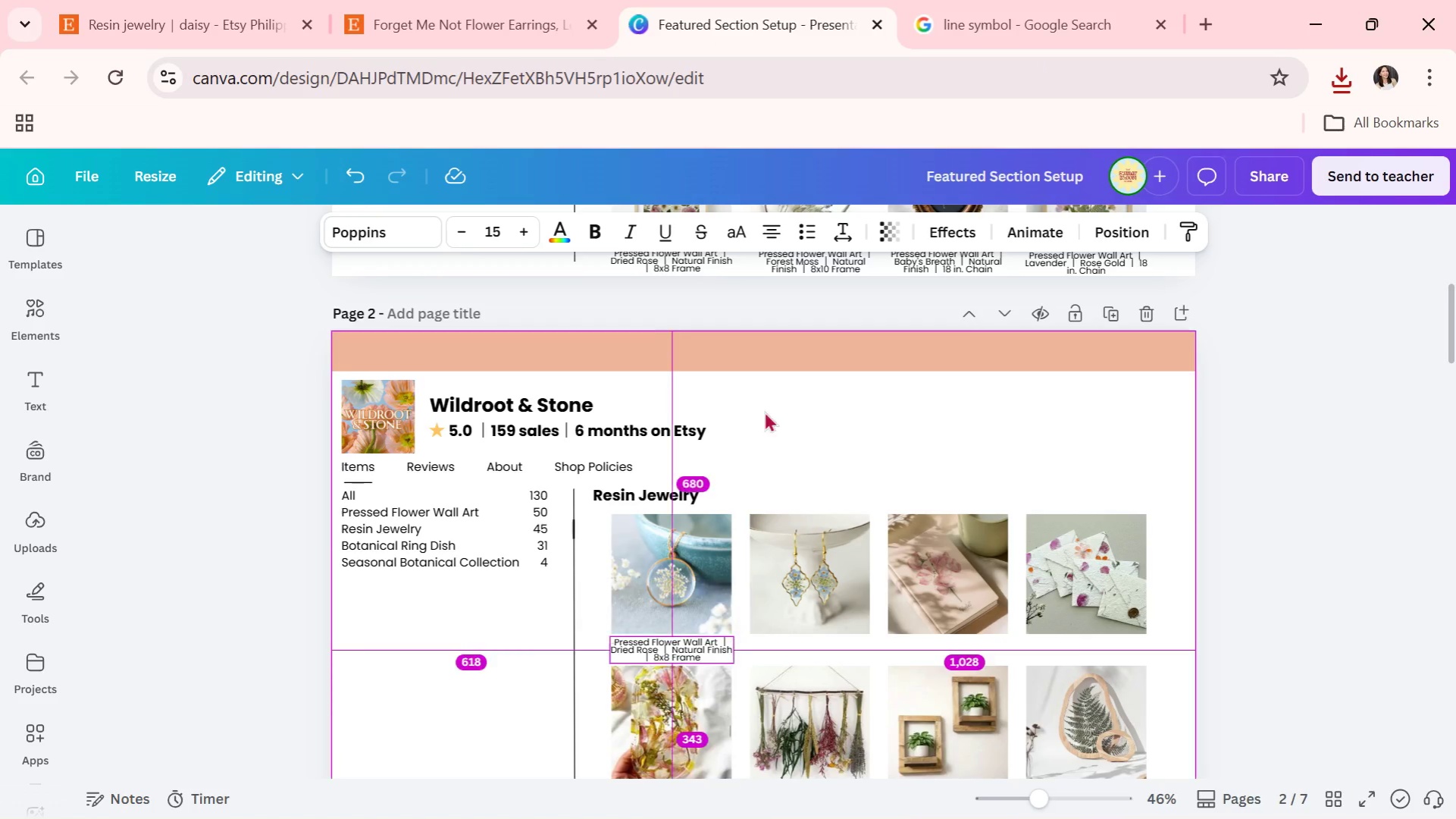 
key(Alt+Tab)
 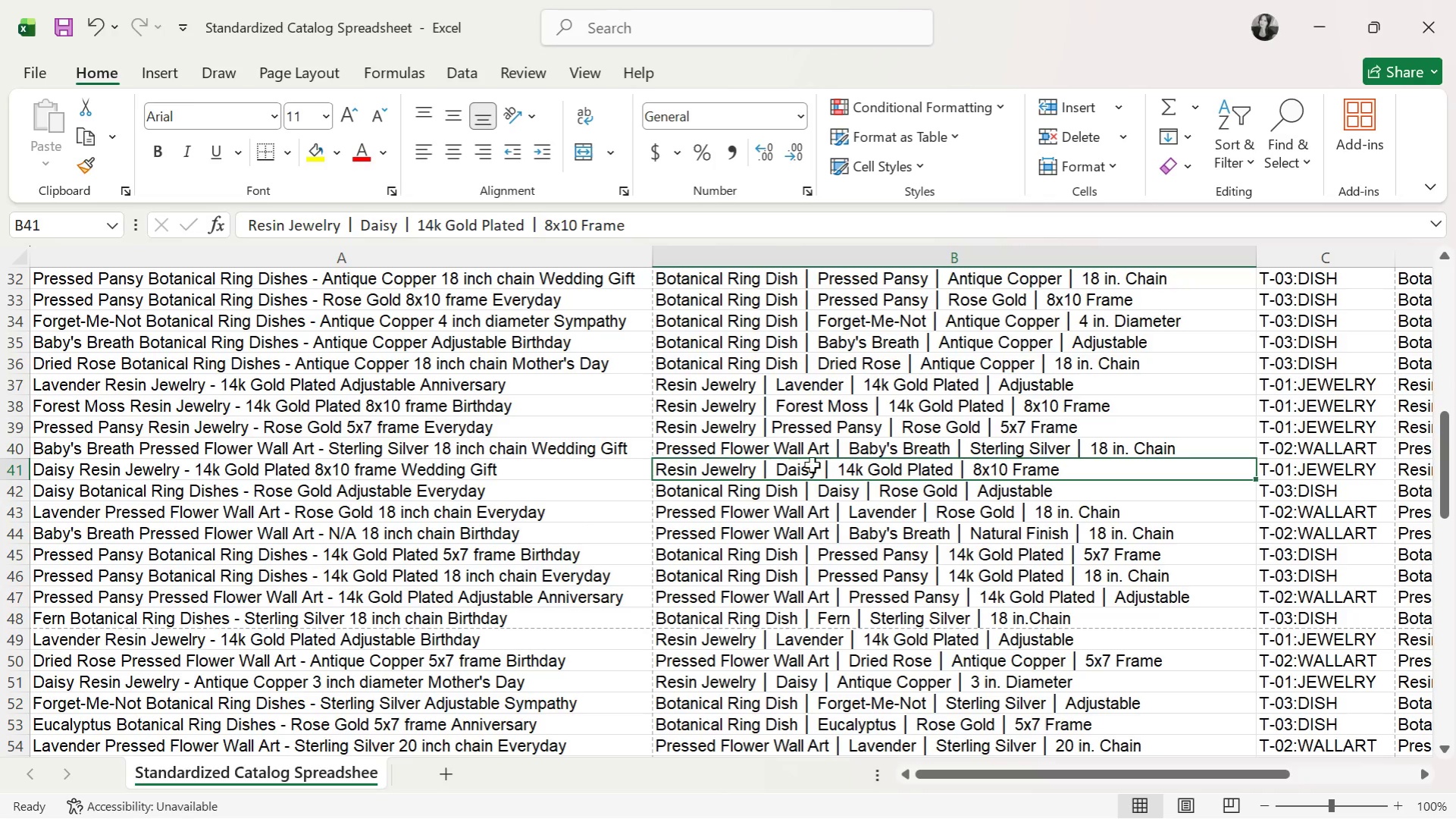 
left_click([932, 418])
 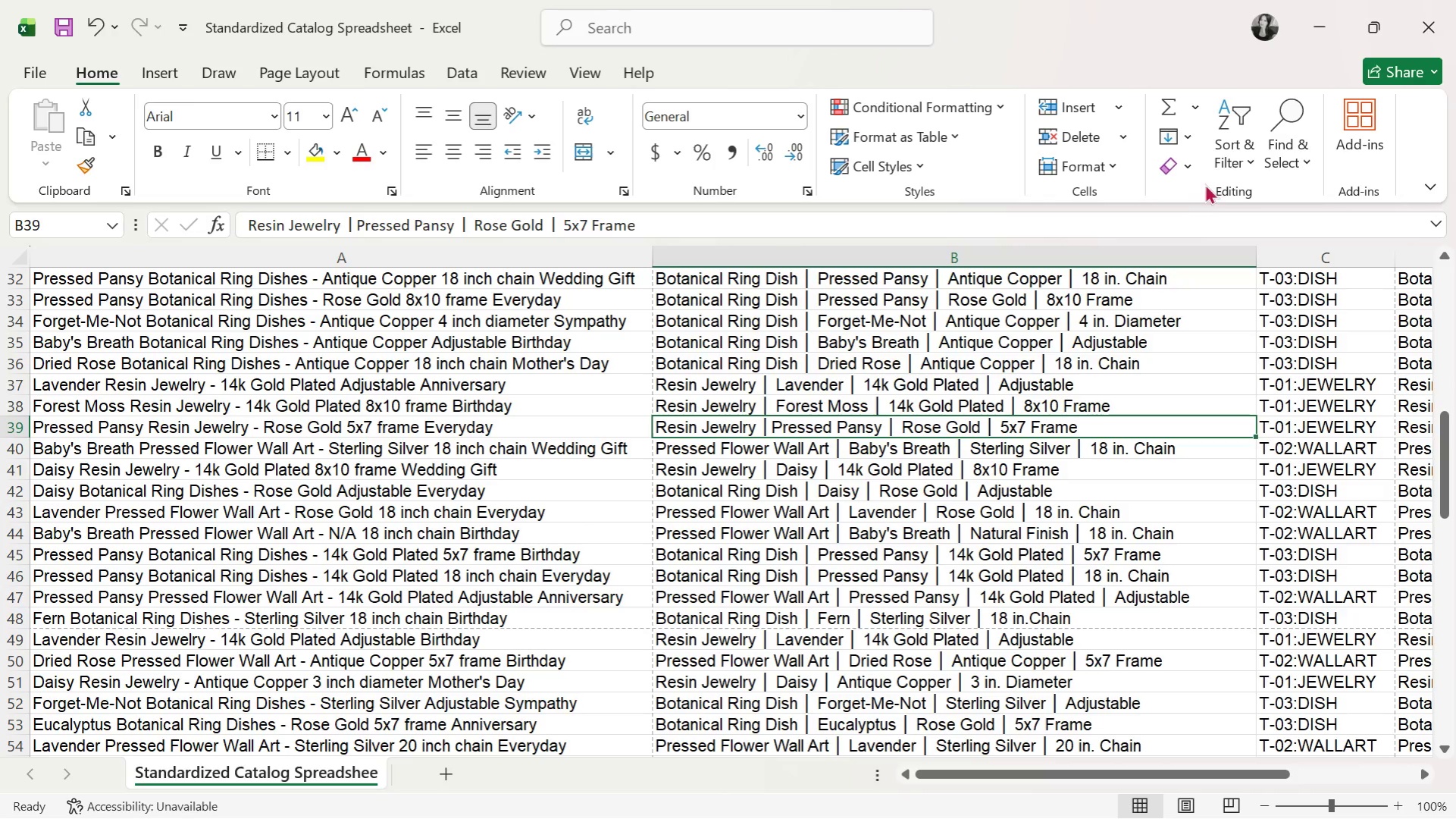 
left_click_drag(start_coordinate=[1280, 118], to_coordinate=[1281, 112])
 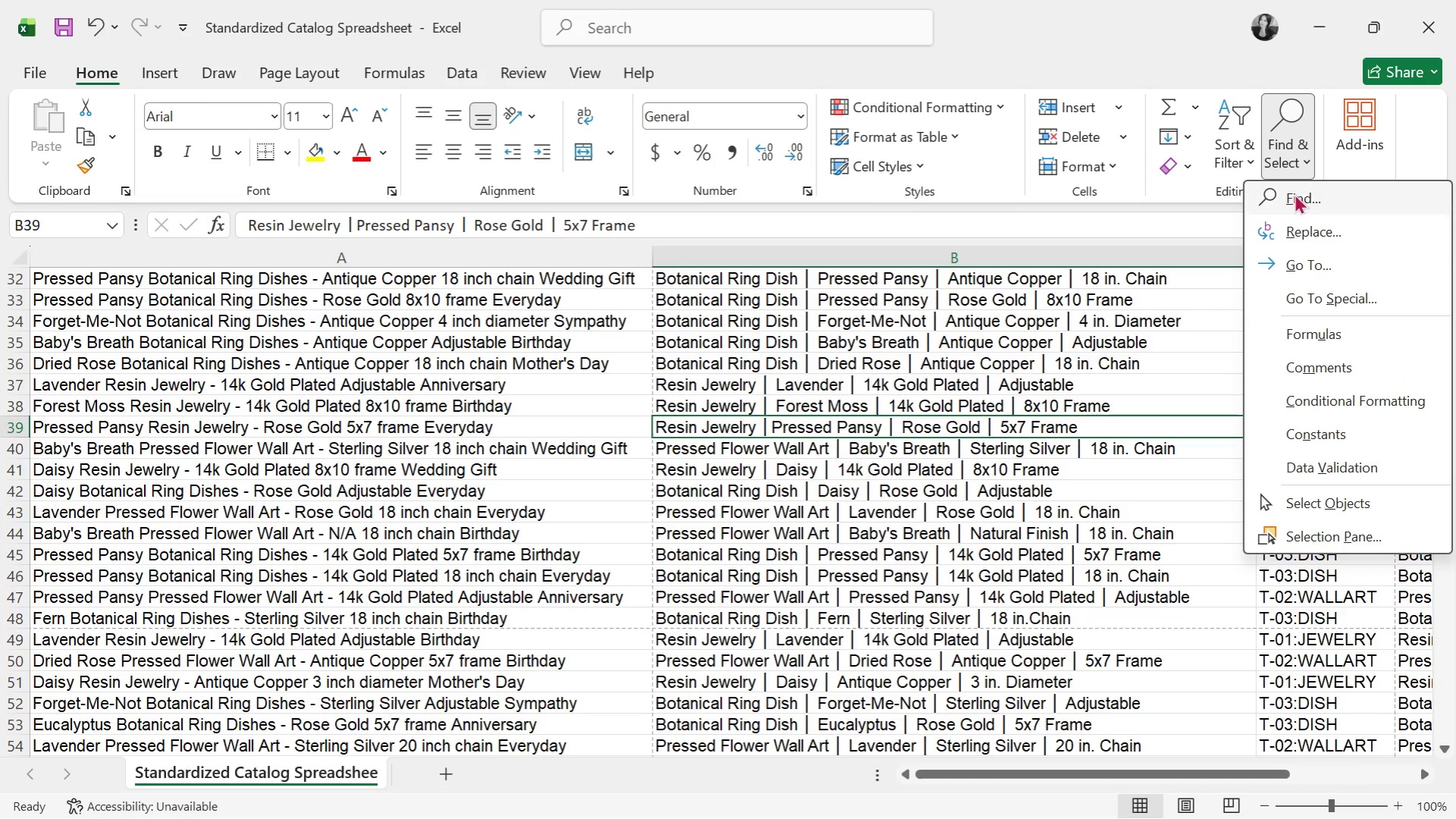 
left_click([1295, 197])
 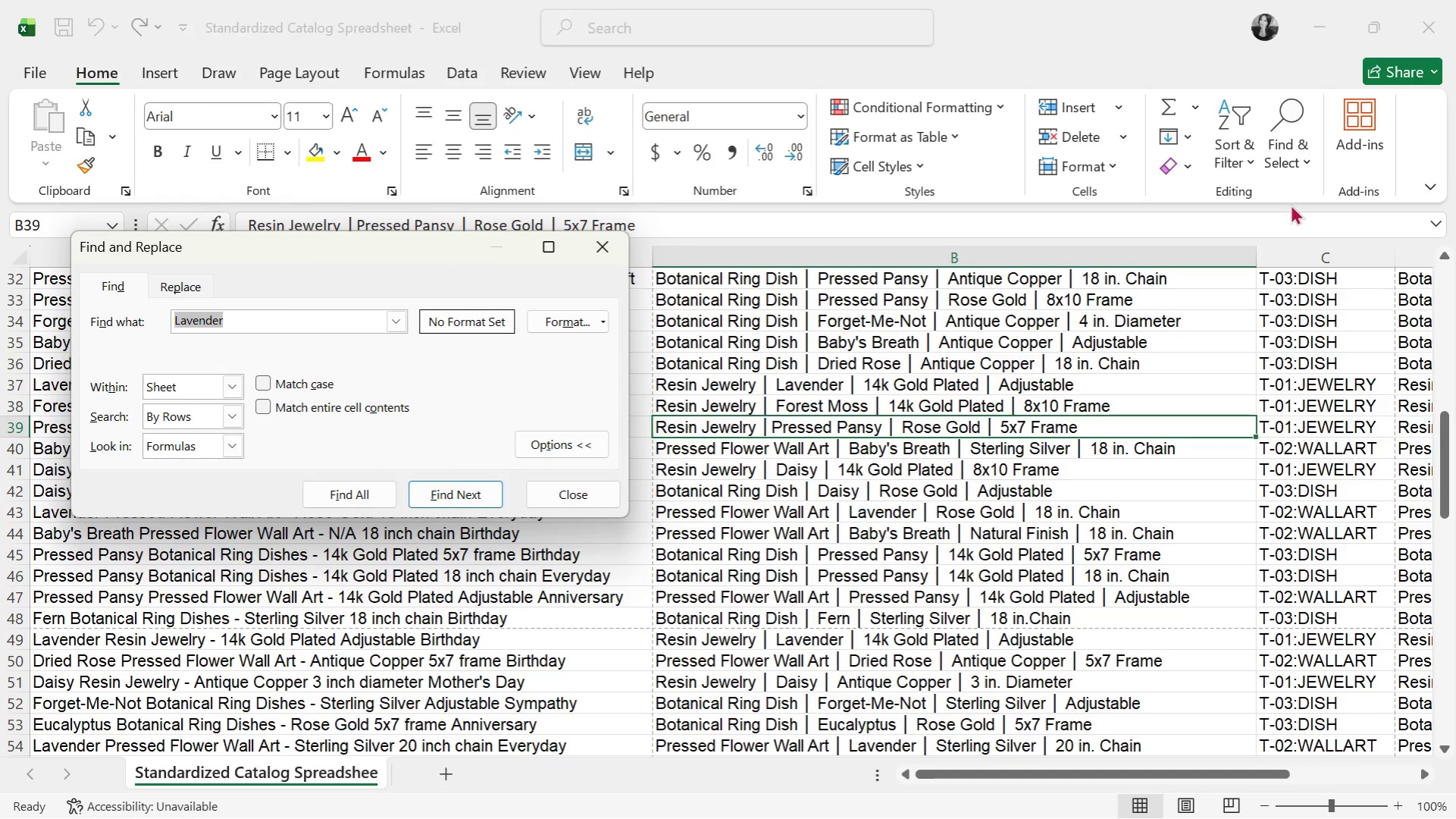 
type(queen anne)
 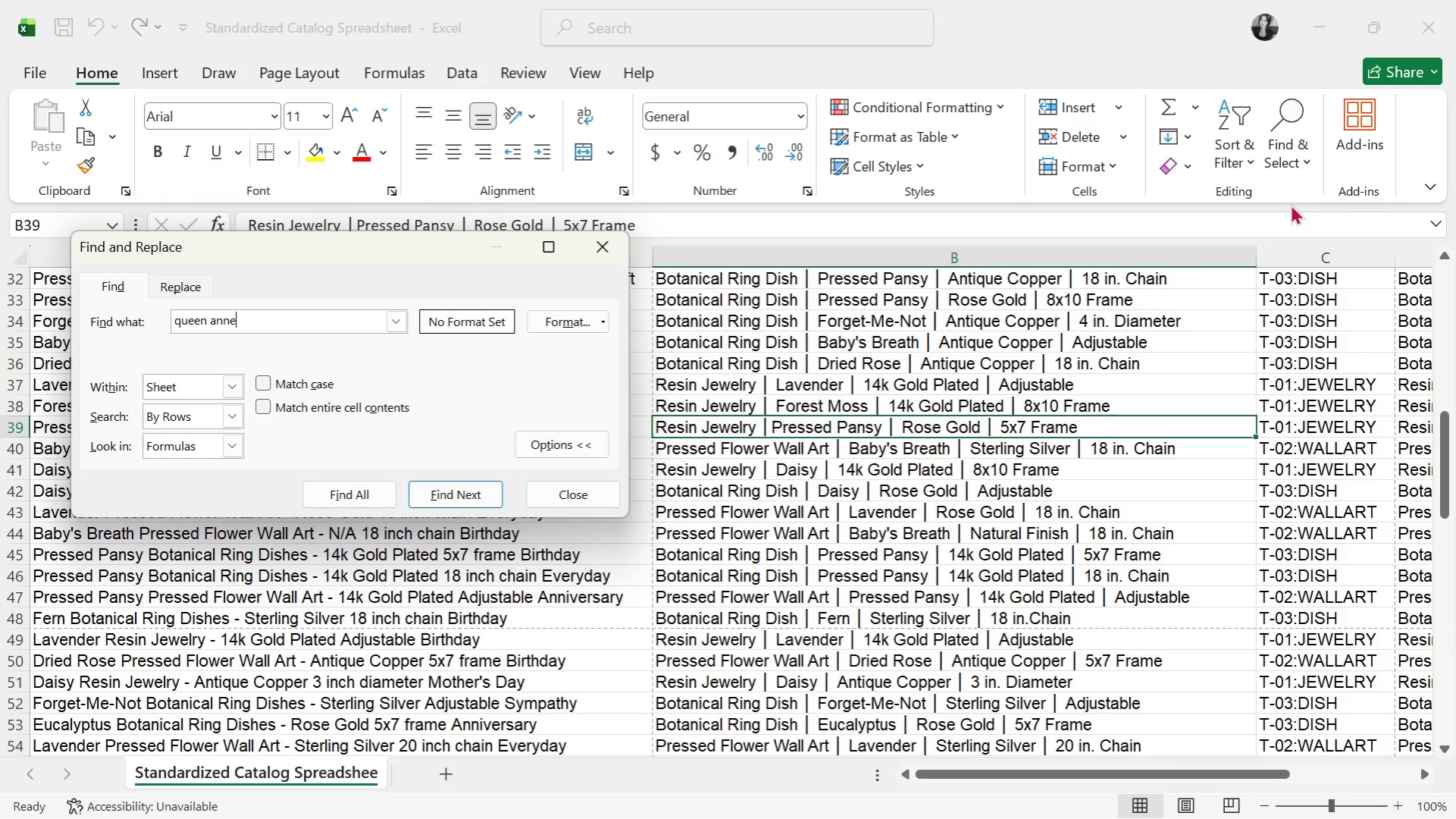 
key(Enter)
 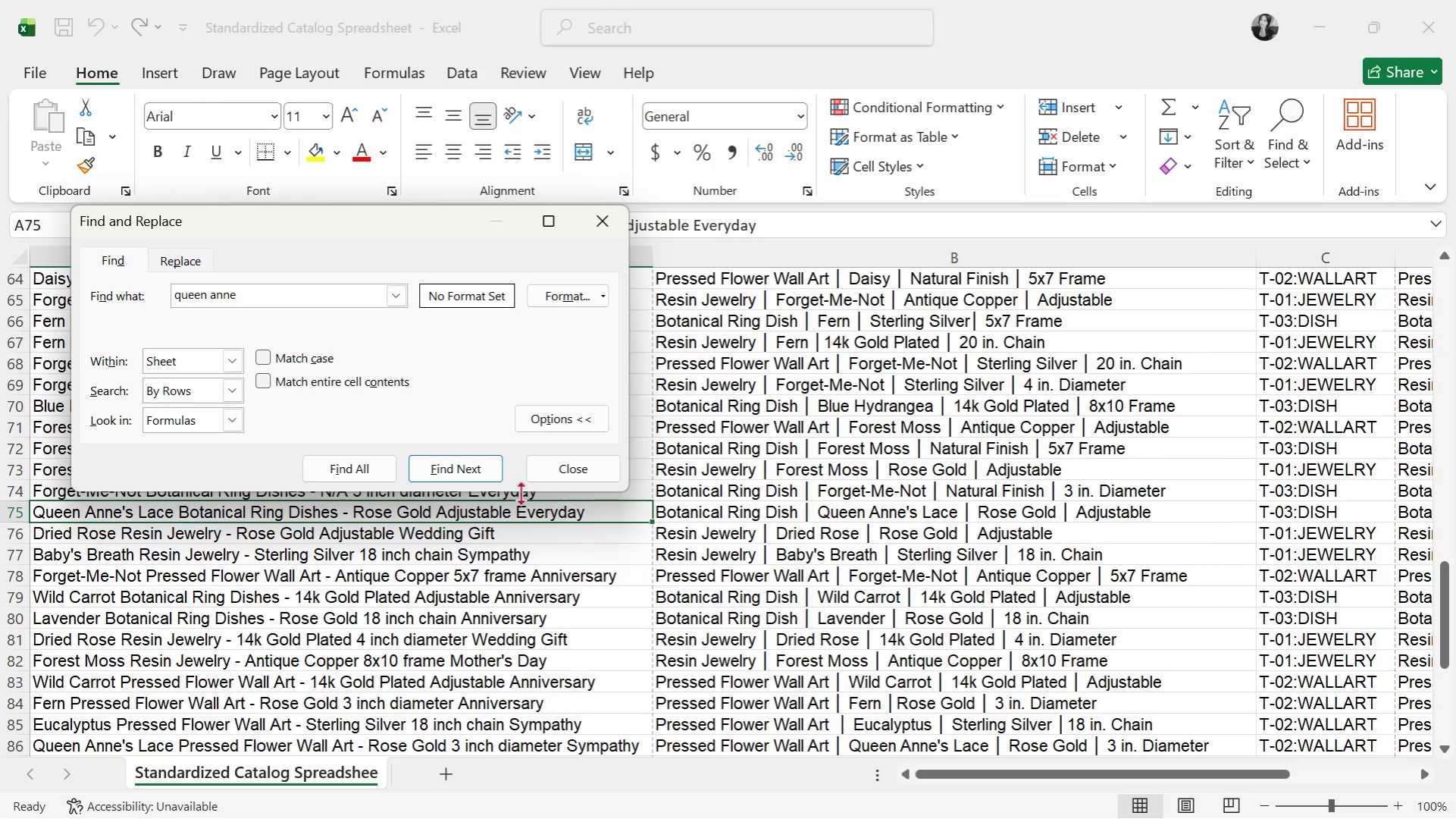 
left_click([468, 462])
 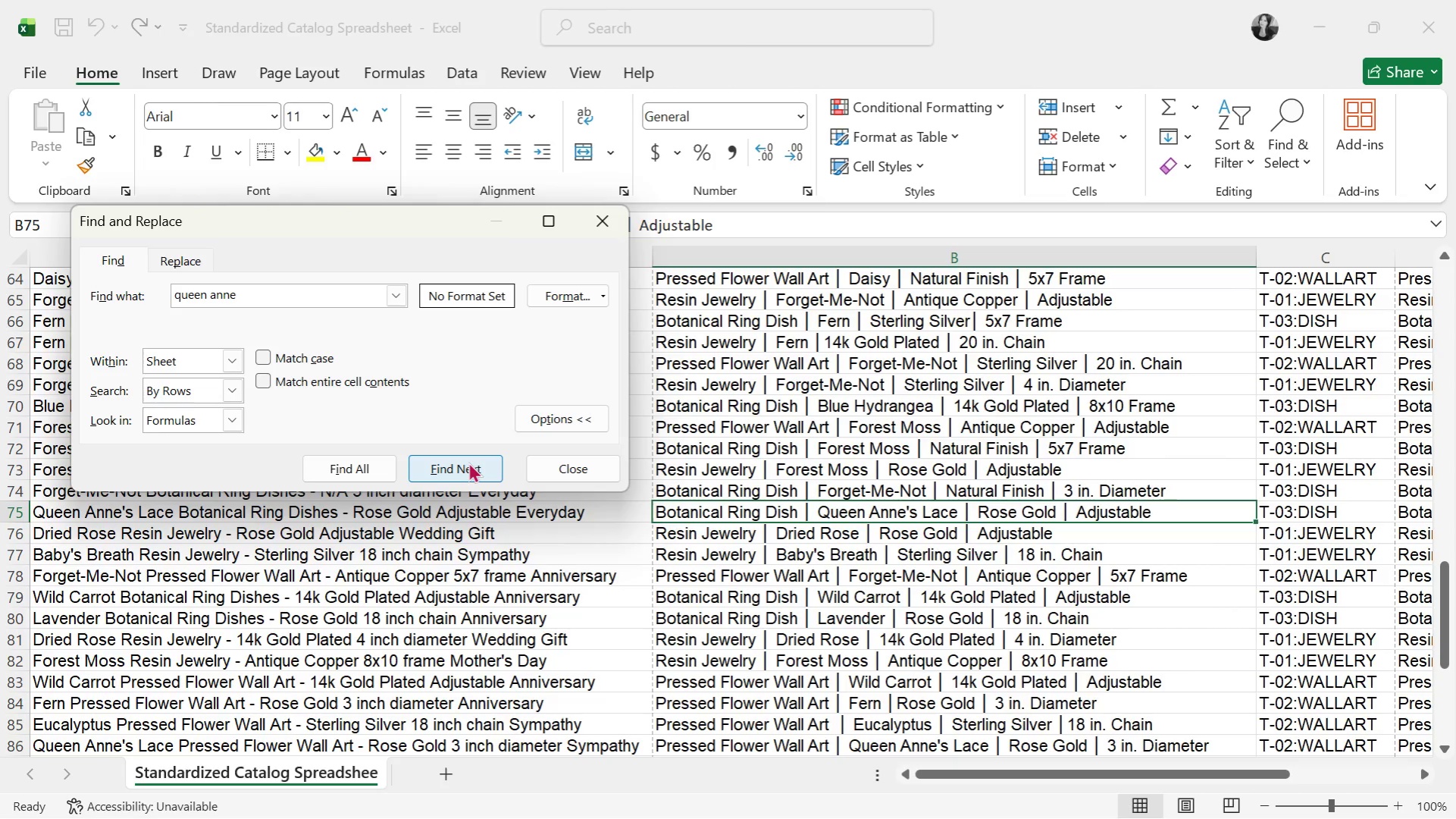 
left_click([468, 462])
 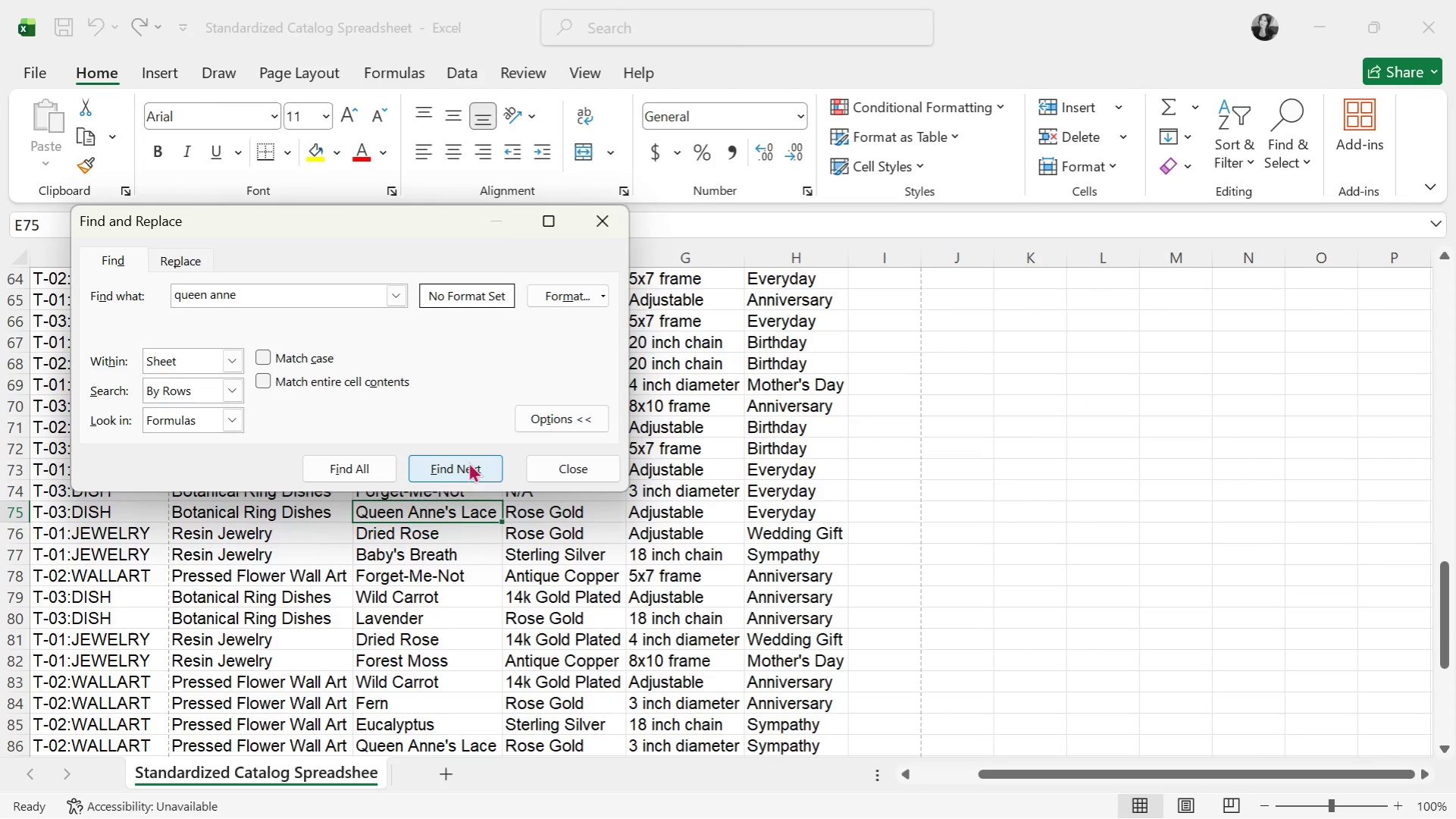 
left_click([468, 462])
 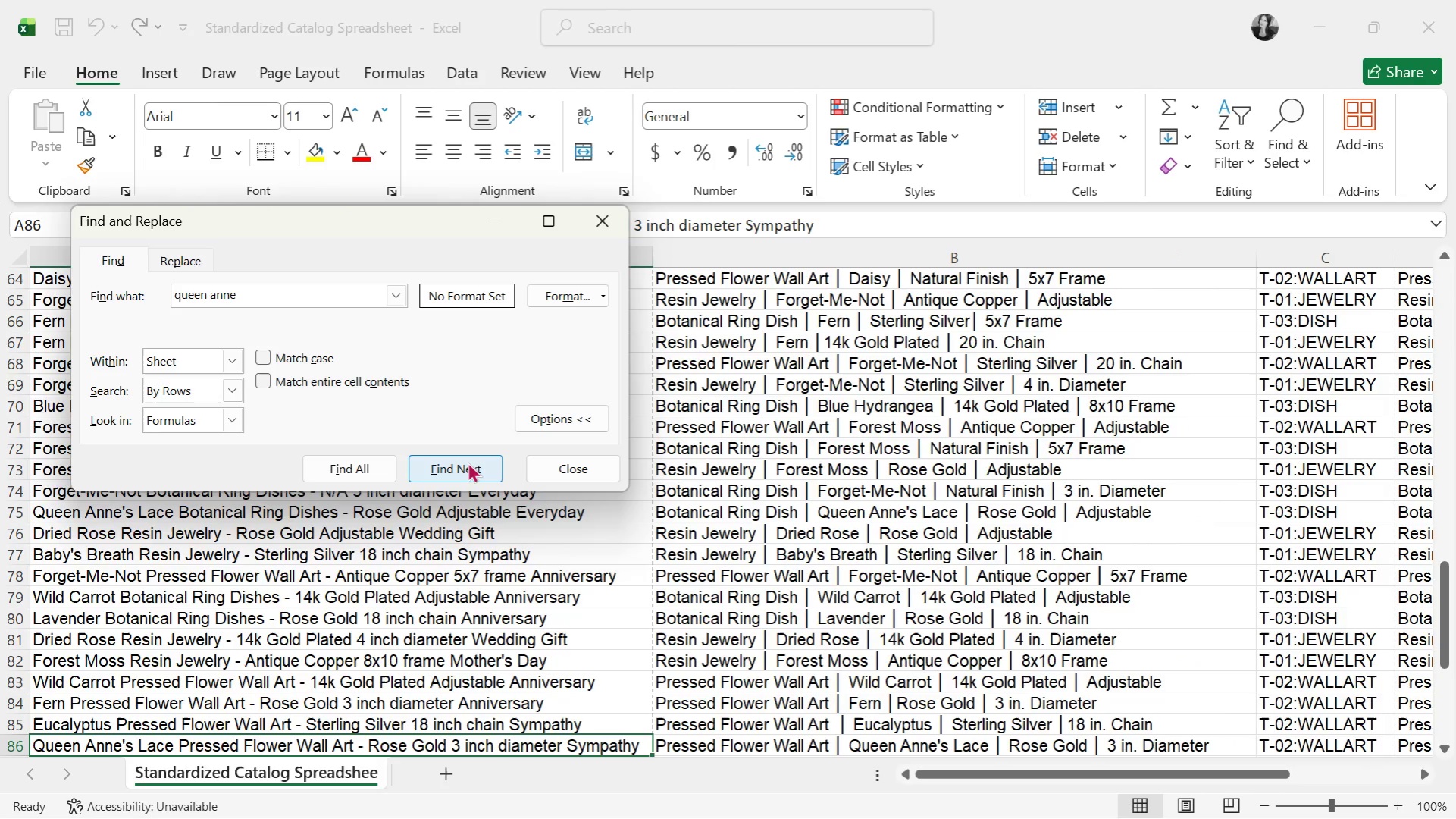 
left_click([468, 462])
 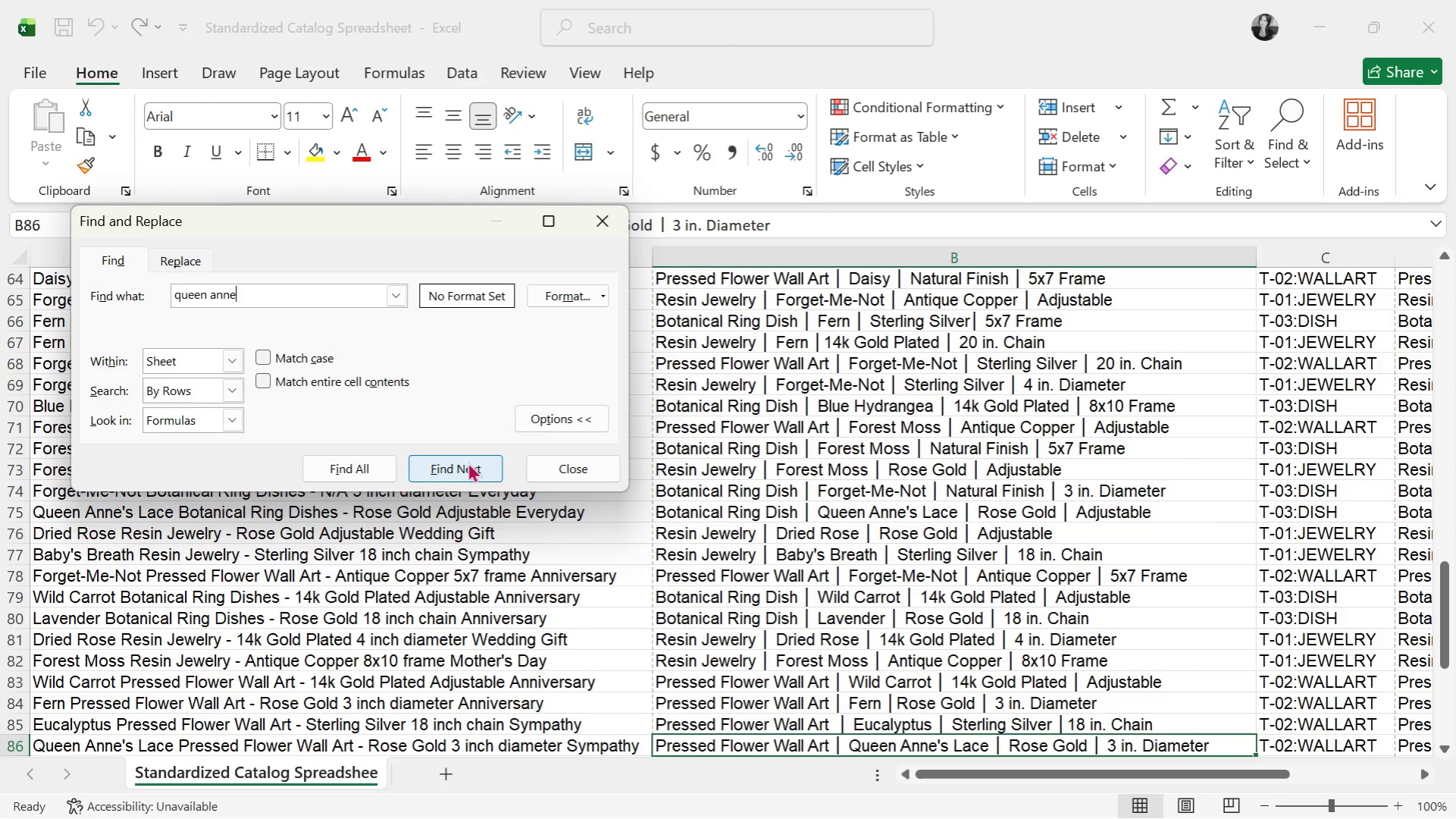 
left_click([468, 462])
 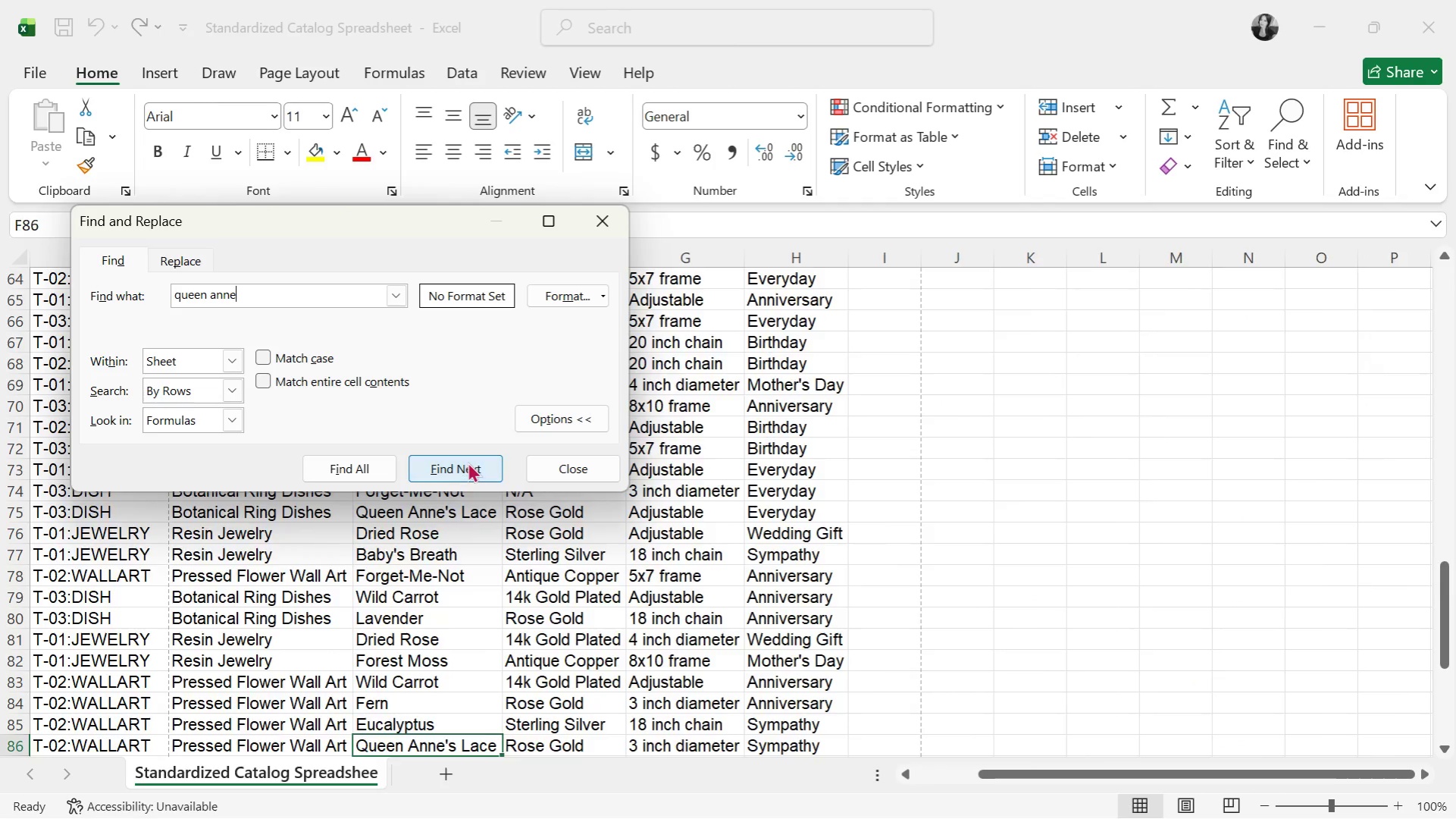 
double_click([468, 462])
 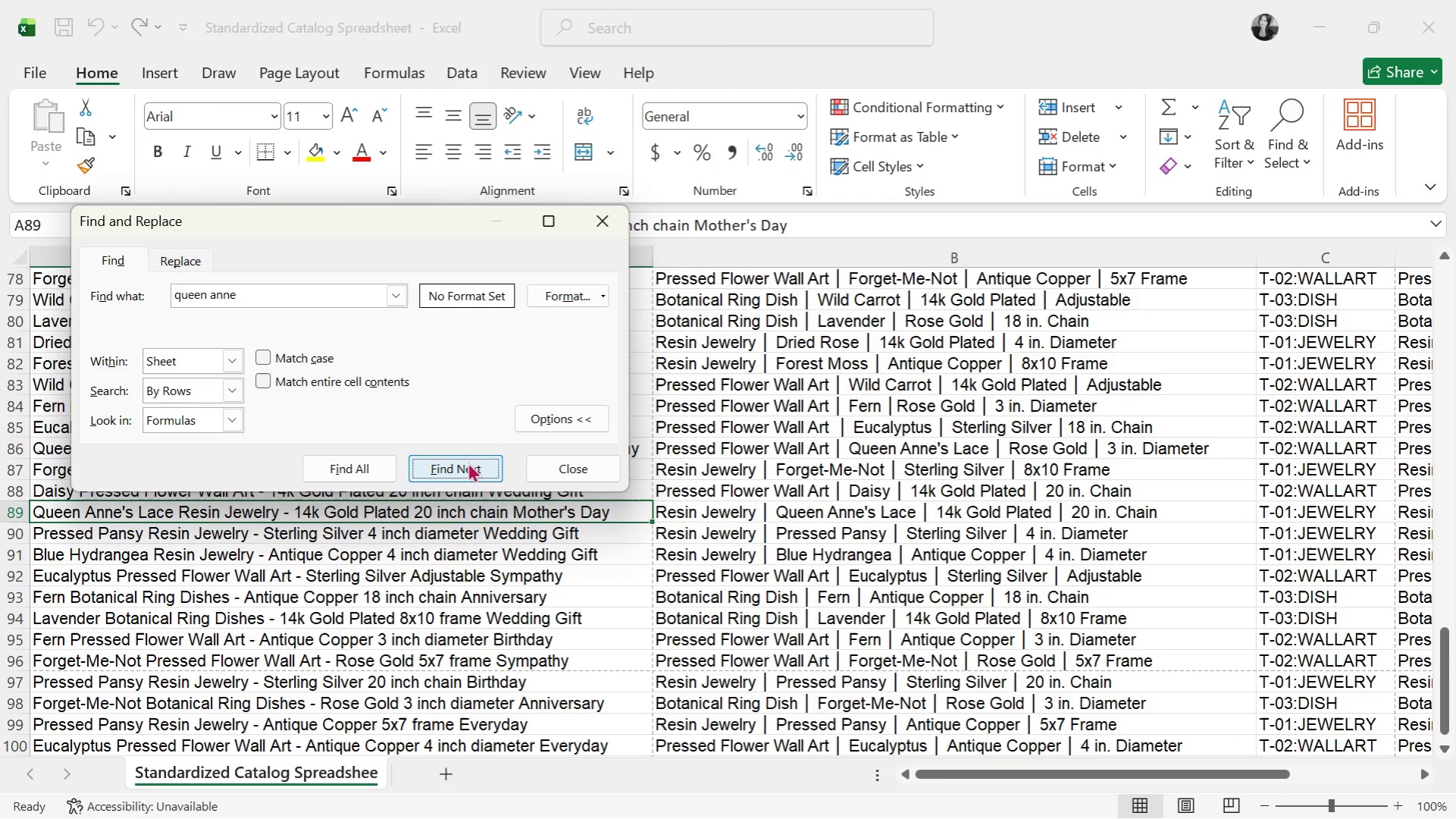 
left_click([468, 462])
 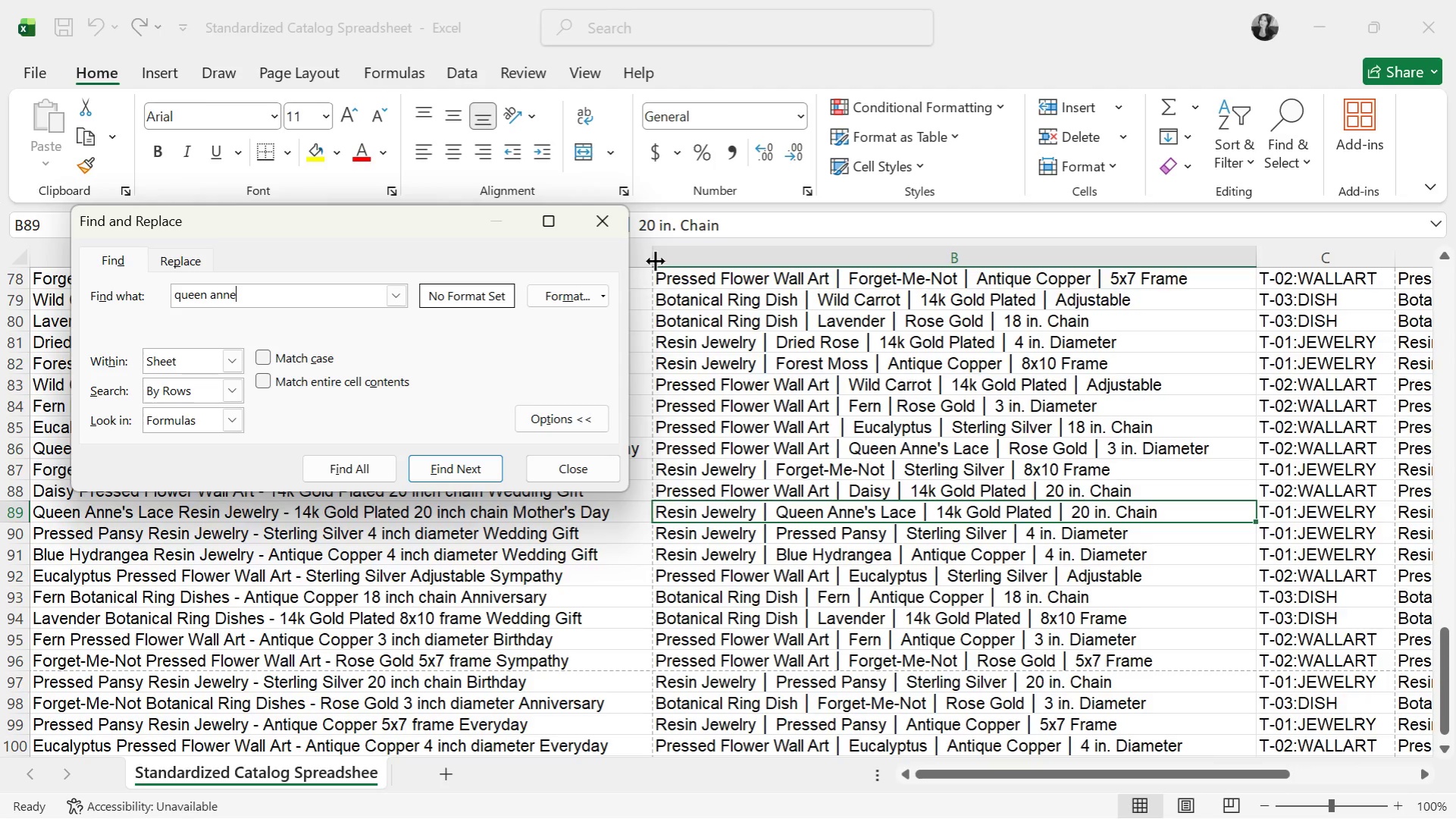 
left_click([615, 231])
 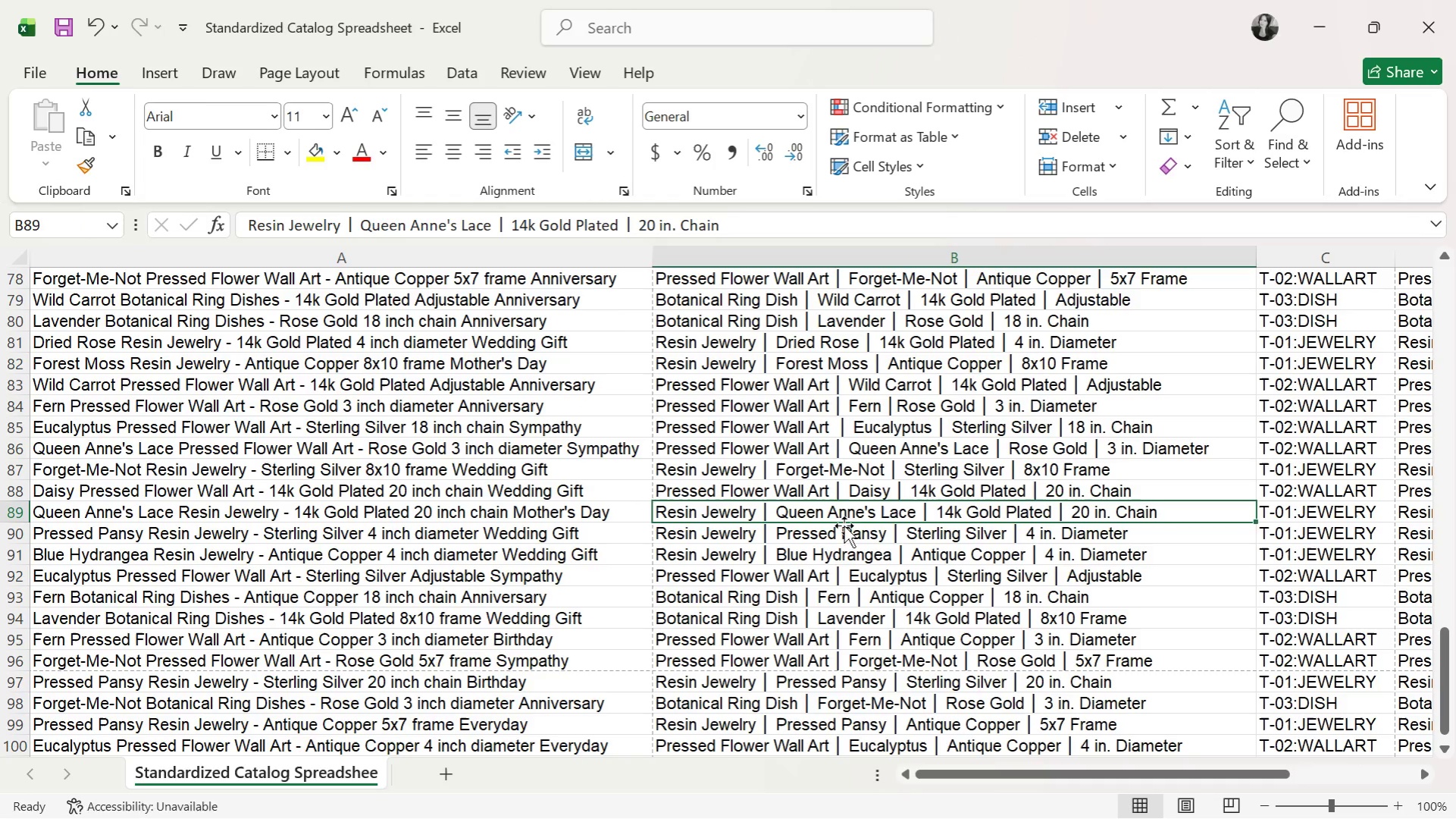 
double_click([844, 522])
 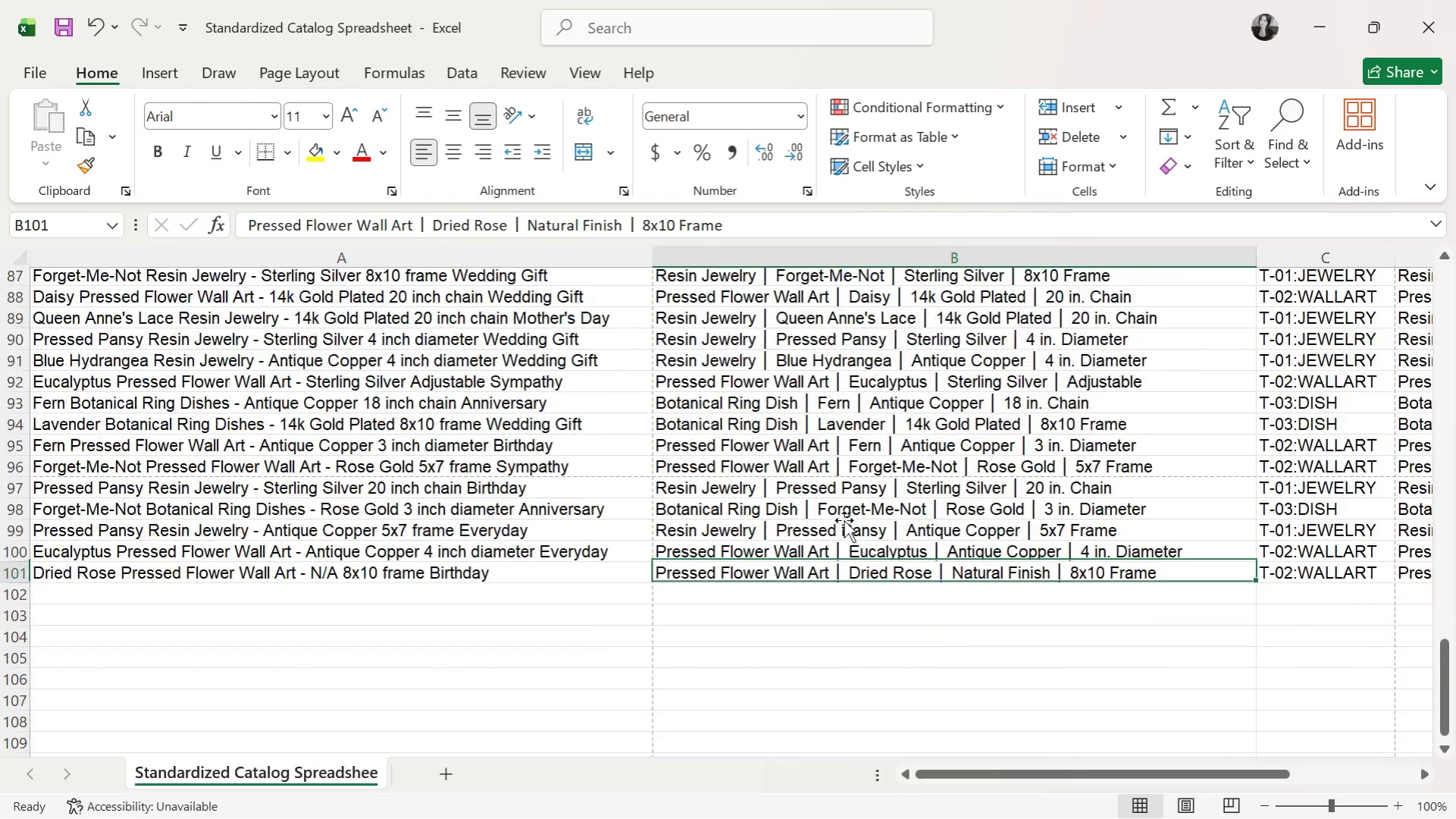 
triple_click([844, 520])
 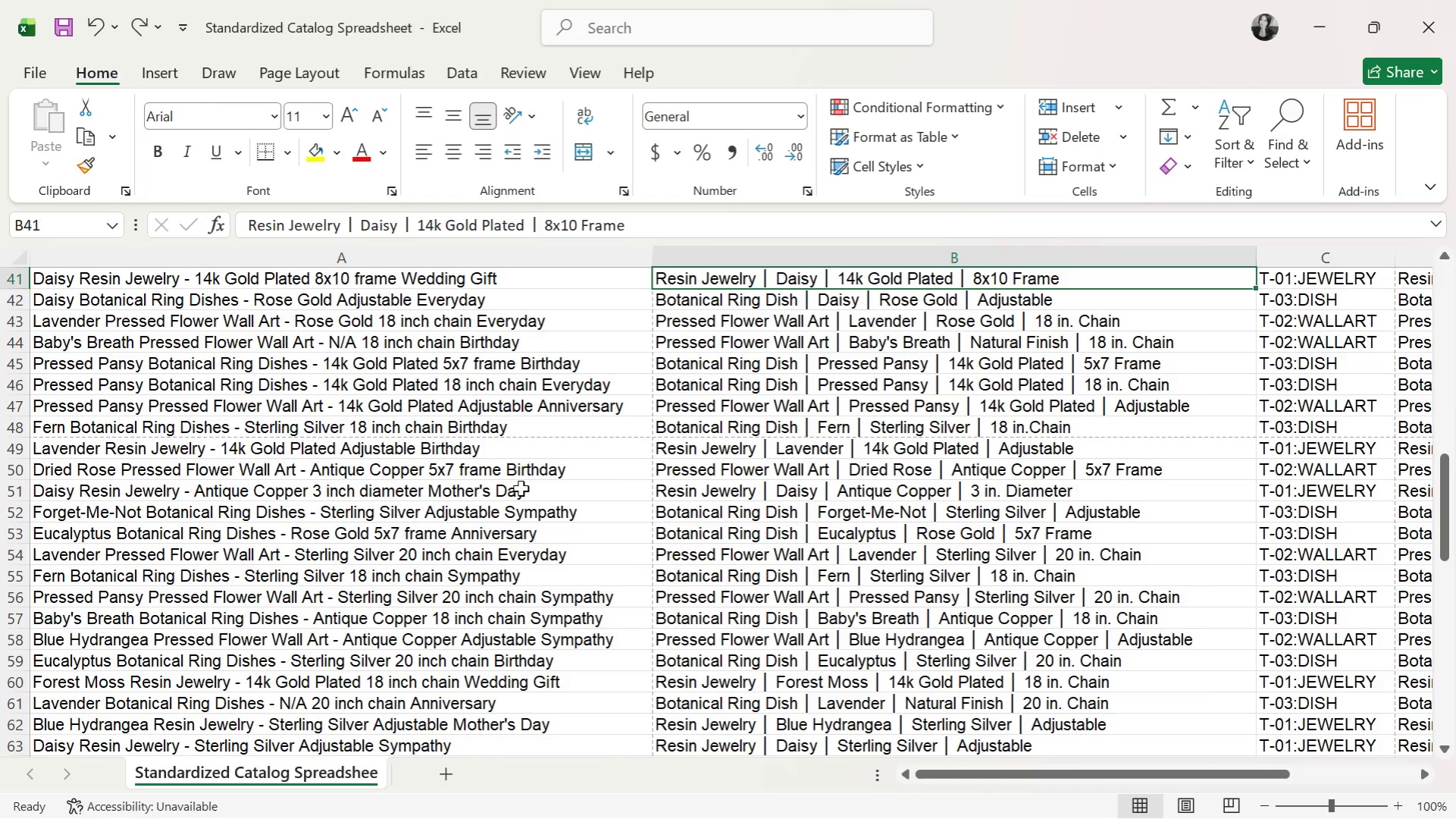 
left_click([1298, 124])
 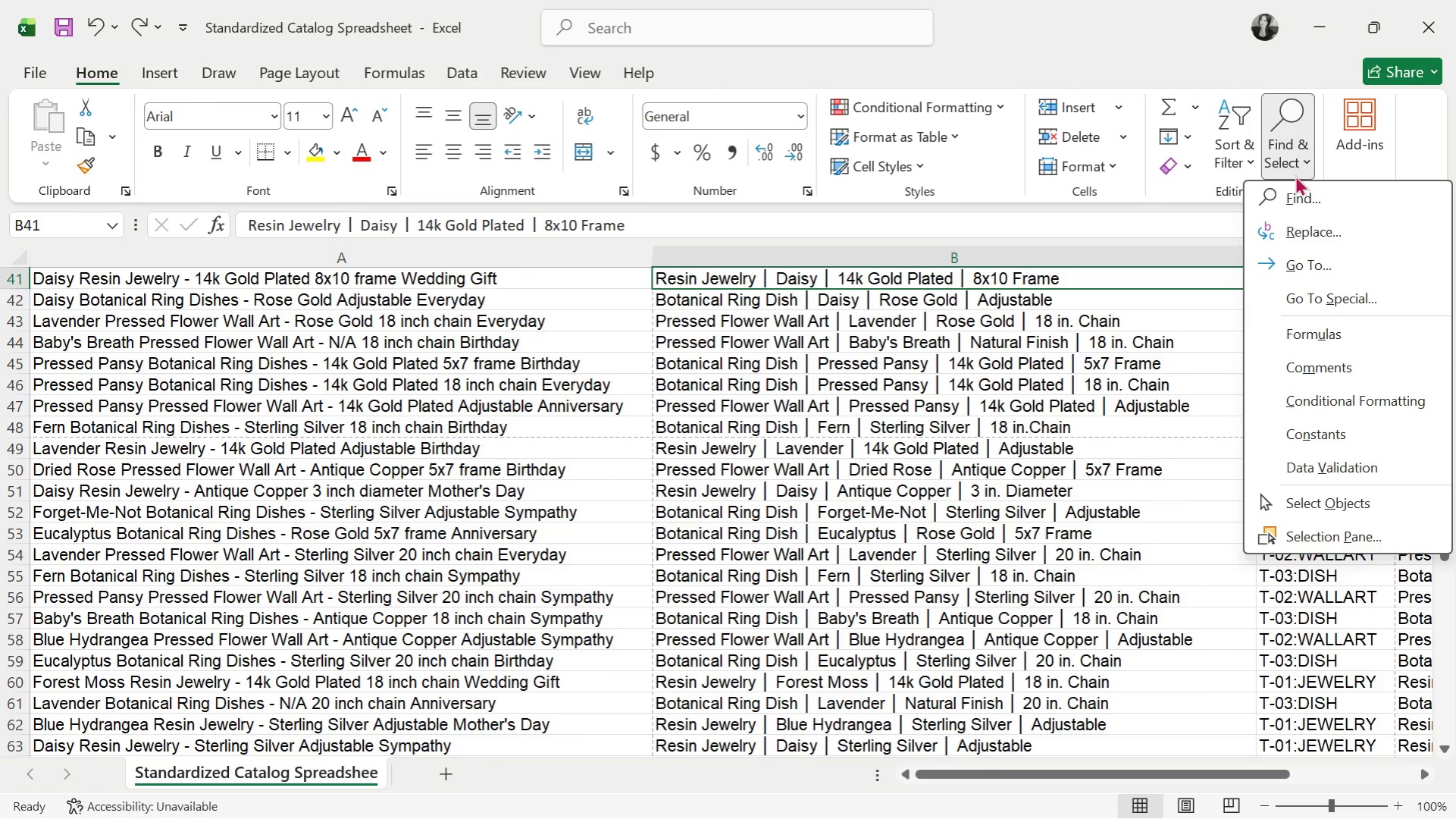 
left_click([1288, 188])
 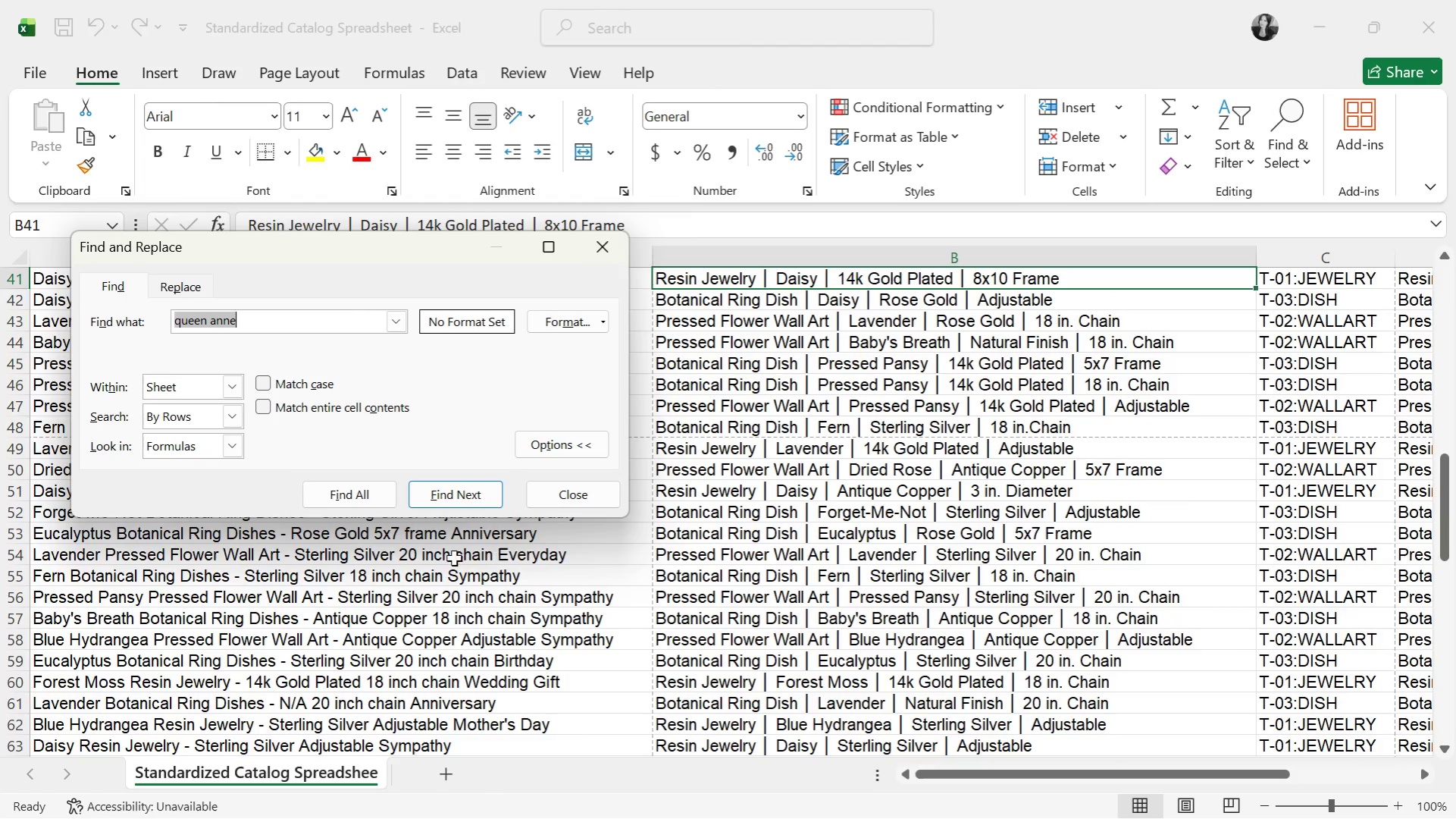 
left_click([375, 500])
 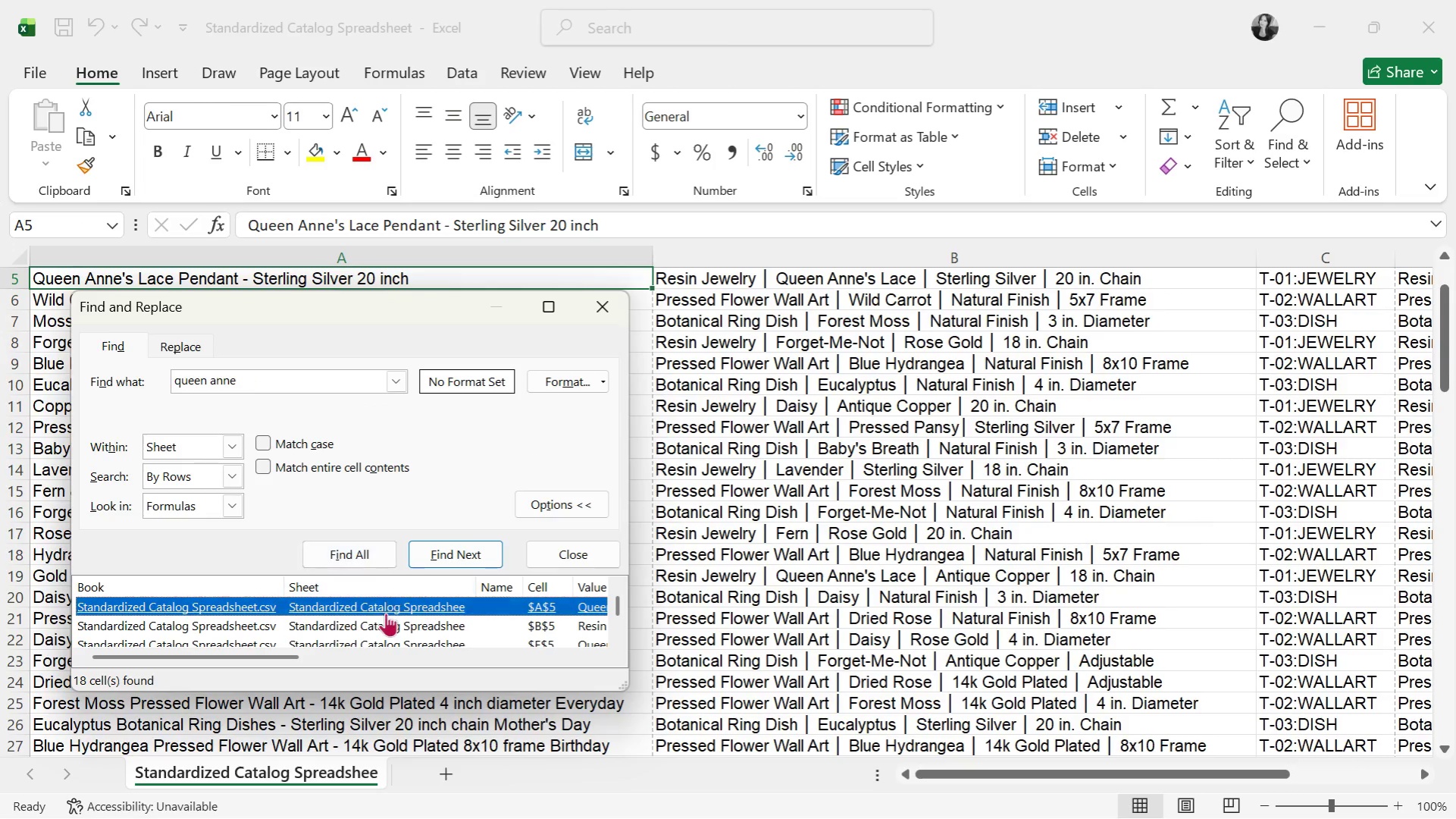 
scroll: coordinate [385, 616], scroll_direction: down, amount: 1.0
 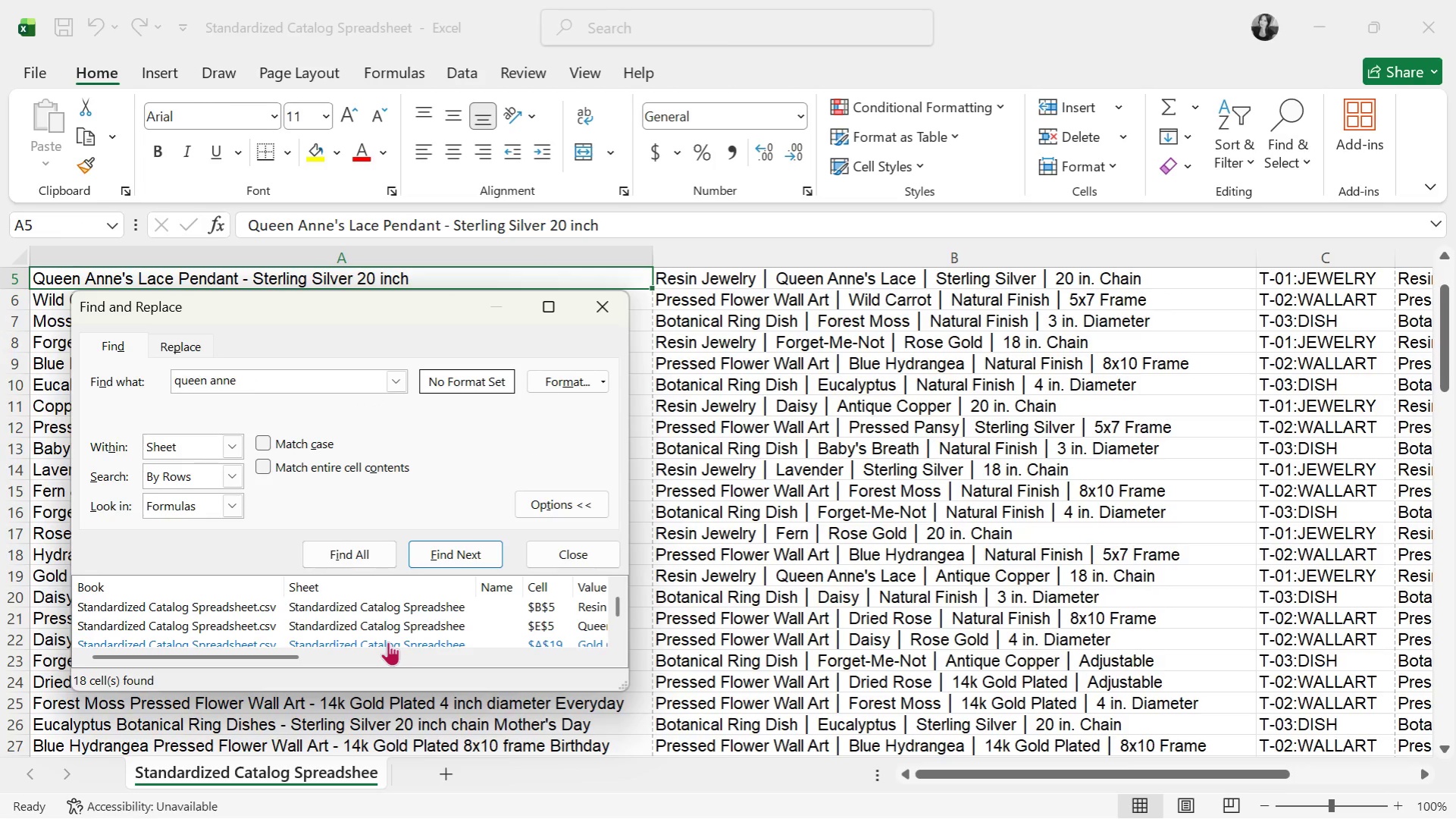 
left_click_drag(start_coordinate=[388, 642], to_coordinate=[388, 506])
 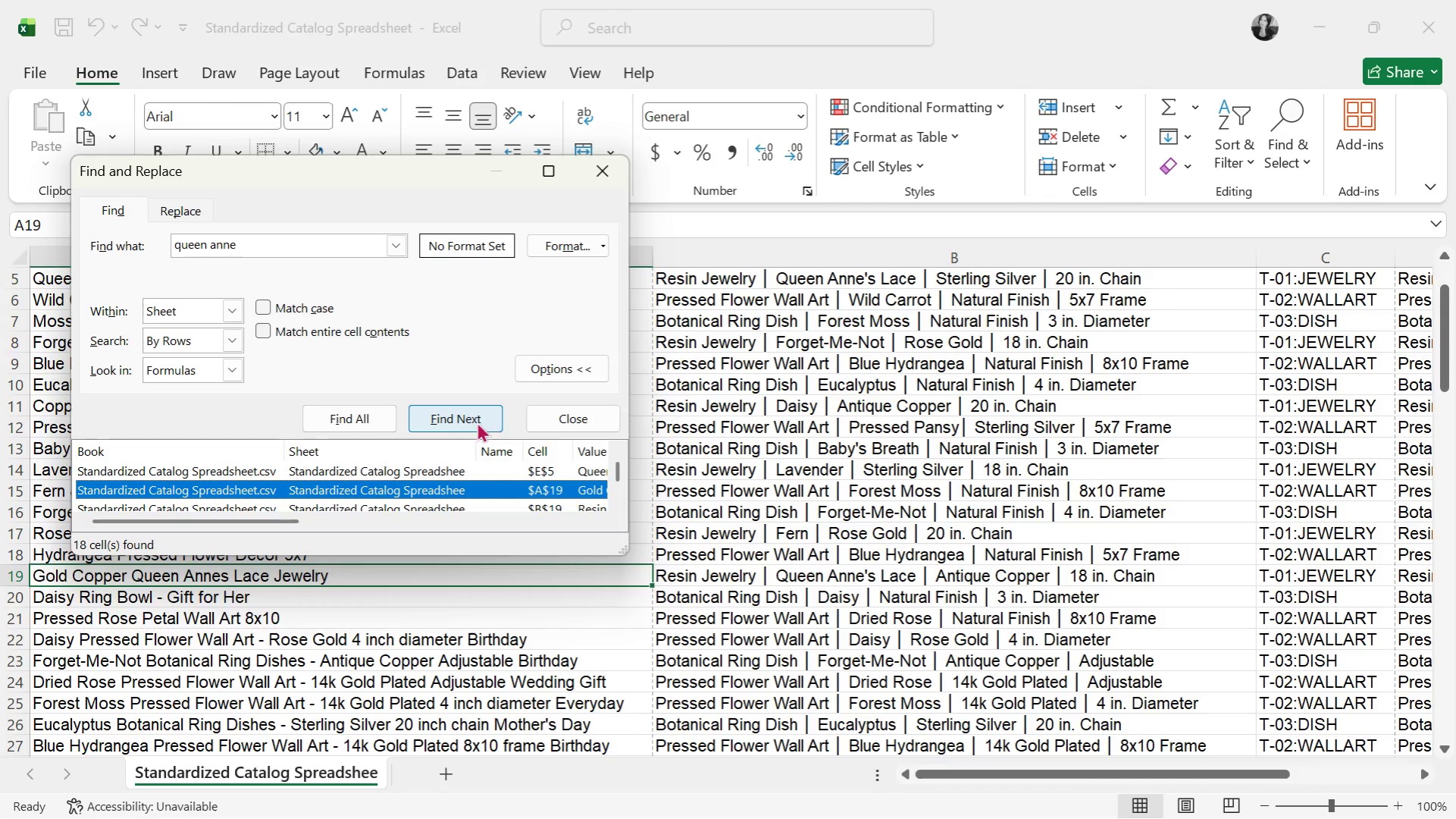 
left_click([475, 423])
 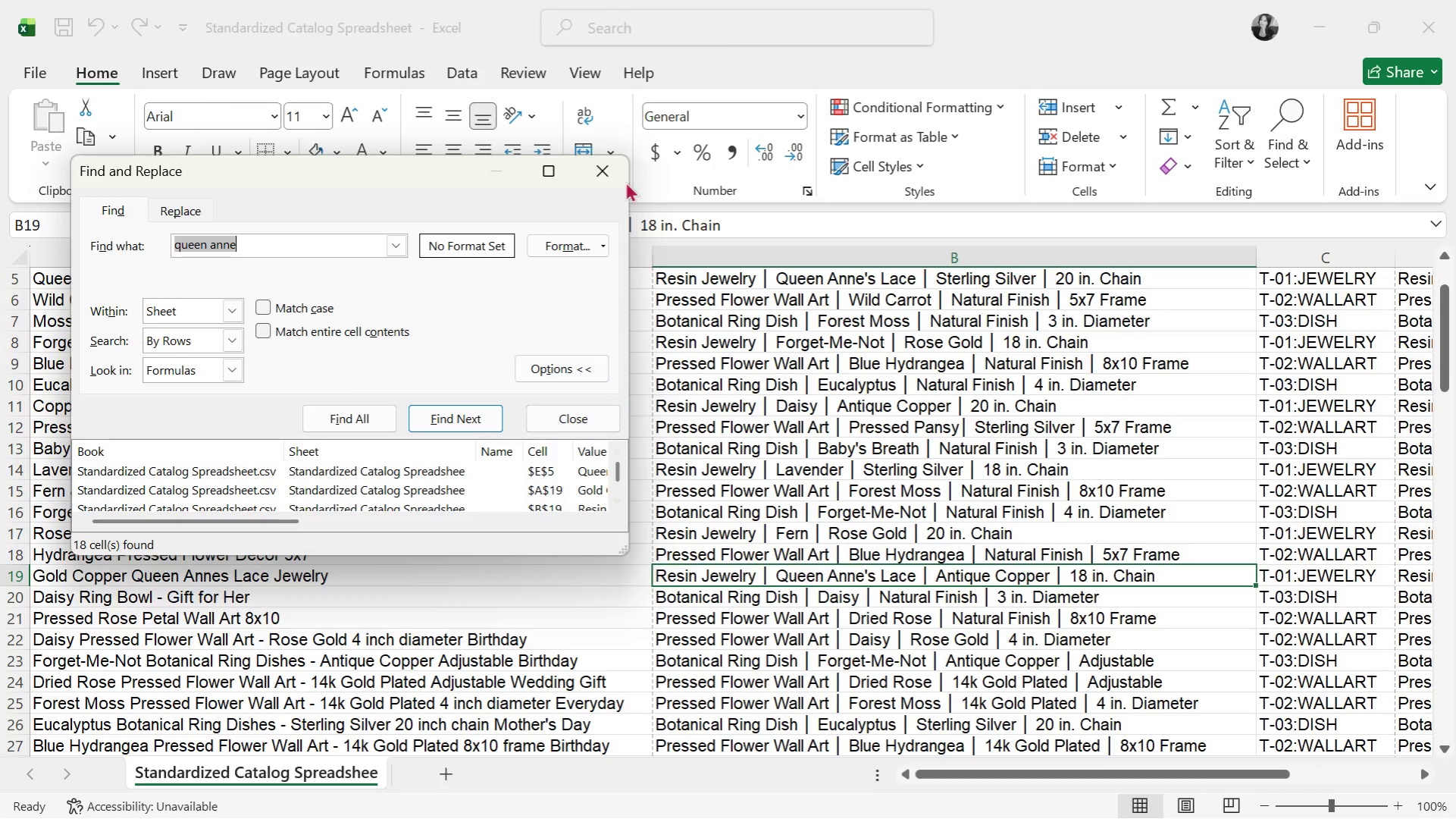 
left_click([600, 170])
 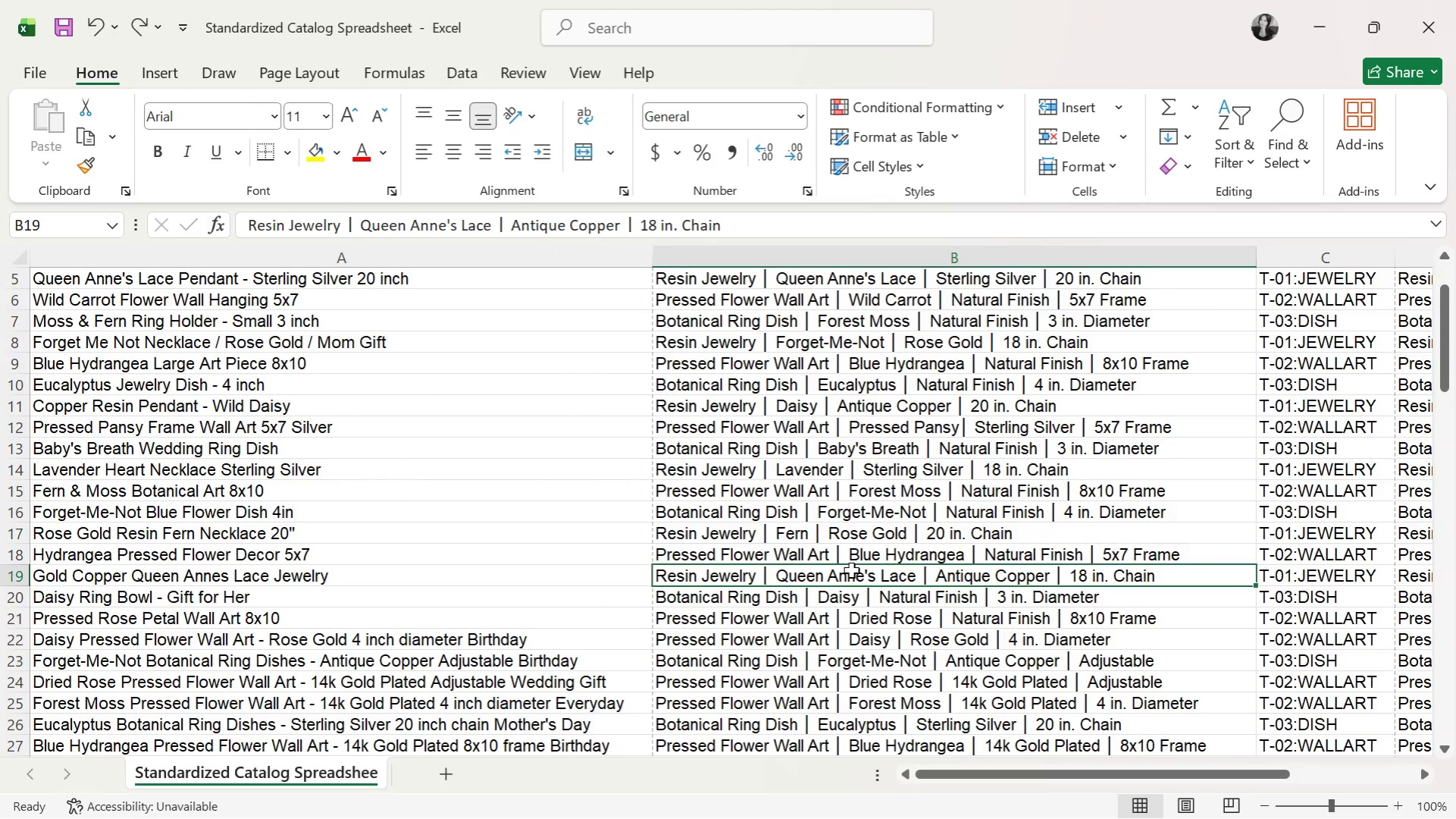 
double_click([851, 570])
 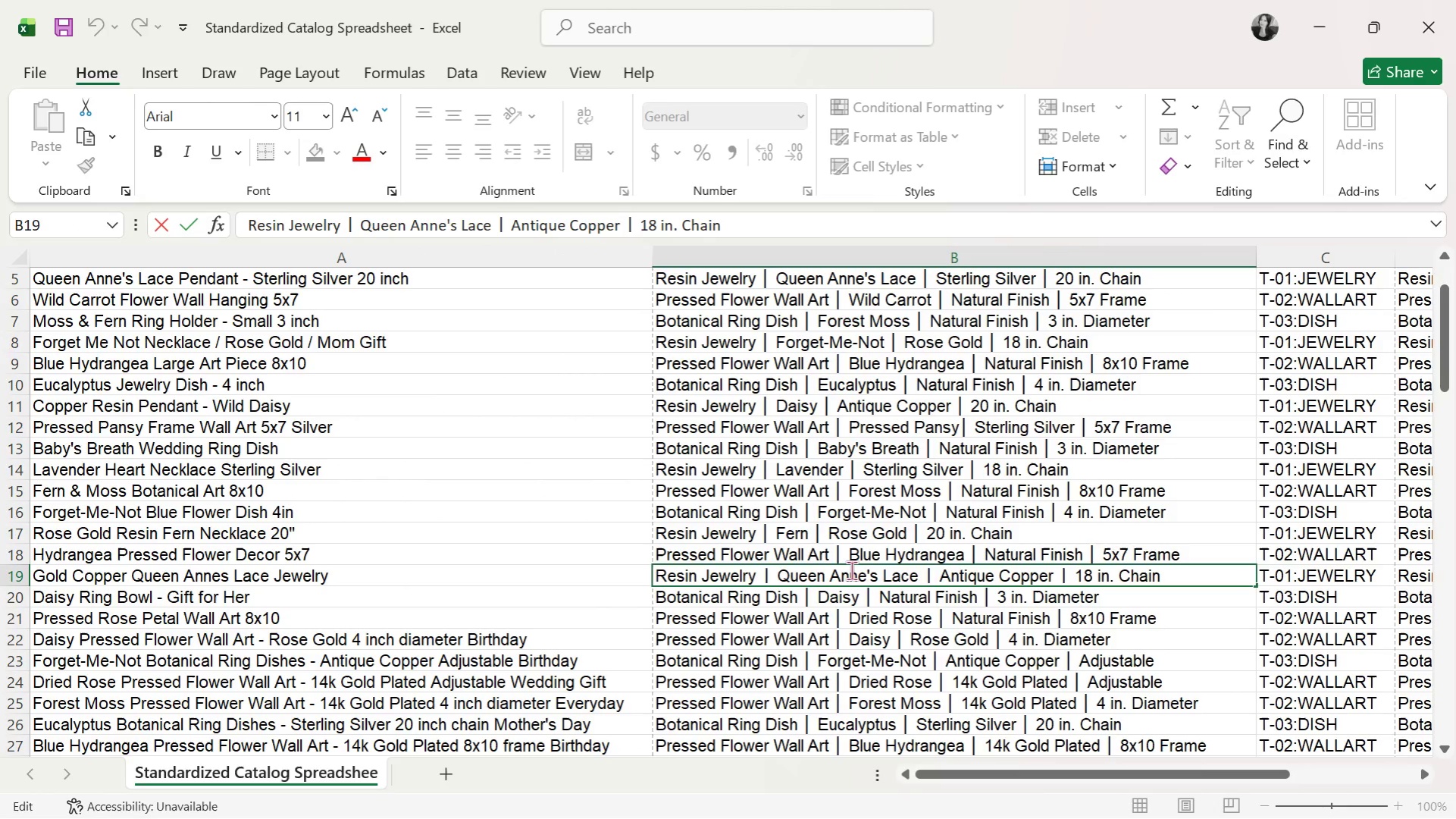 
triple_click([851, 570])
 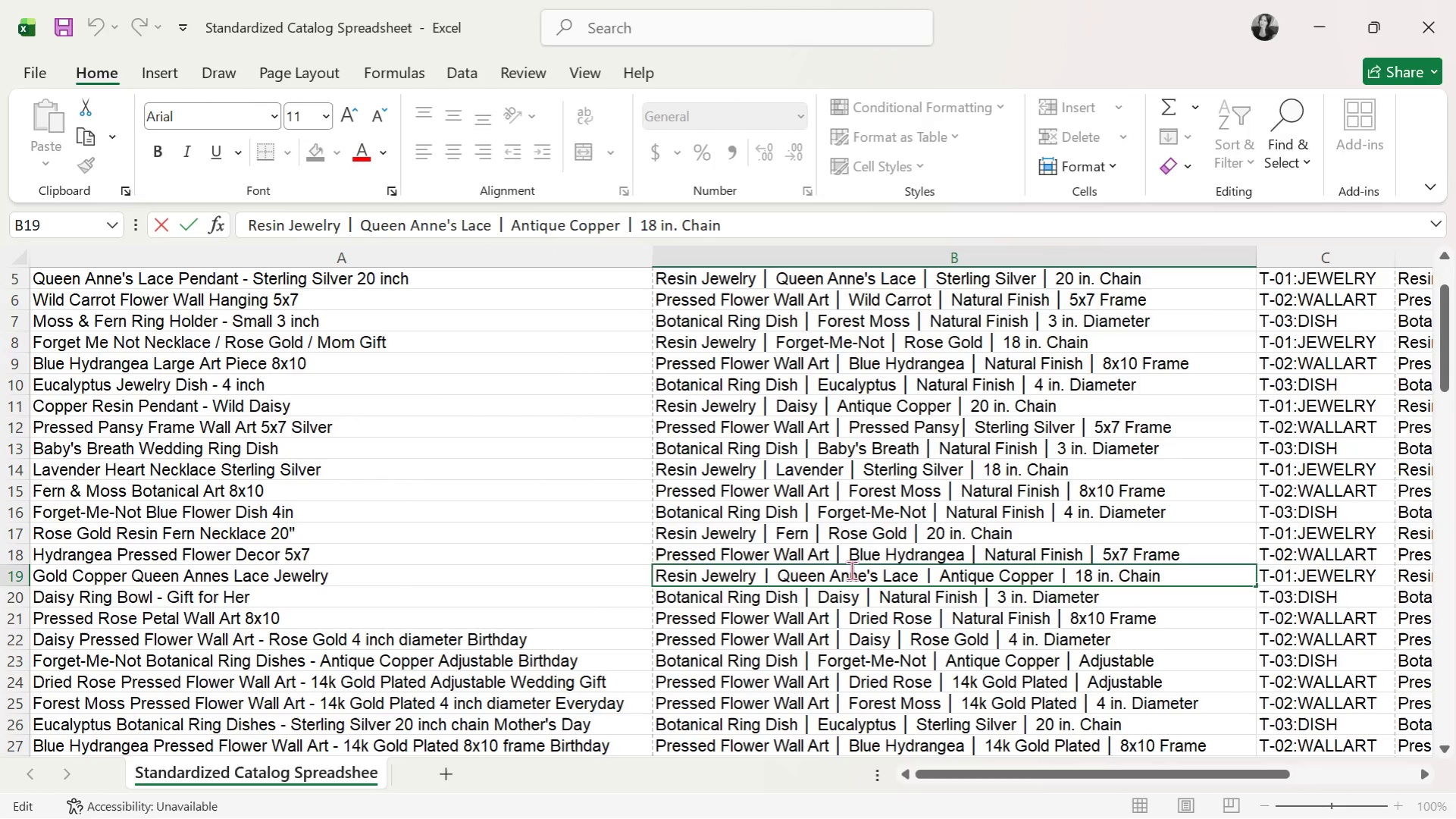 
triple_click([851, 570])
 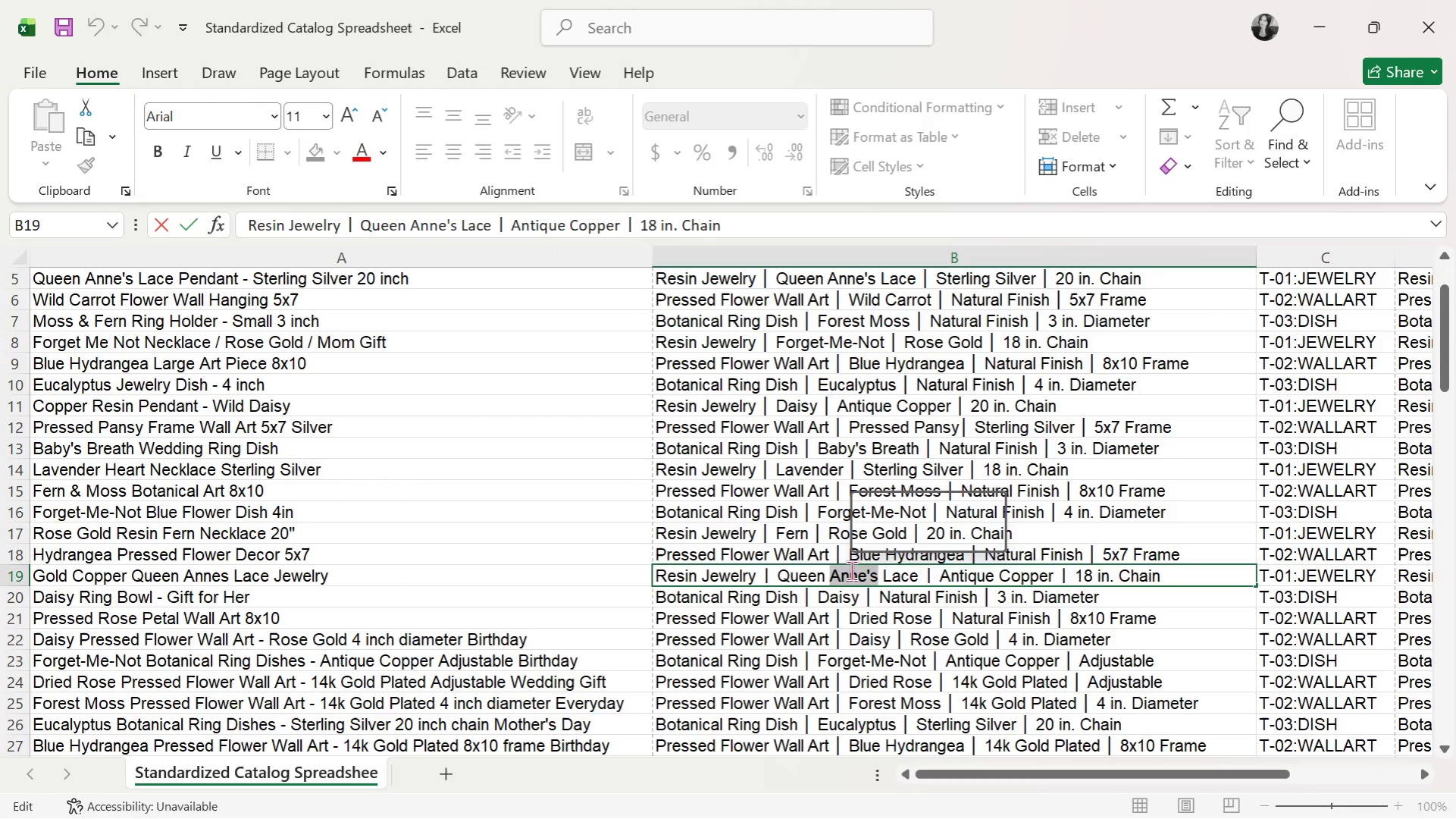 
triple_click([851, 570])
 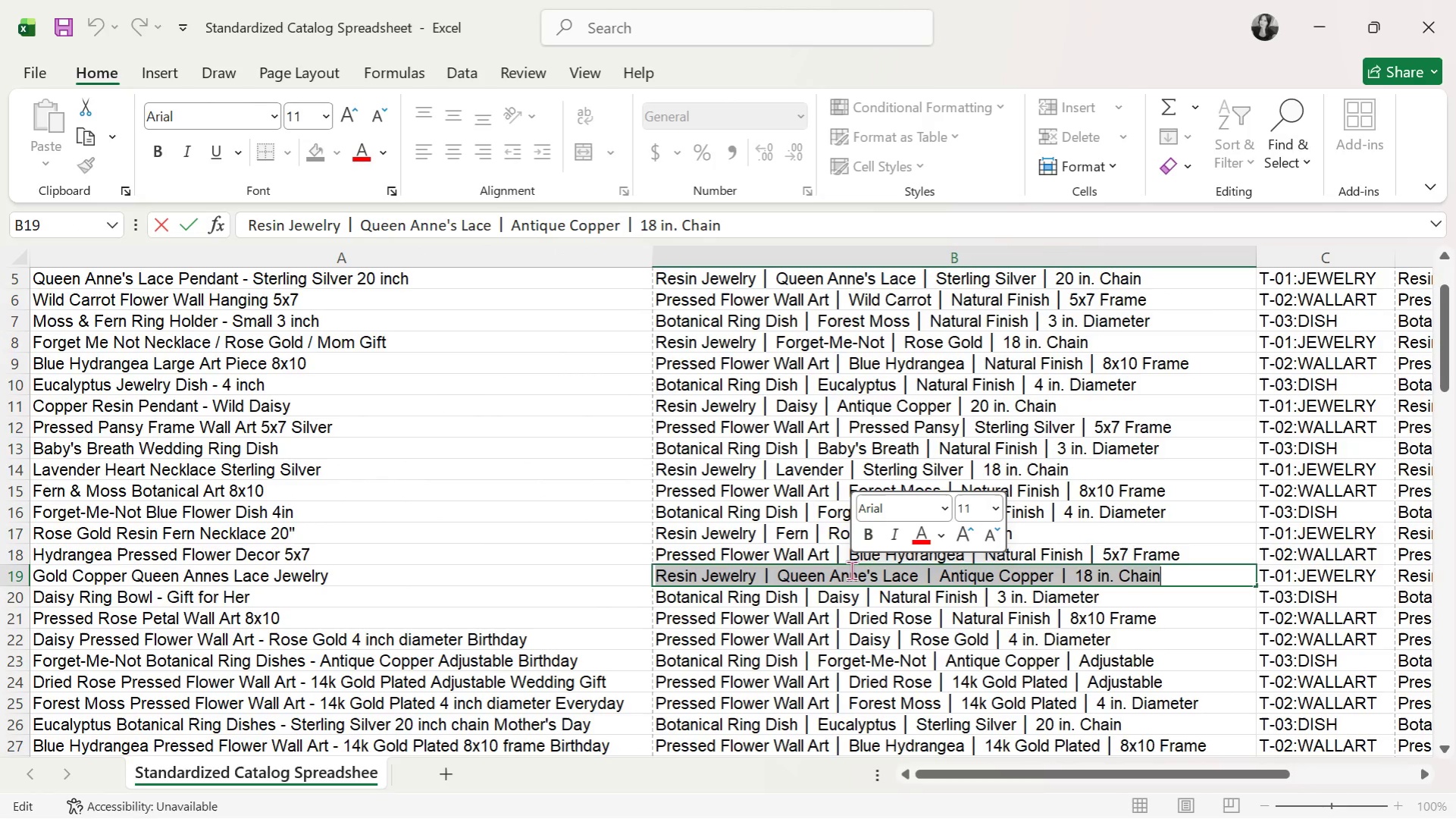 
key(Control+C)
 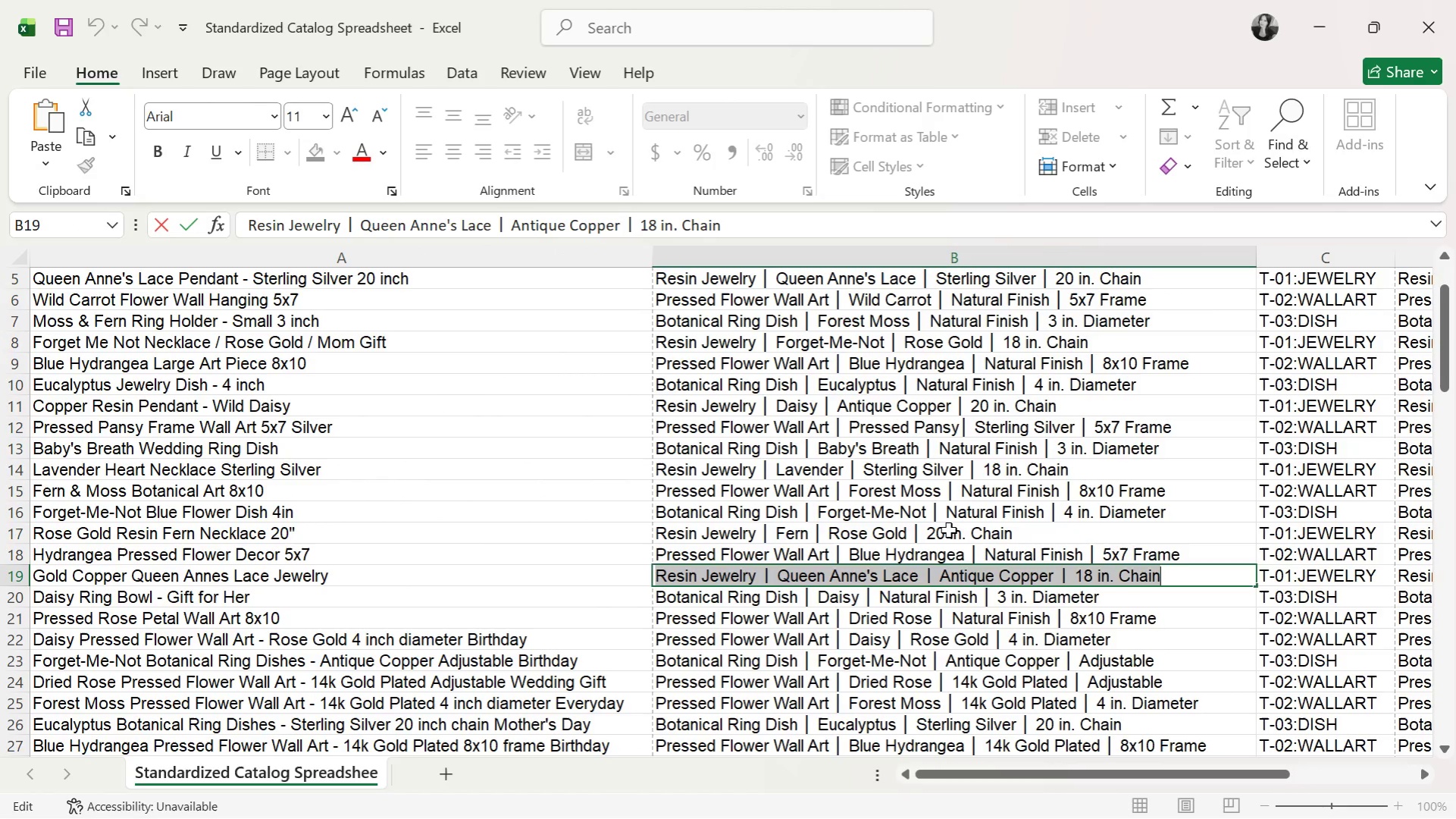 
left_click([991, 500])
 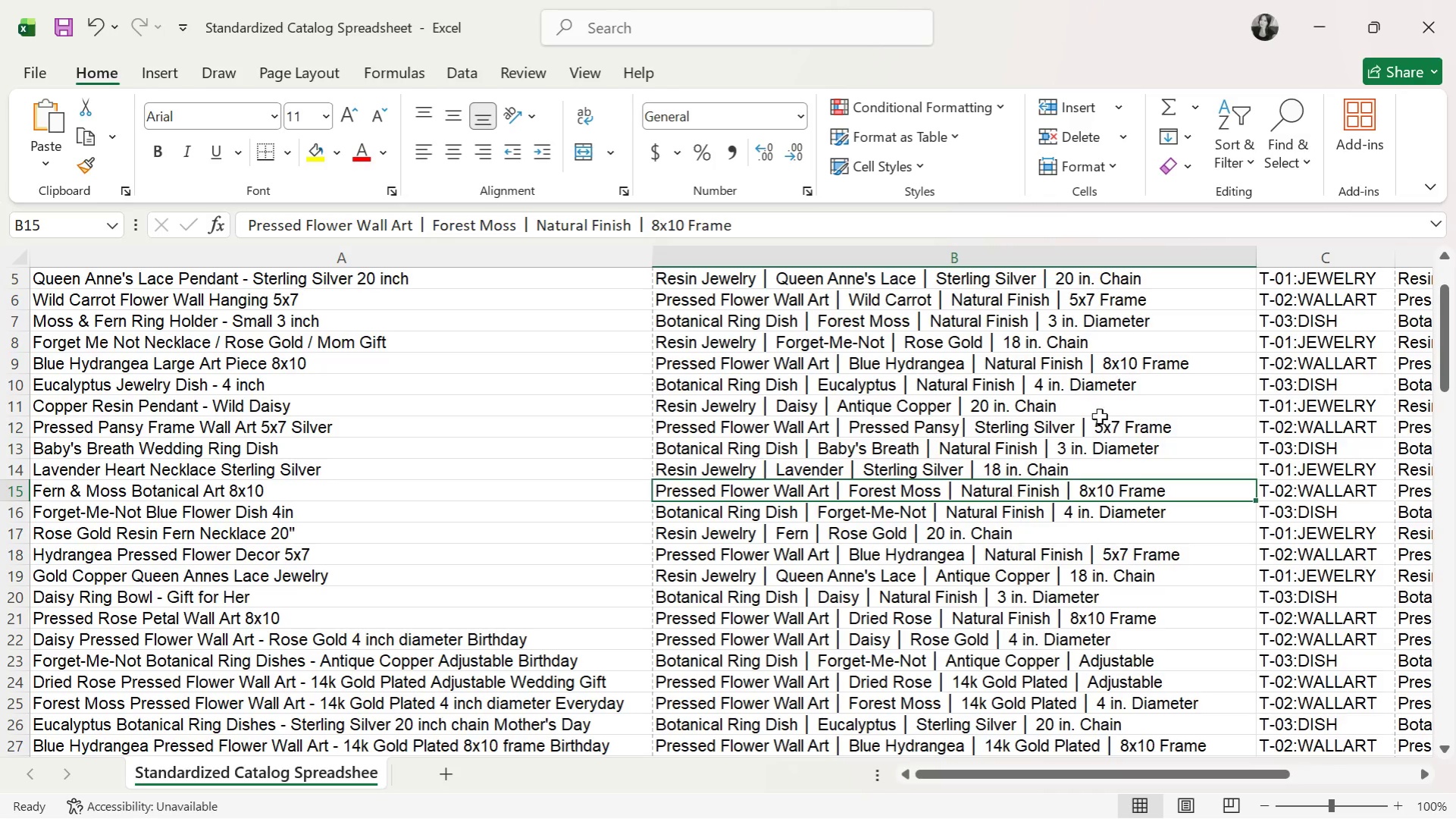 
key(Alt+Tab)
 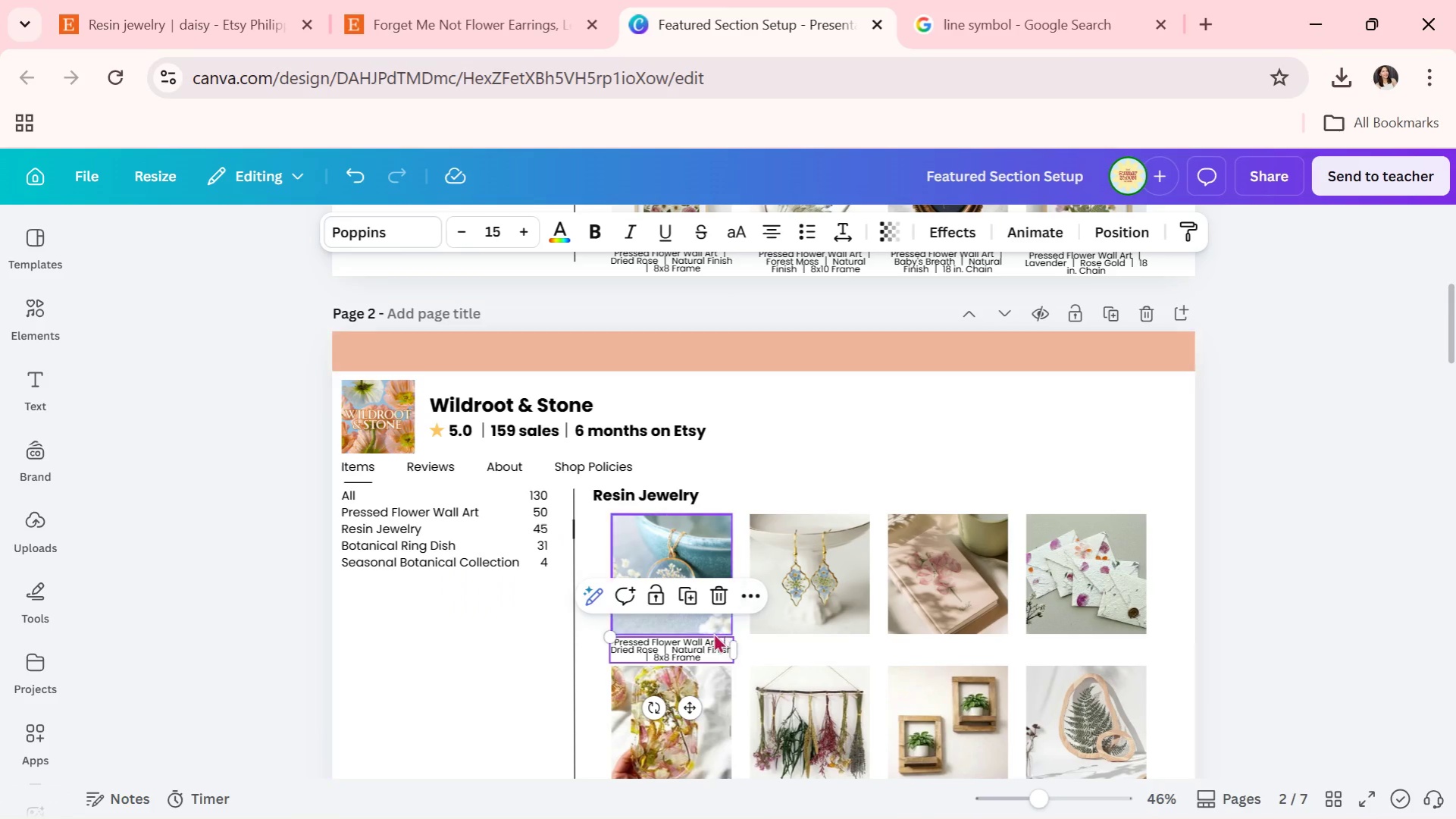 
double_click([695, 646])
 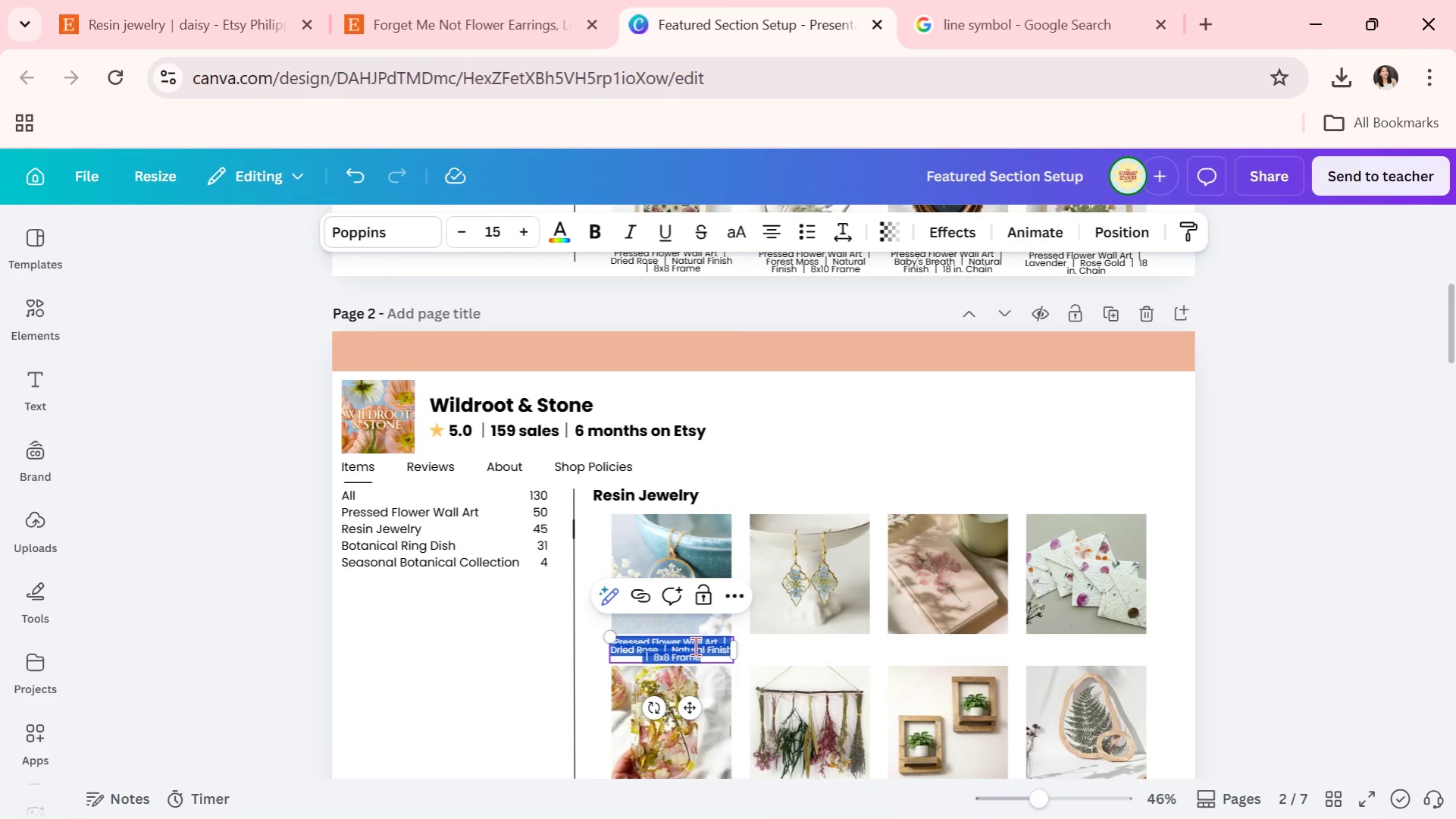 
triple_click([695, 646])
 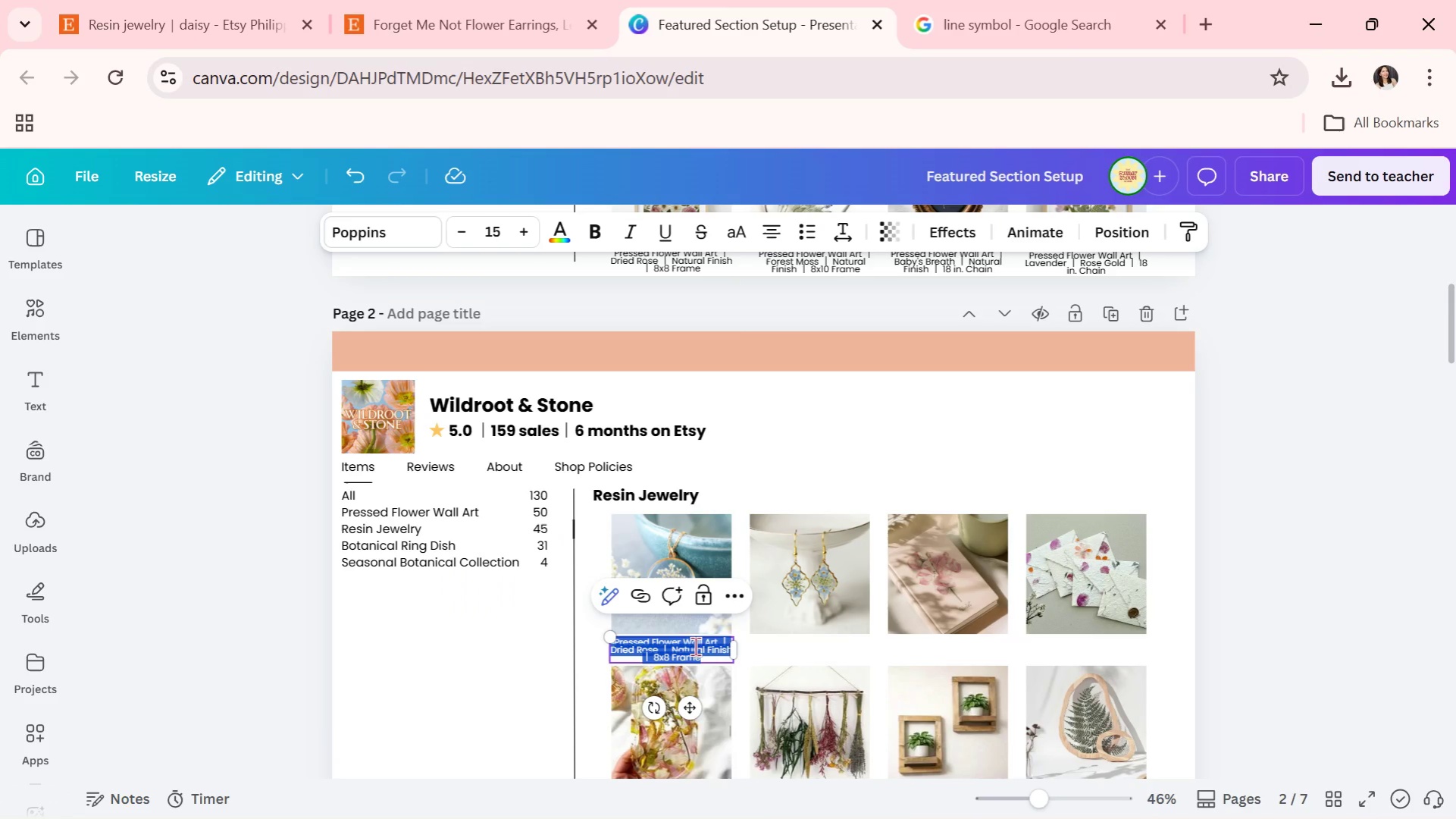 
key(Control+V)
 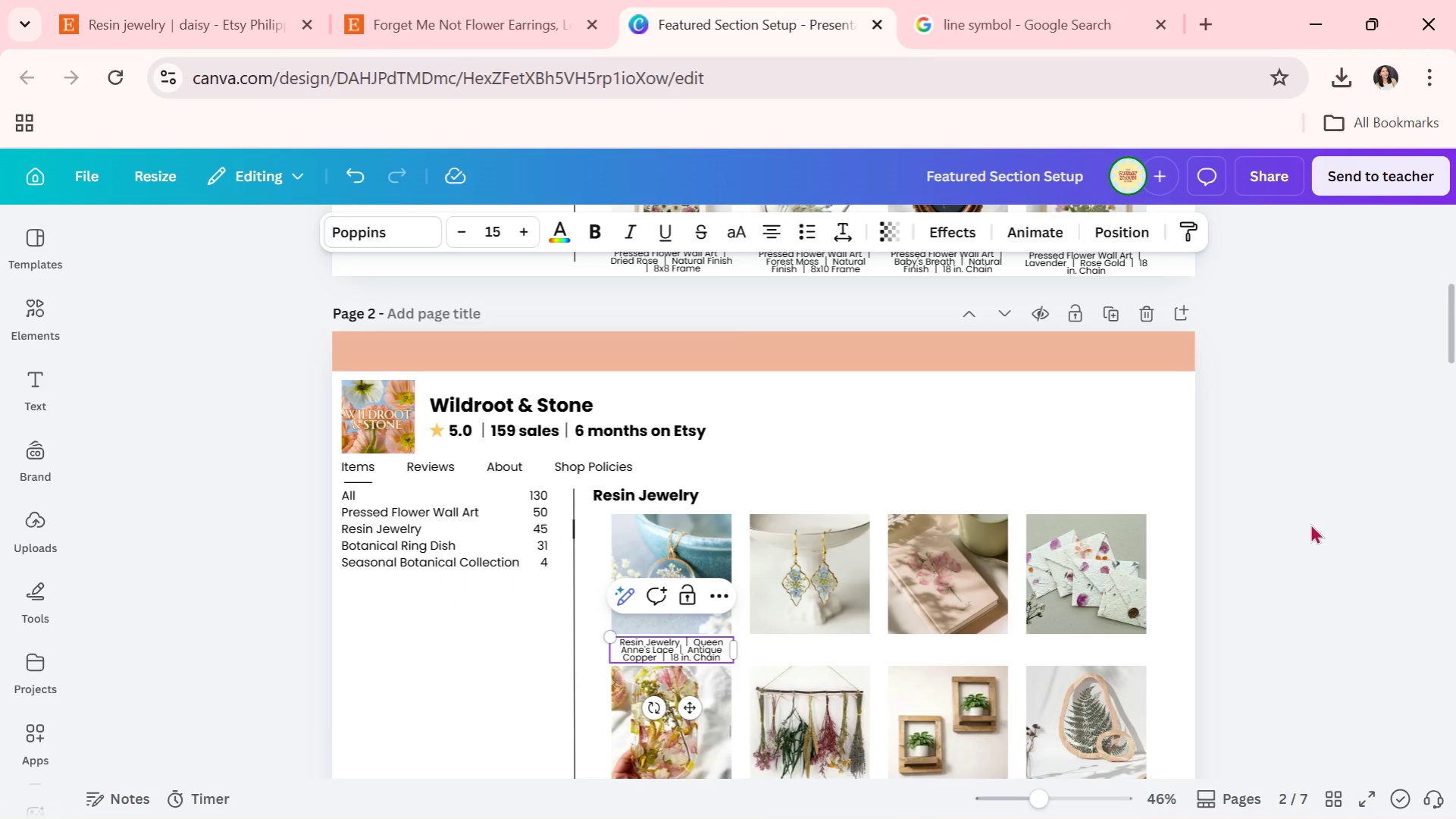 
double_click([1310, 523])
 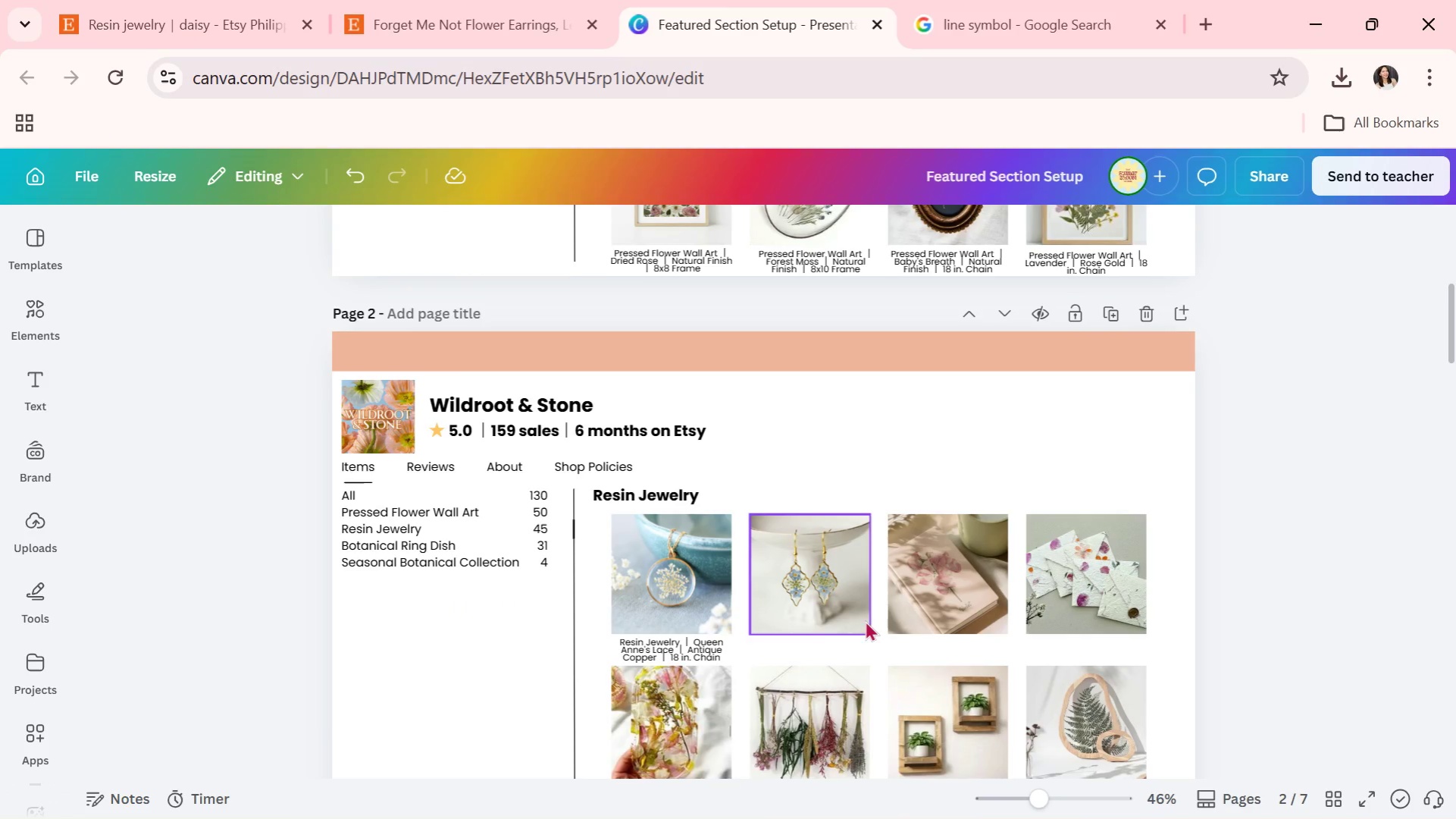 
scroll: coordinate [866, 617], scroll_direction: down, amount: 2.0
 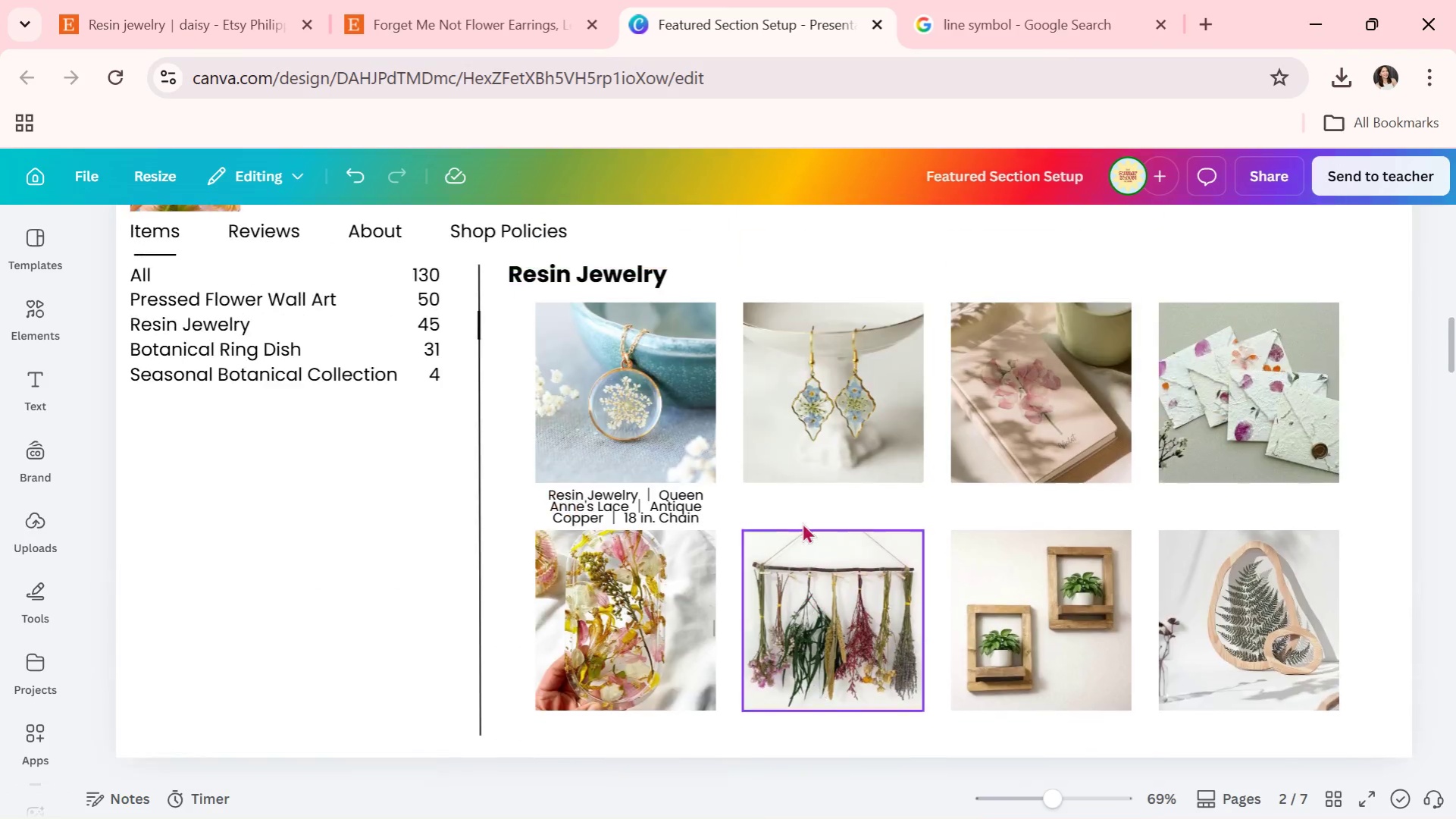 
left_click([664, 527])
 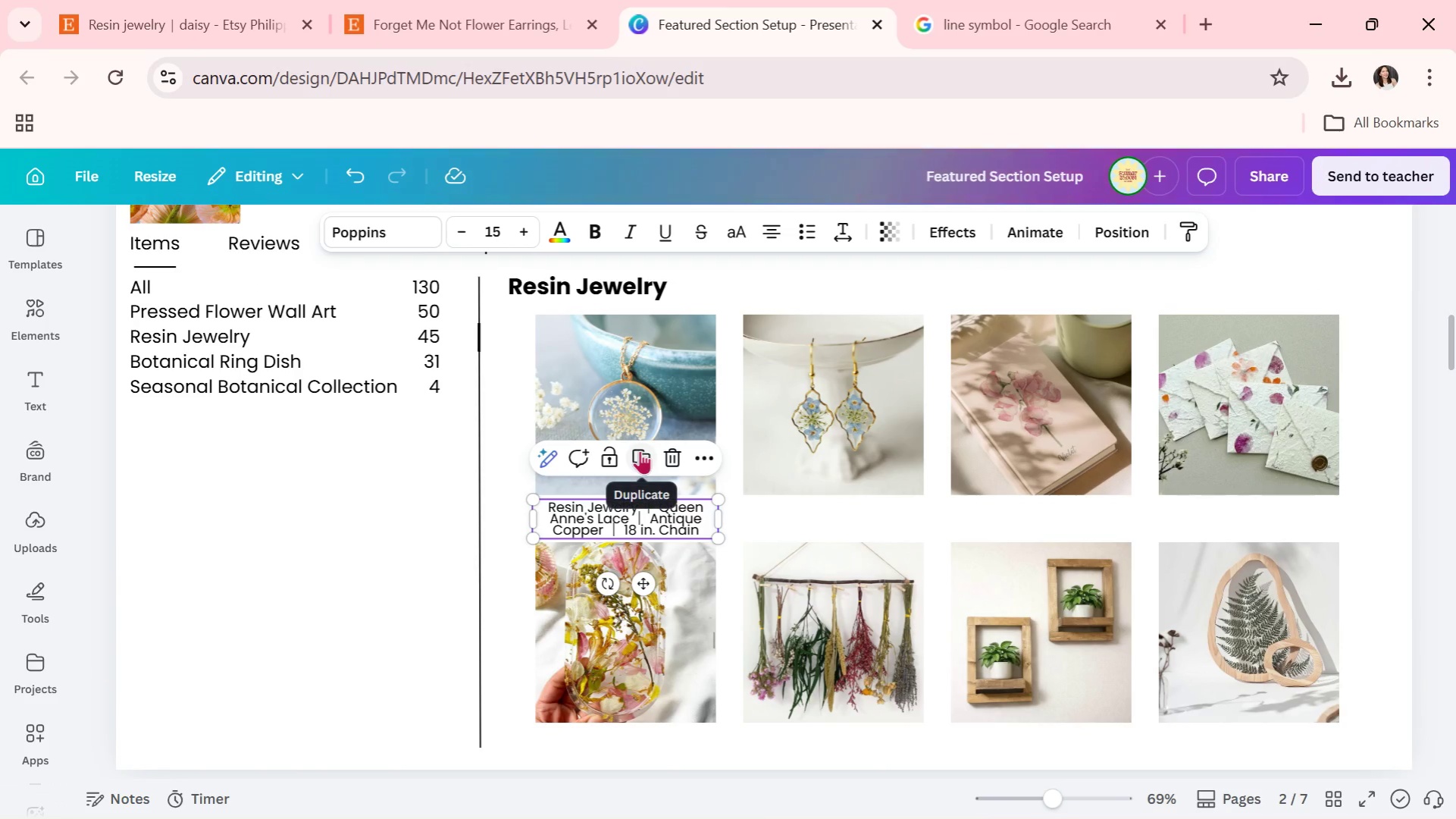 
left_click([640, 451])
 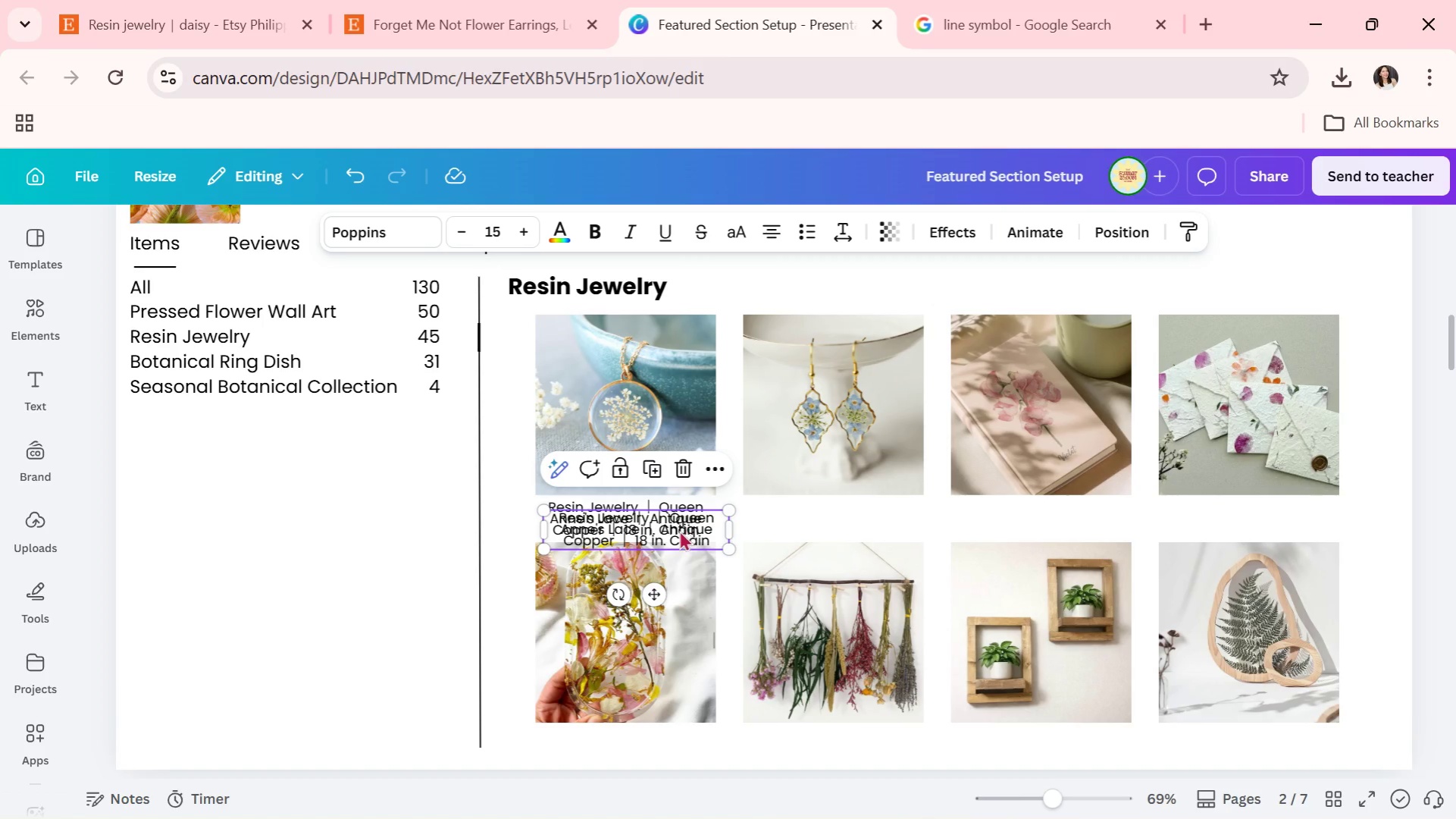 
left_click_drag(start_coordinate=[674, 534], to_coordinate=[870, 521])
 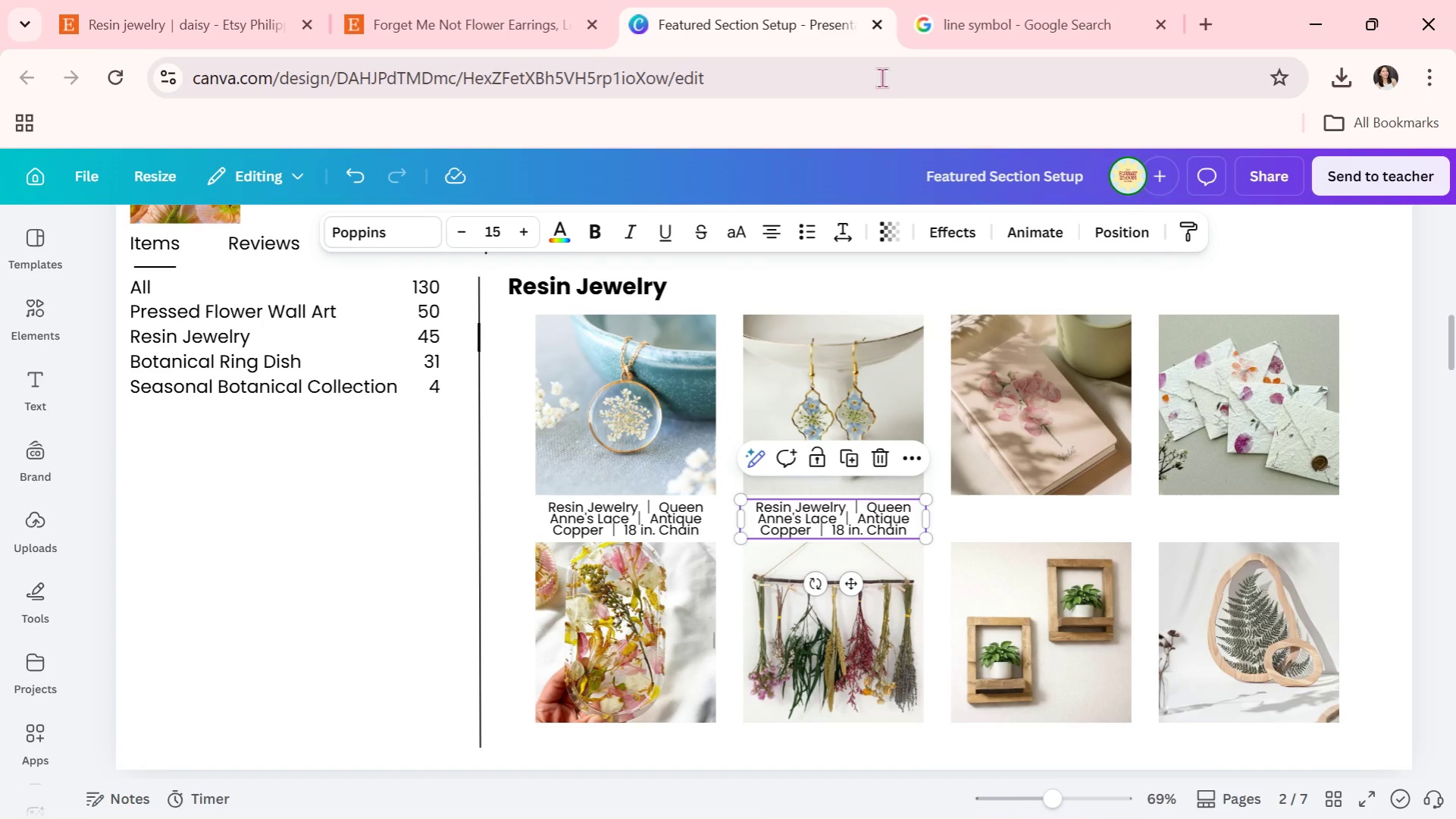 
left_click([472, 20])
 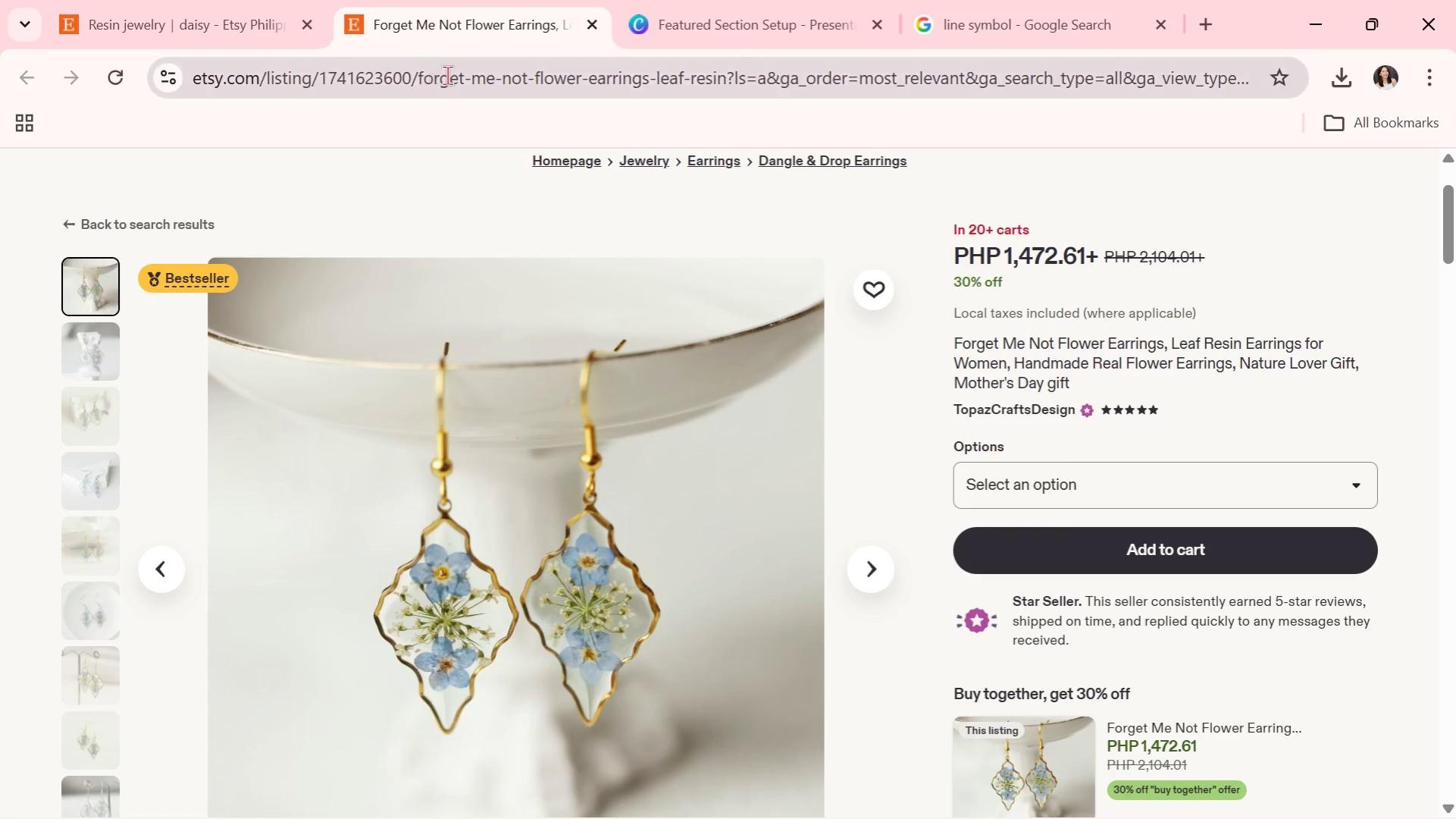 
left_click([780, 8])
 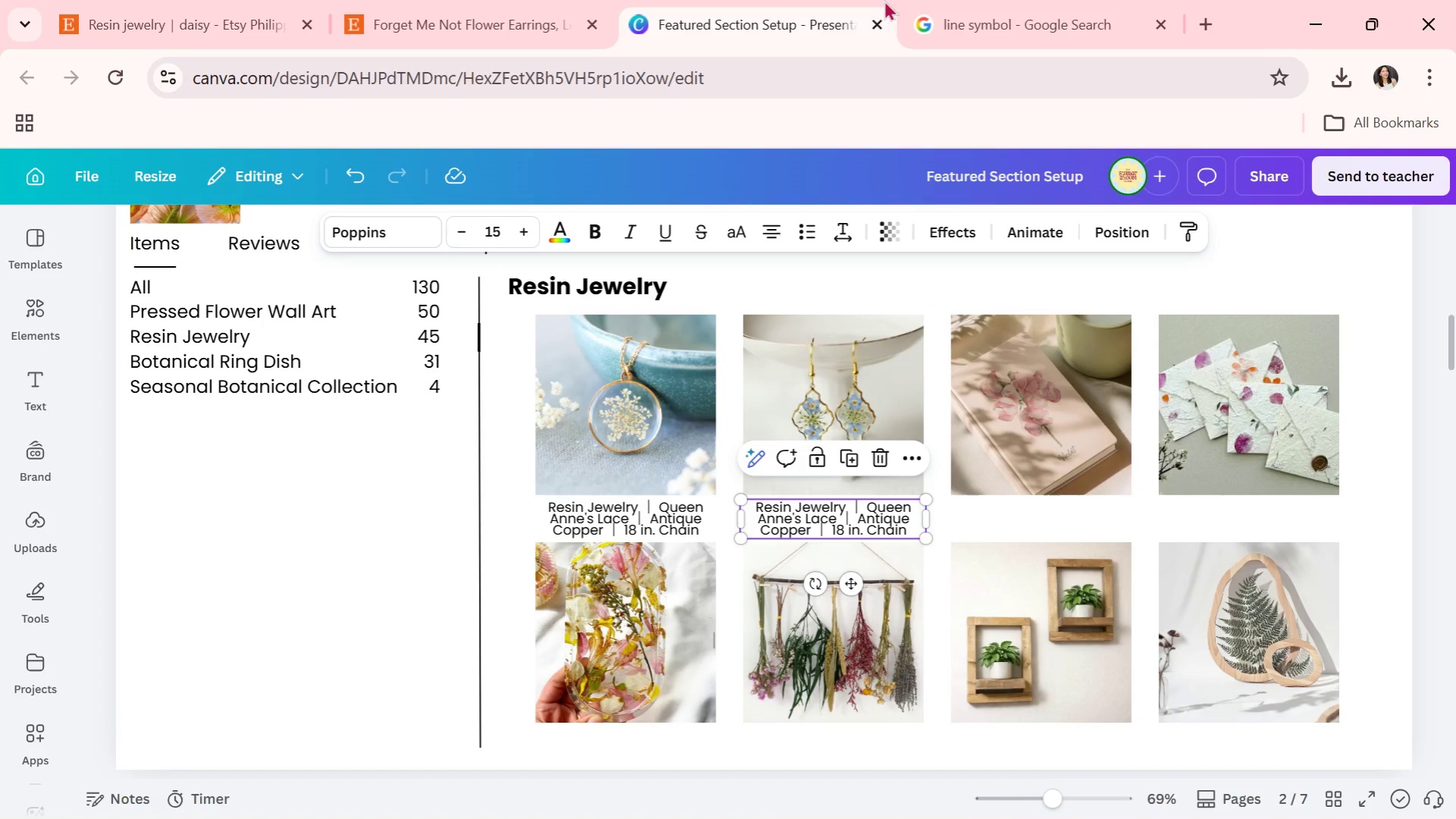 
key(Alt+Tab)
 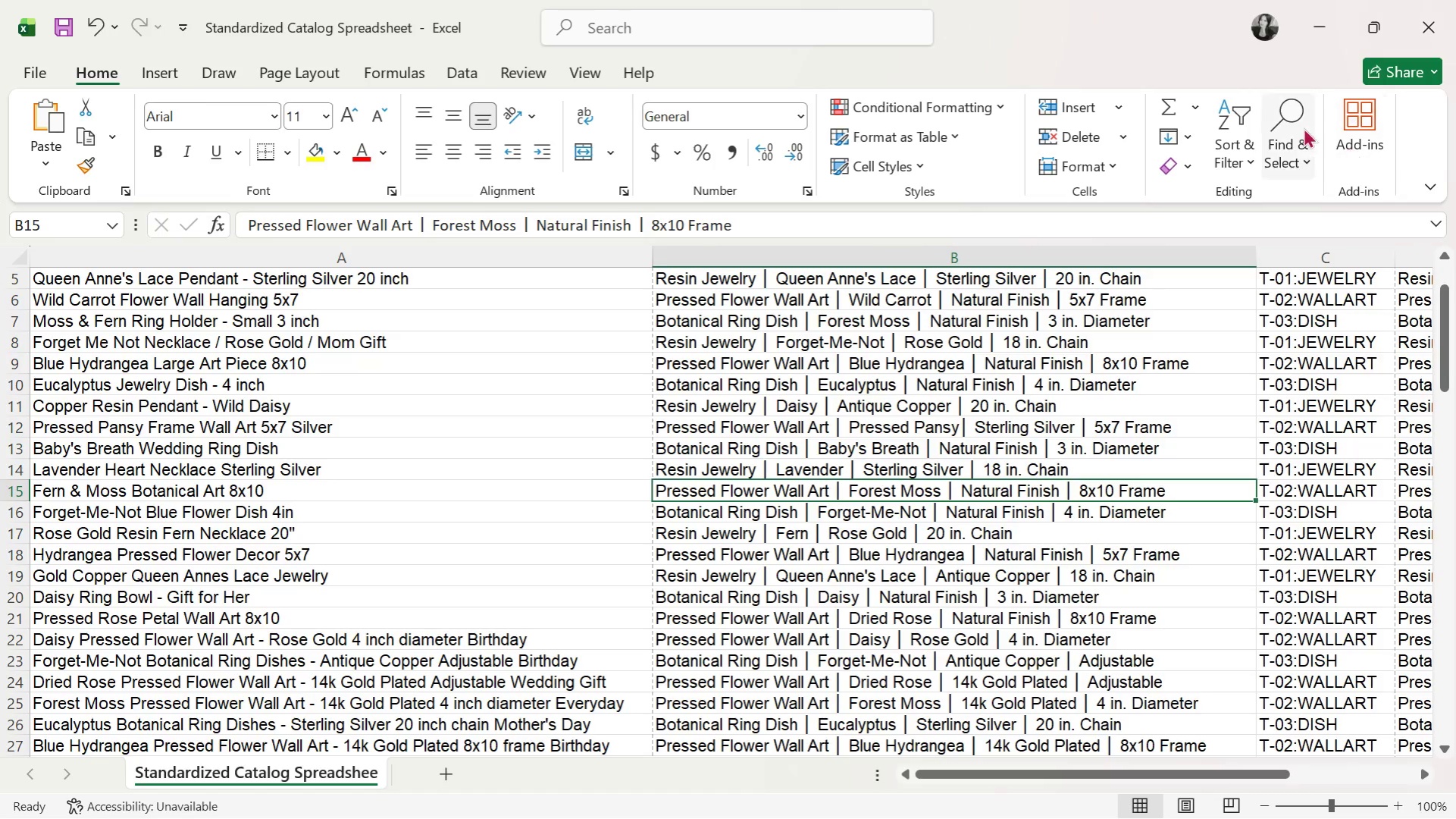 
left_click([1307, 106])
 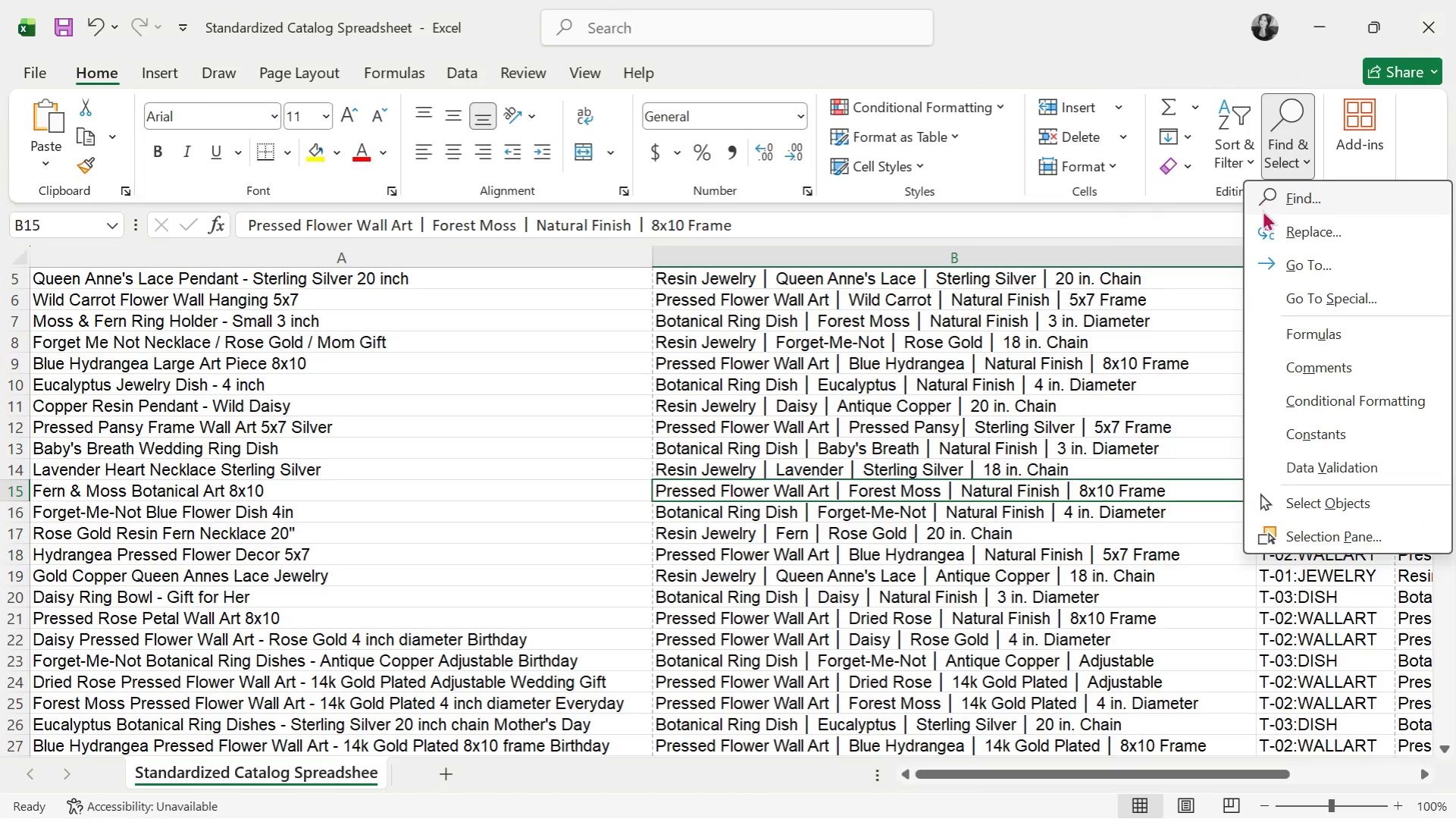 
left_click([1298, 209])
 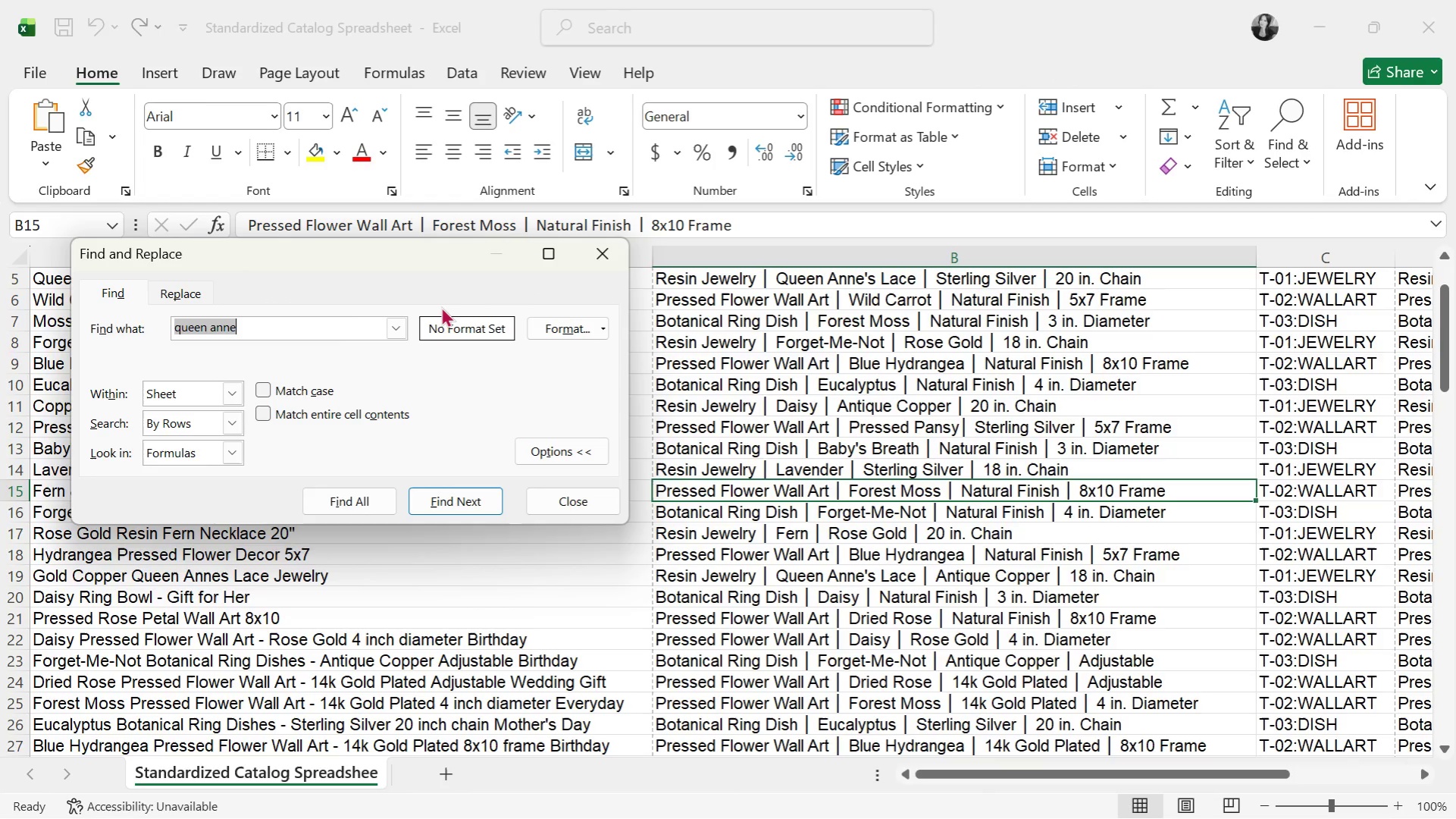 
type(forget me noit)
key(Backspace)
key(Backspace)
type(t)
 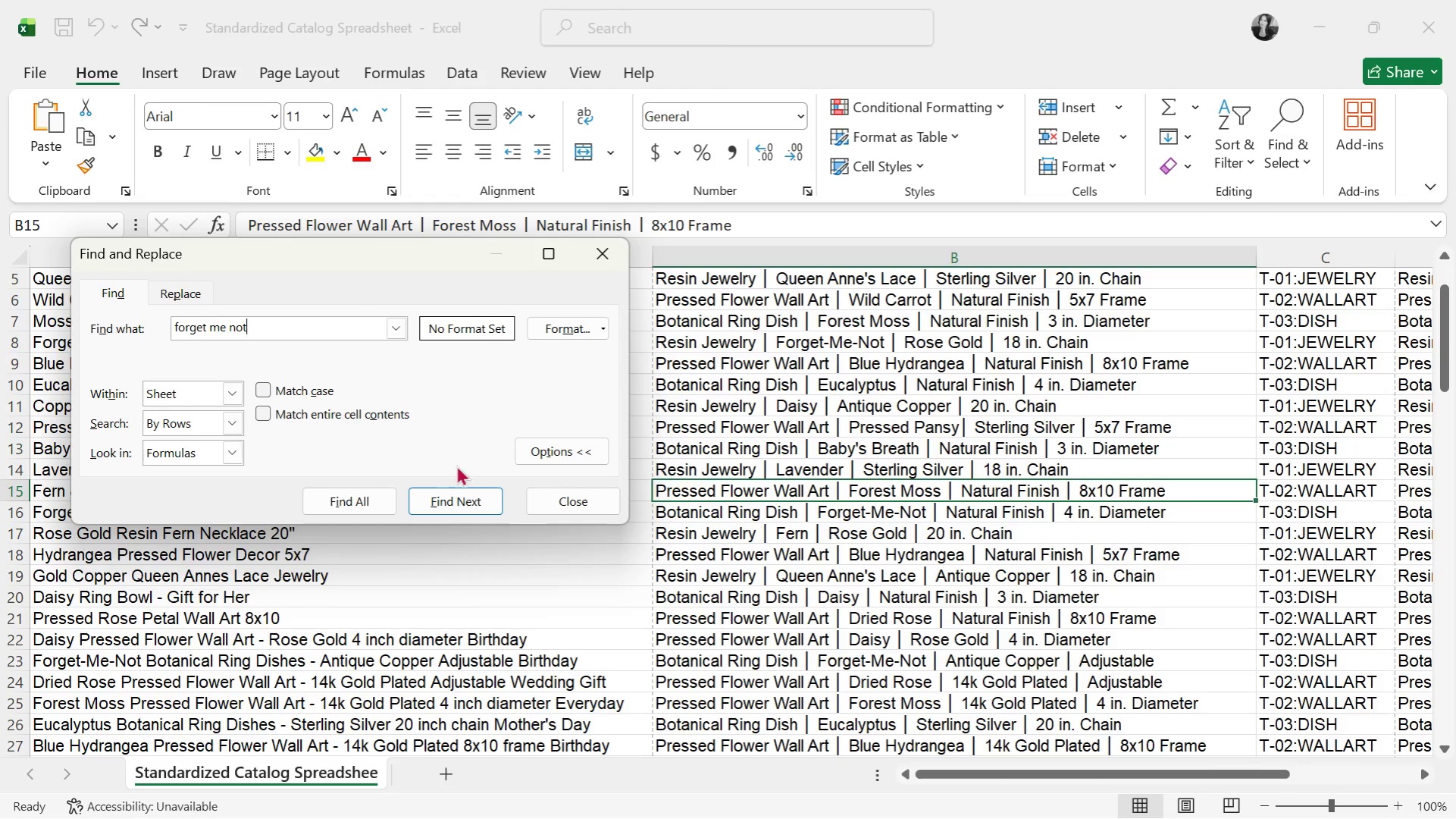 
left_click([447, 500])
 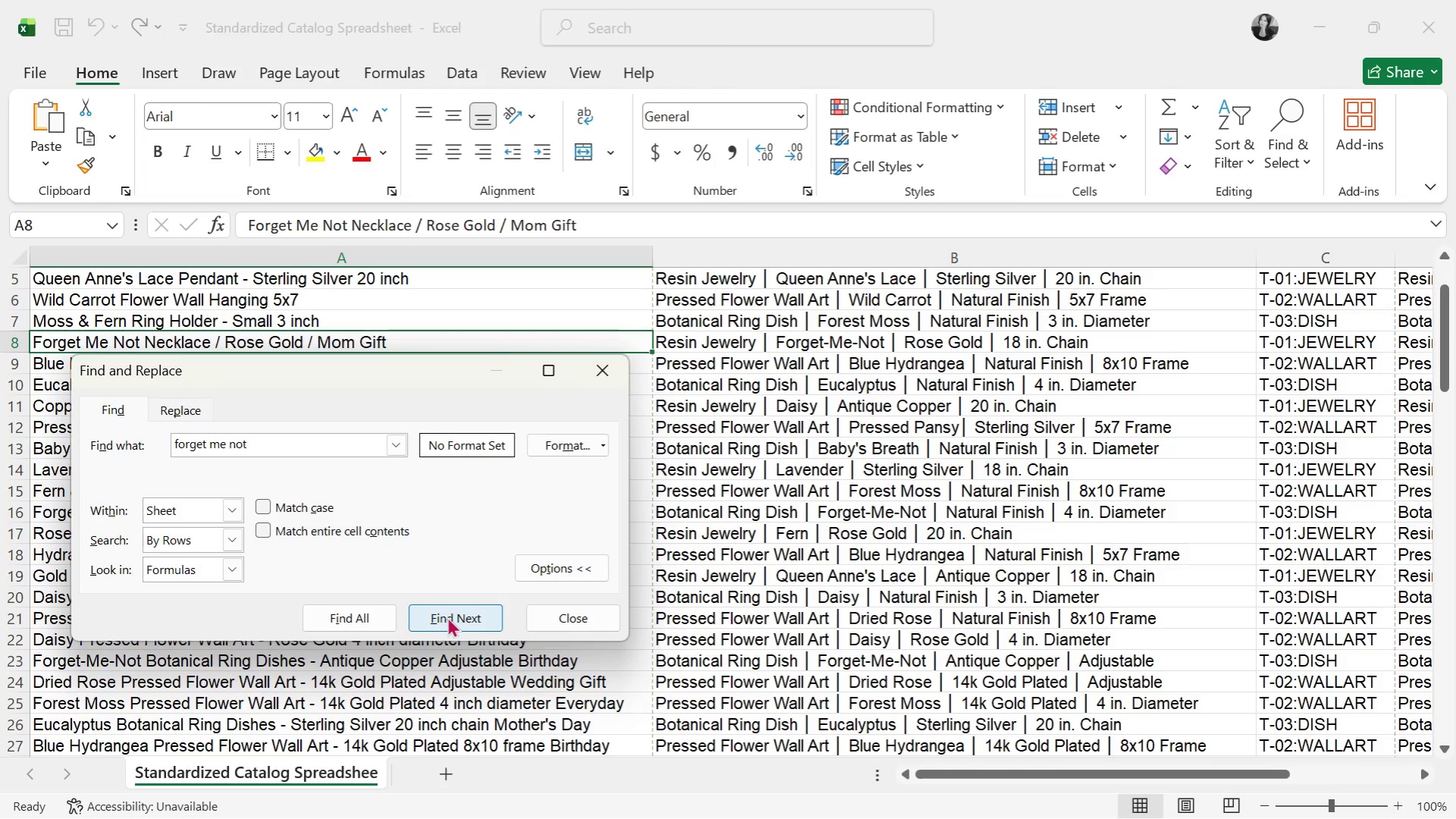 
left_click([447, 617])
 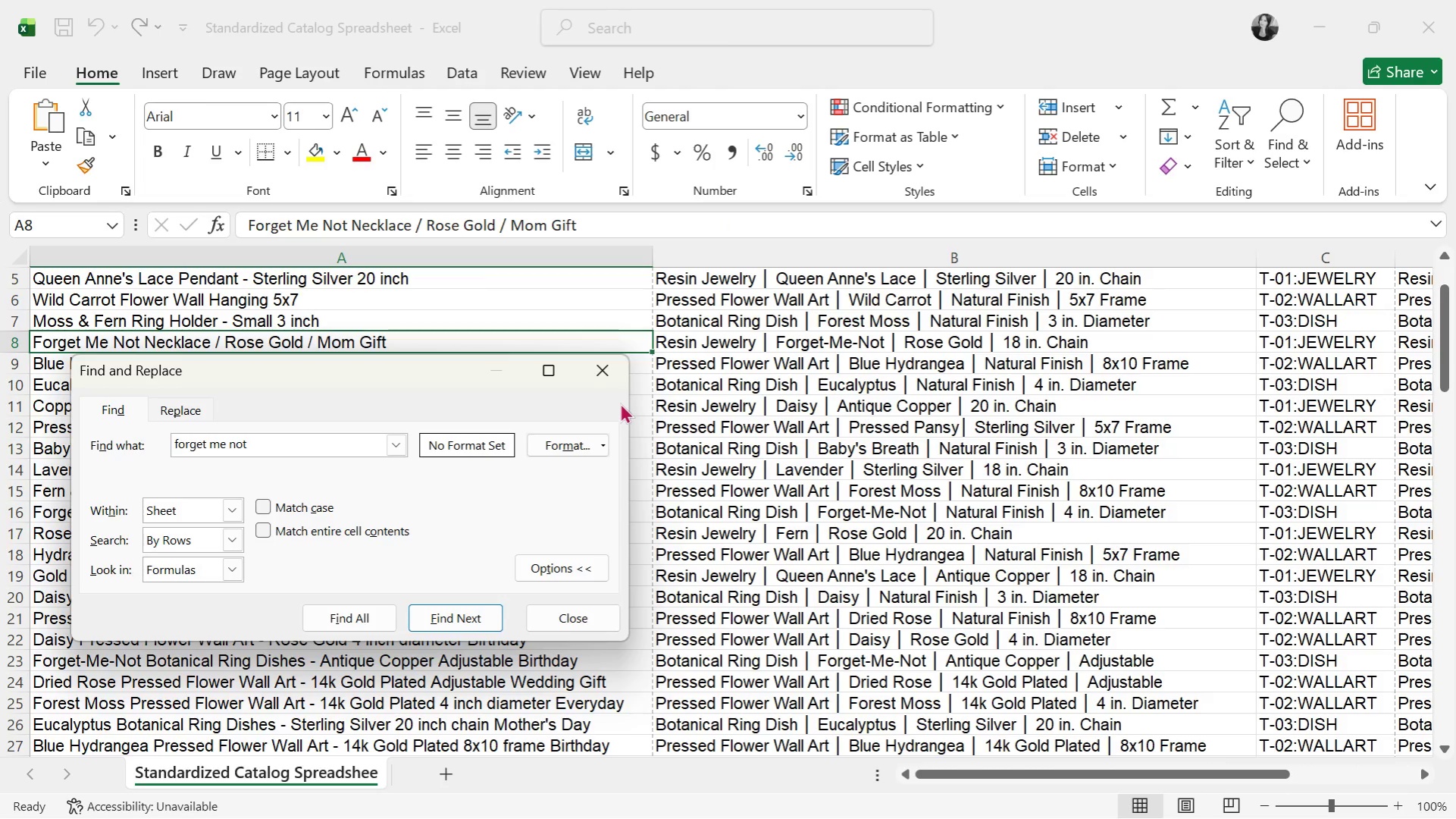 
left_click([610, 378])
 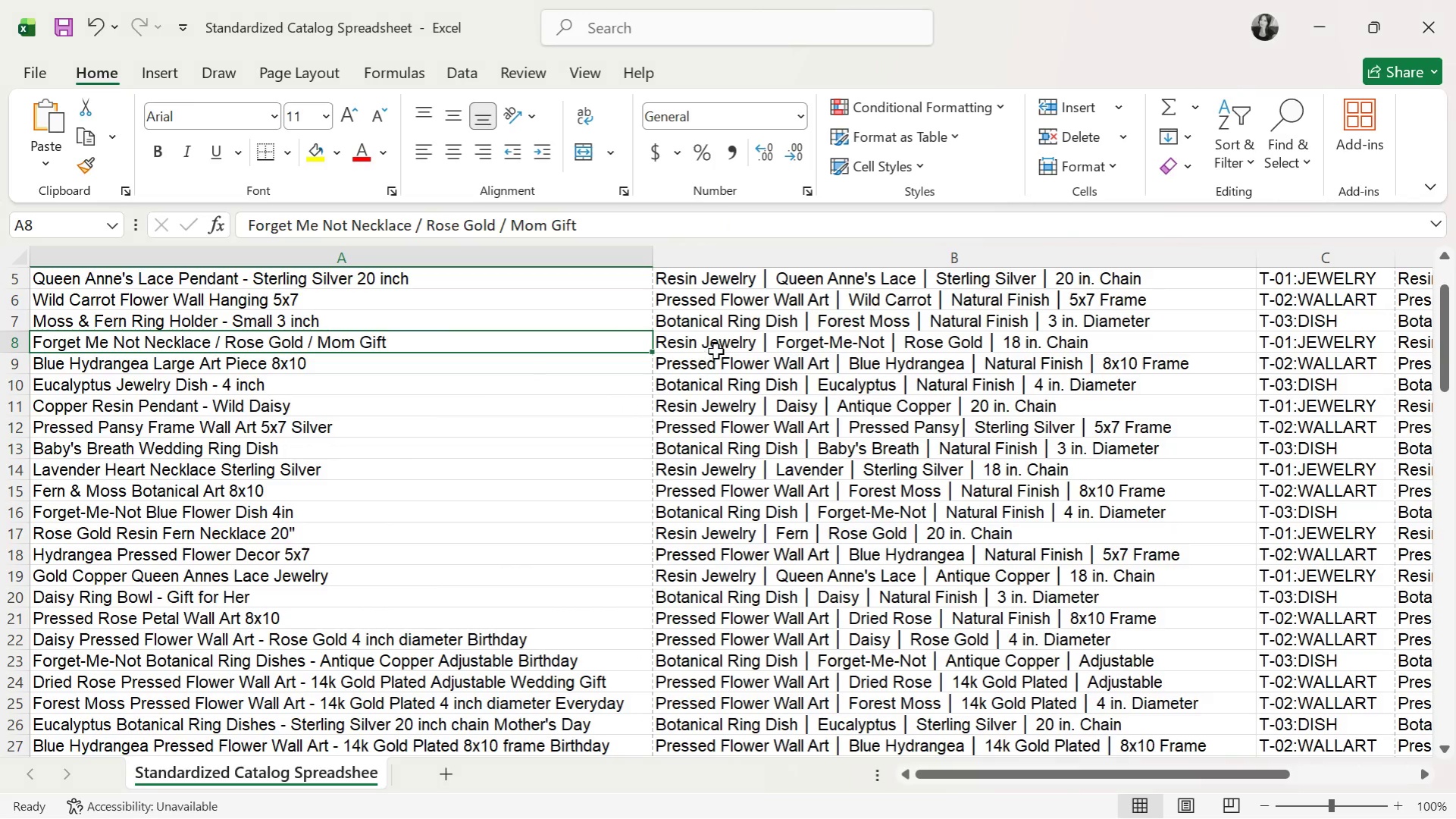 
left_click([723, 349])
 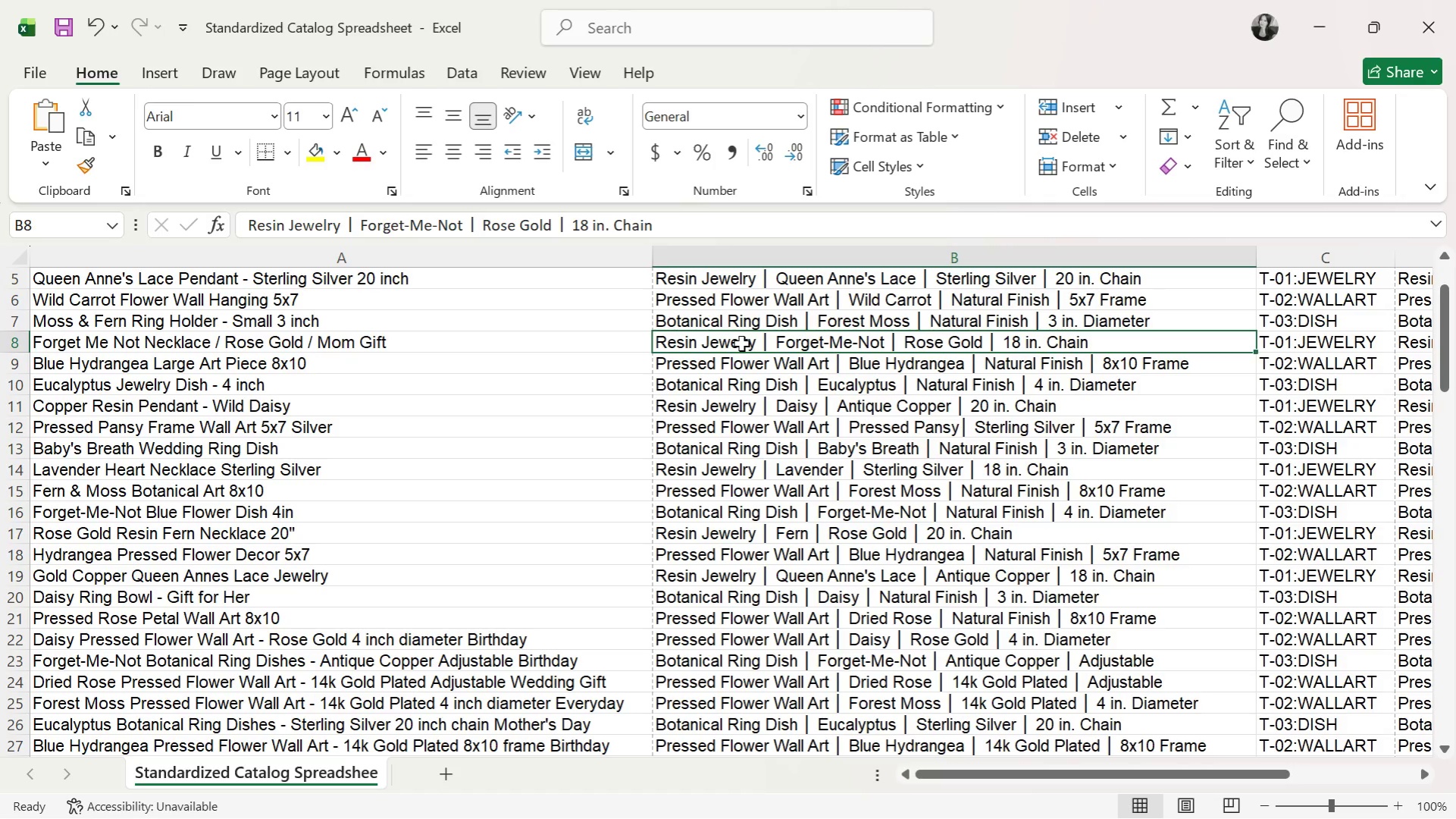 
key(Control+C)
 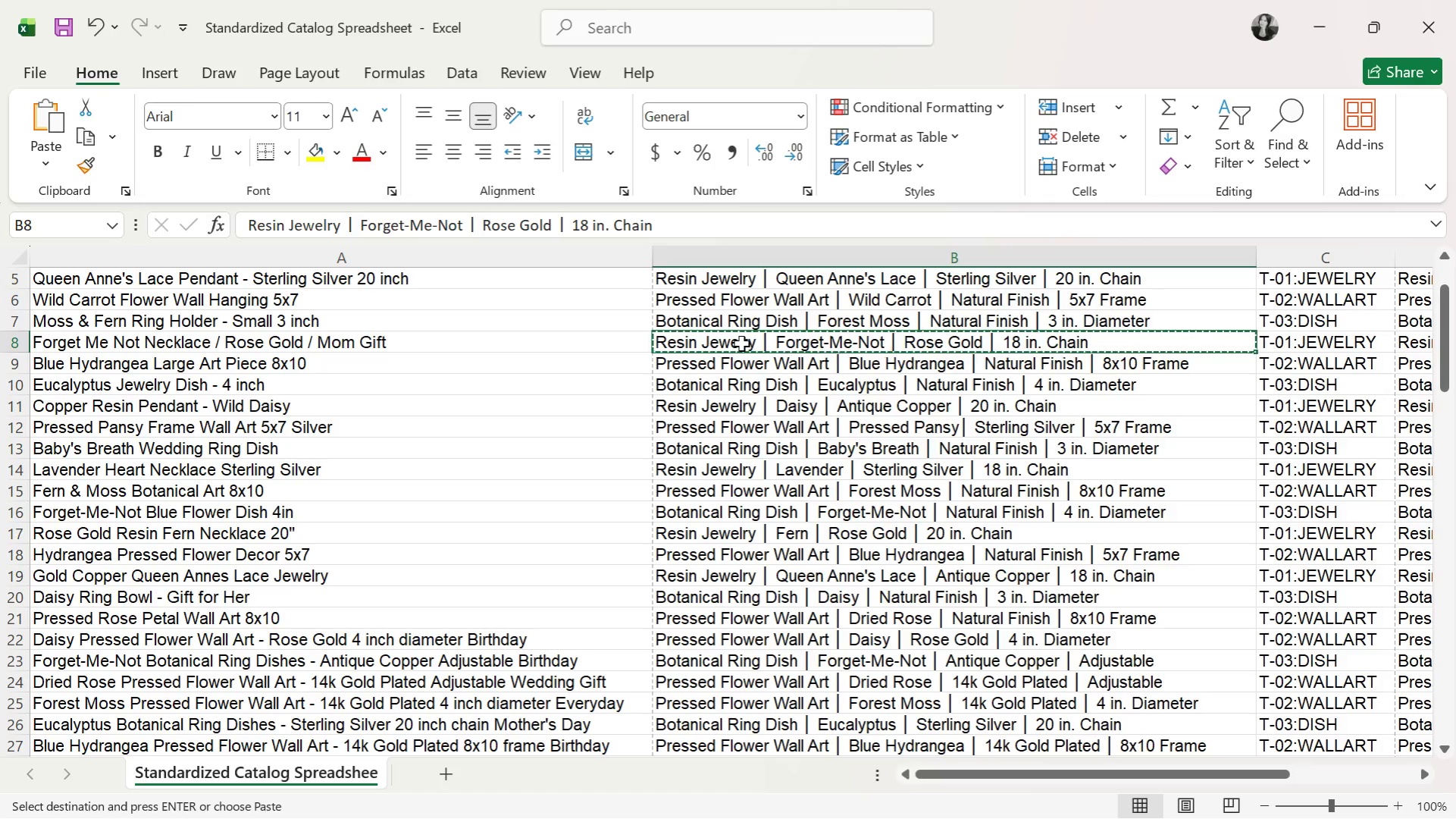 
key(Alt+Tab)
 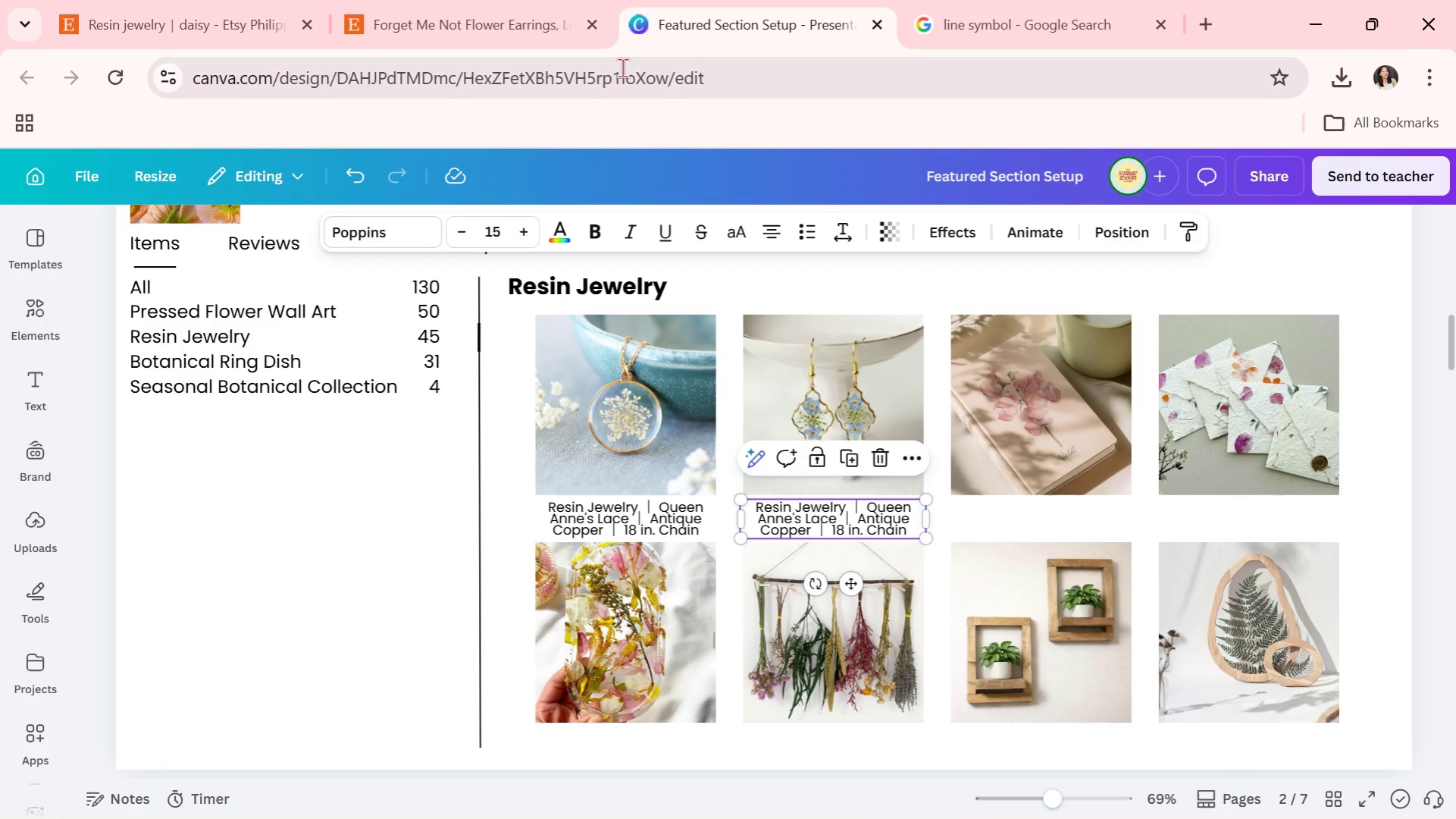 
left_click([490, 0])
 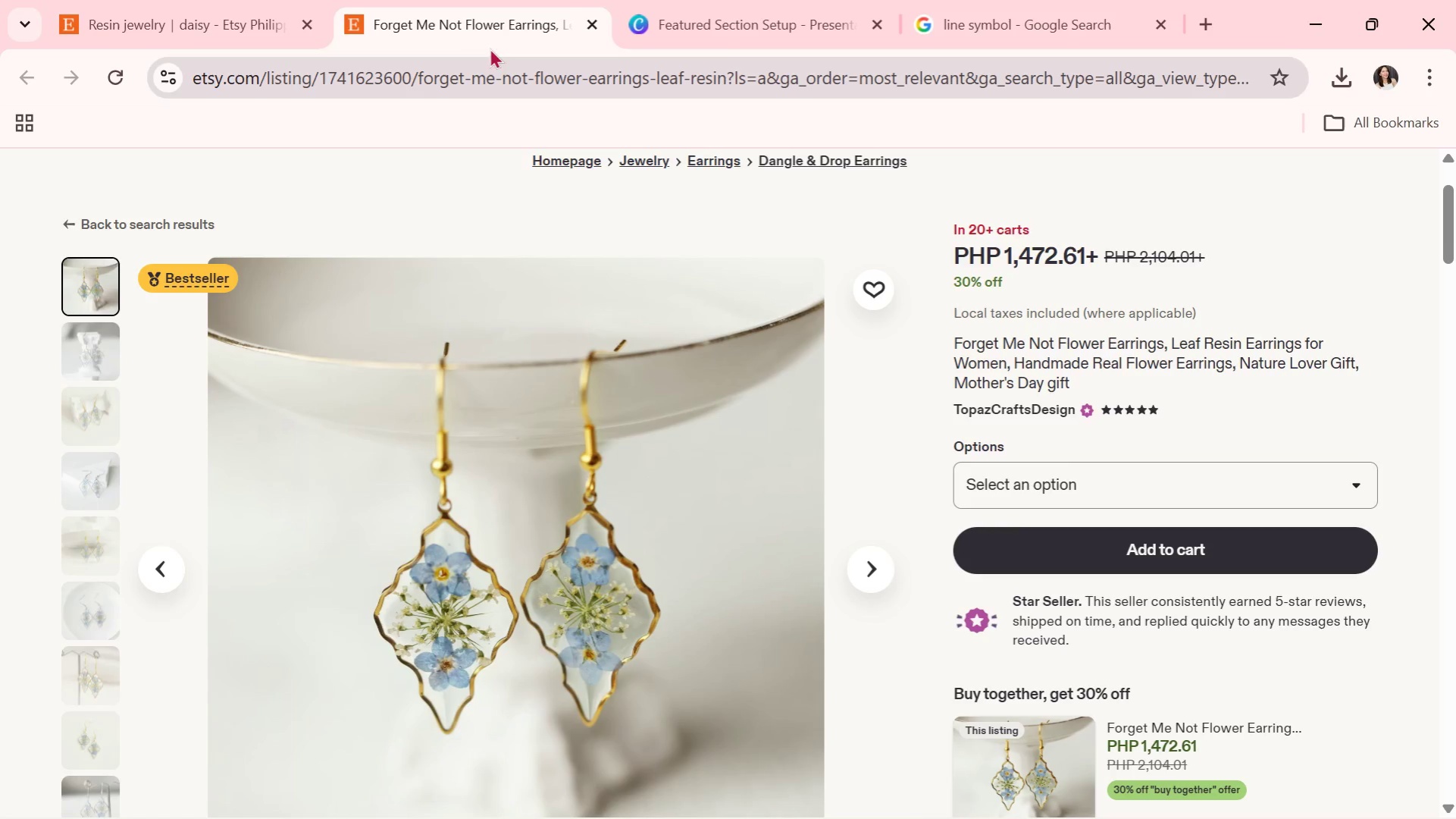 
left_click([467, 9])
 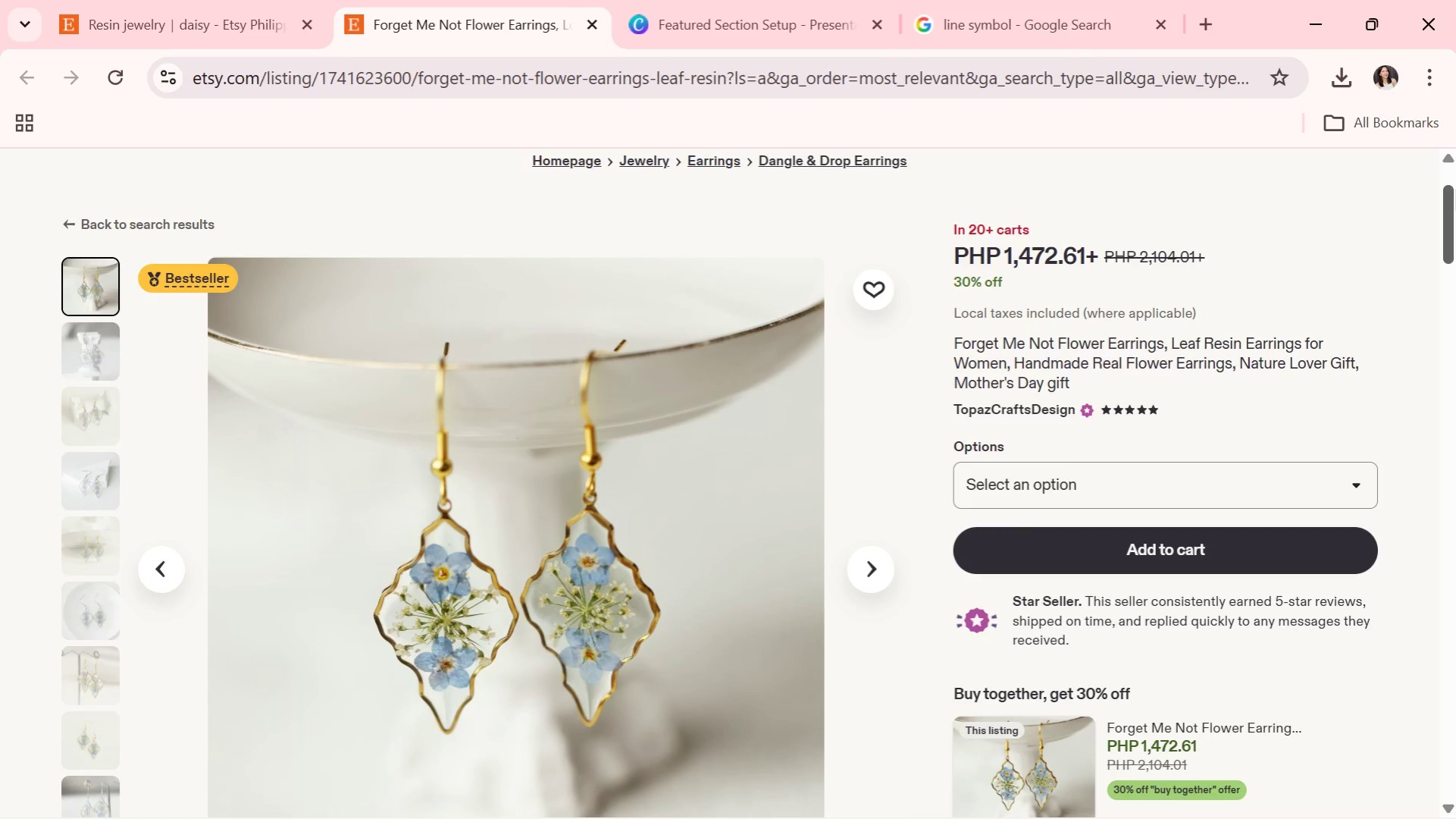 
scroll: coordinate [696, 491], scroll_direction: down, amount: 22.0
 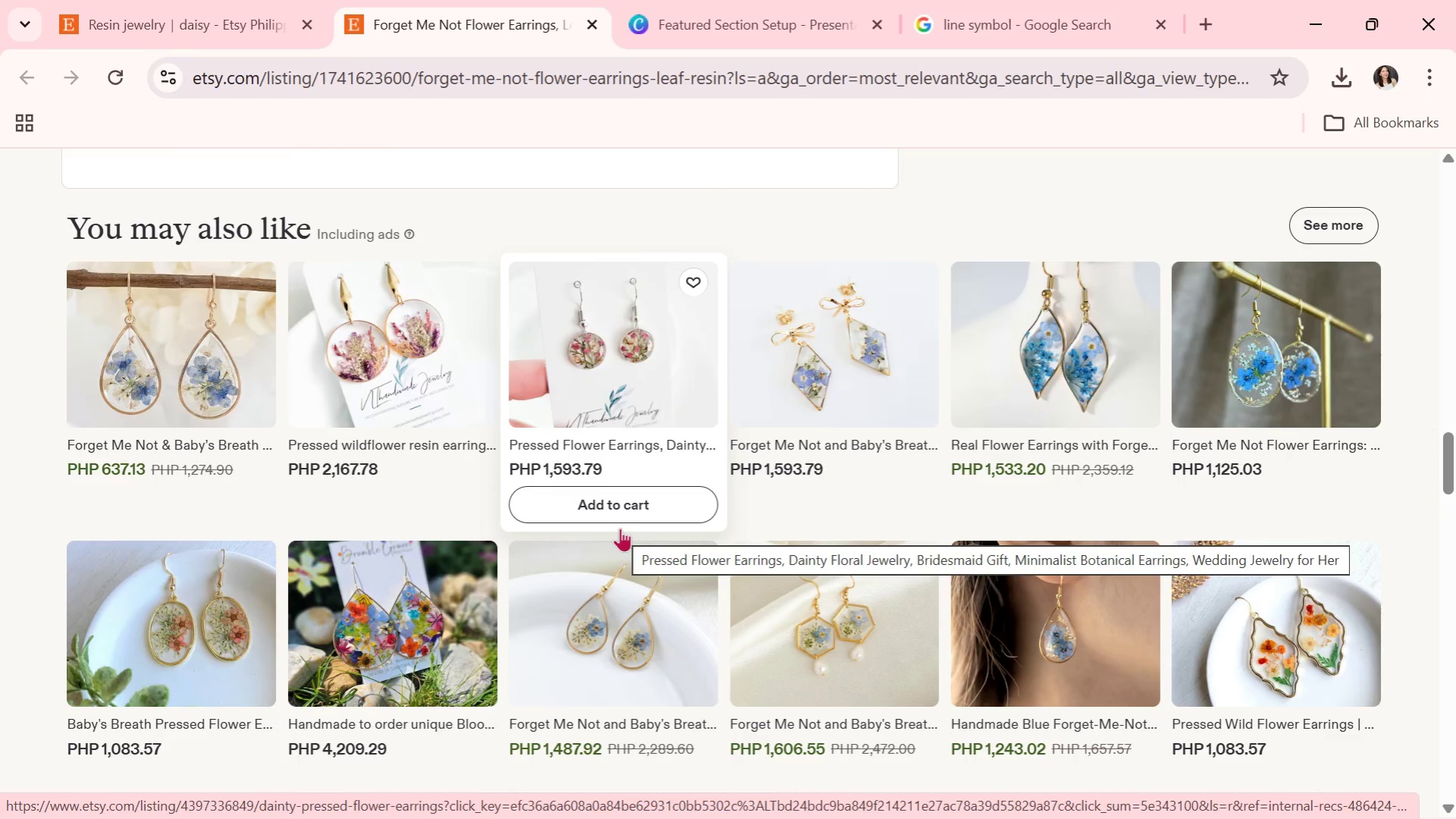 
scroll: coordinate [437, 313], scroll_direction: up, amount: 32.0
 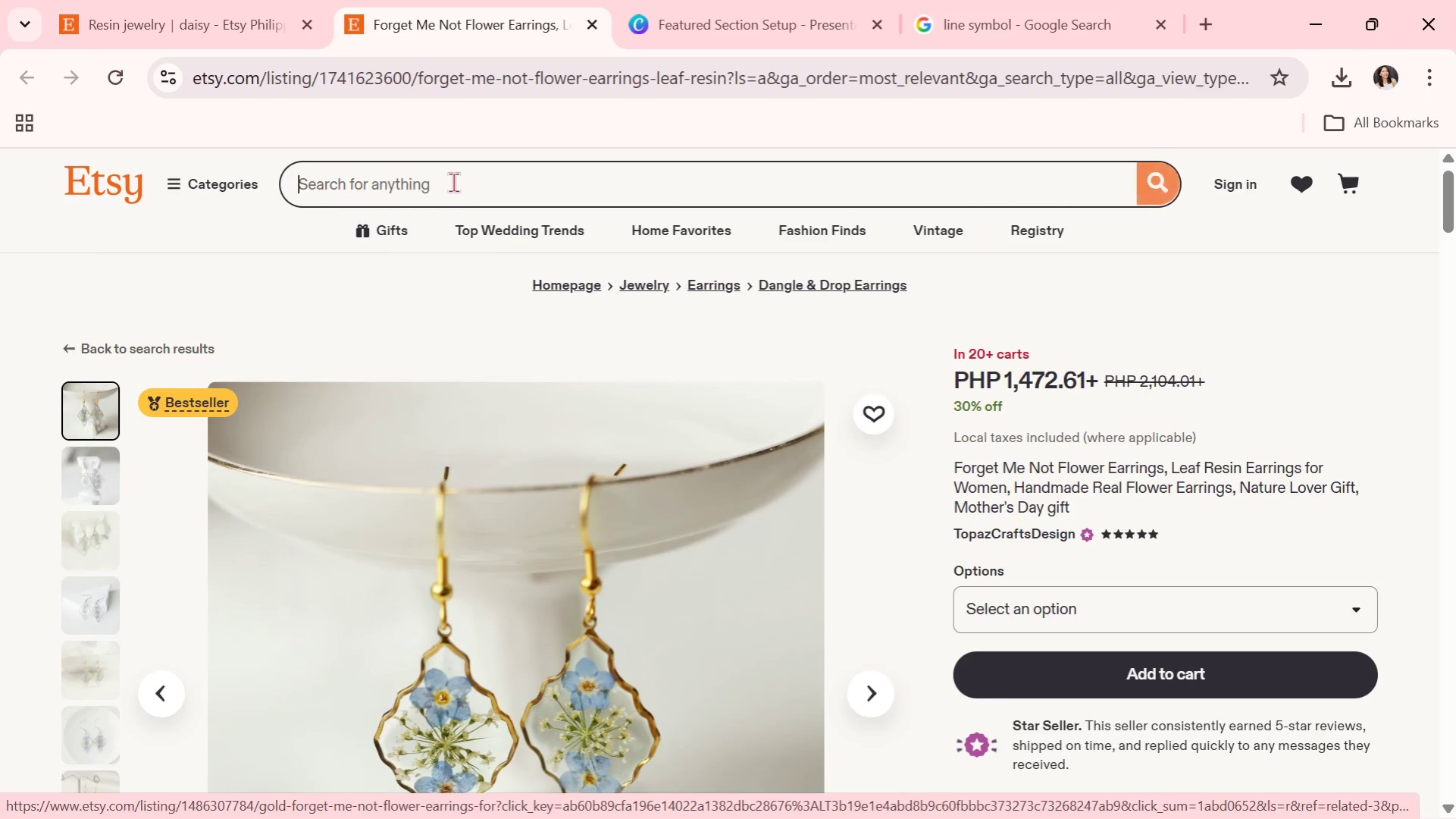 
key(Control+V)
 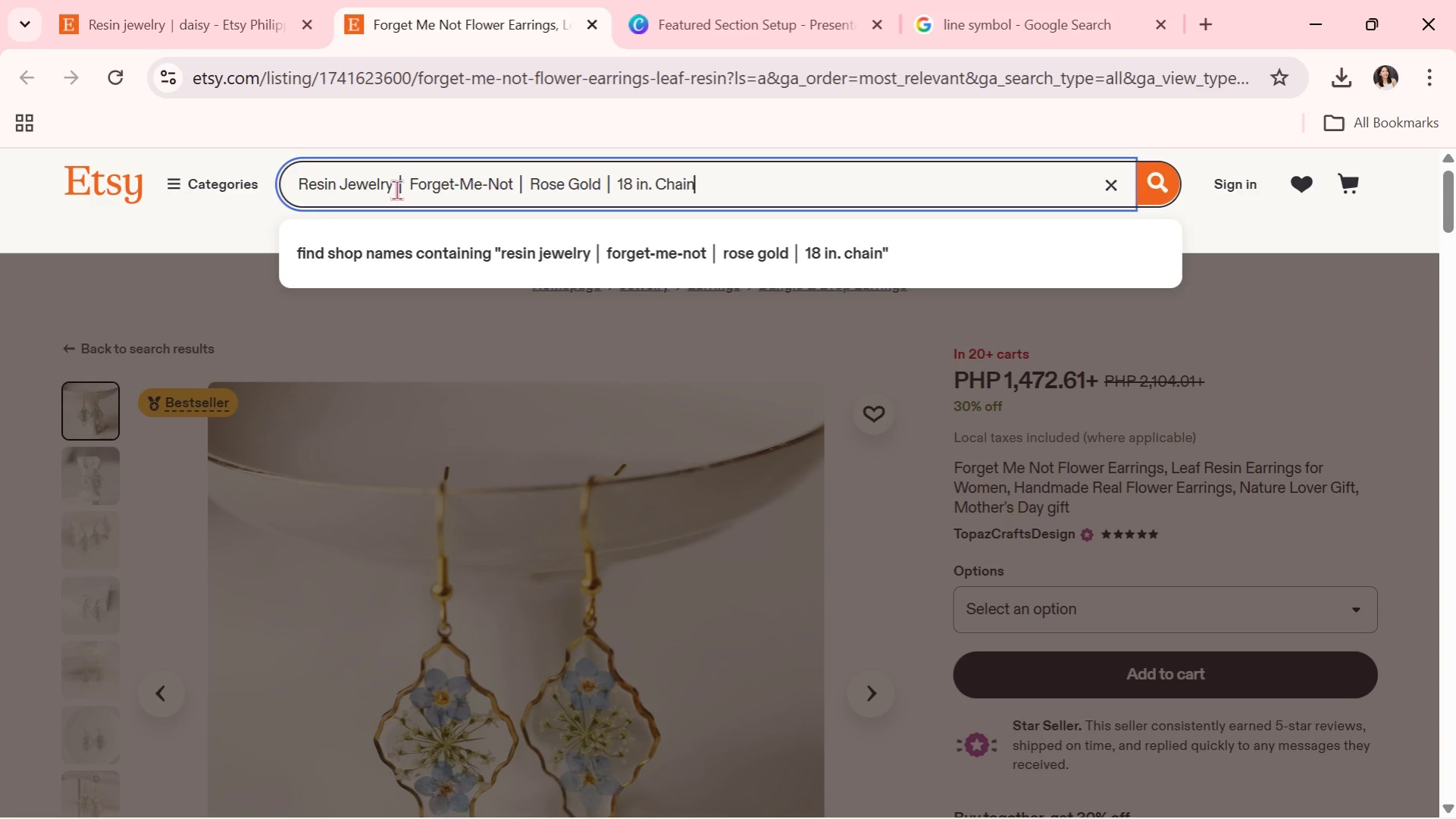 
key(Enter)
 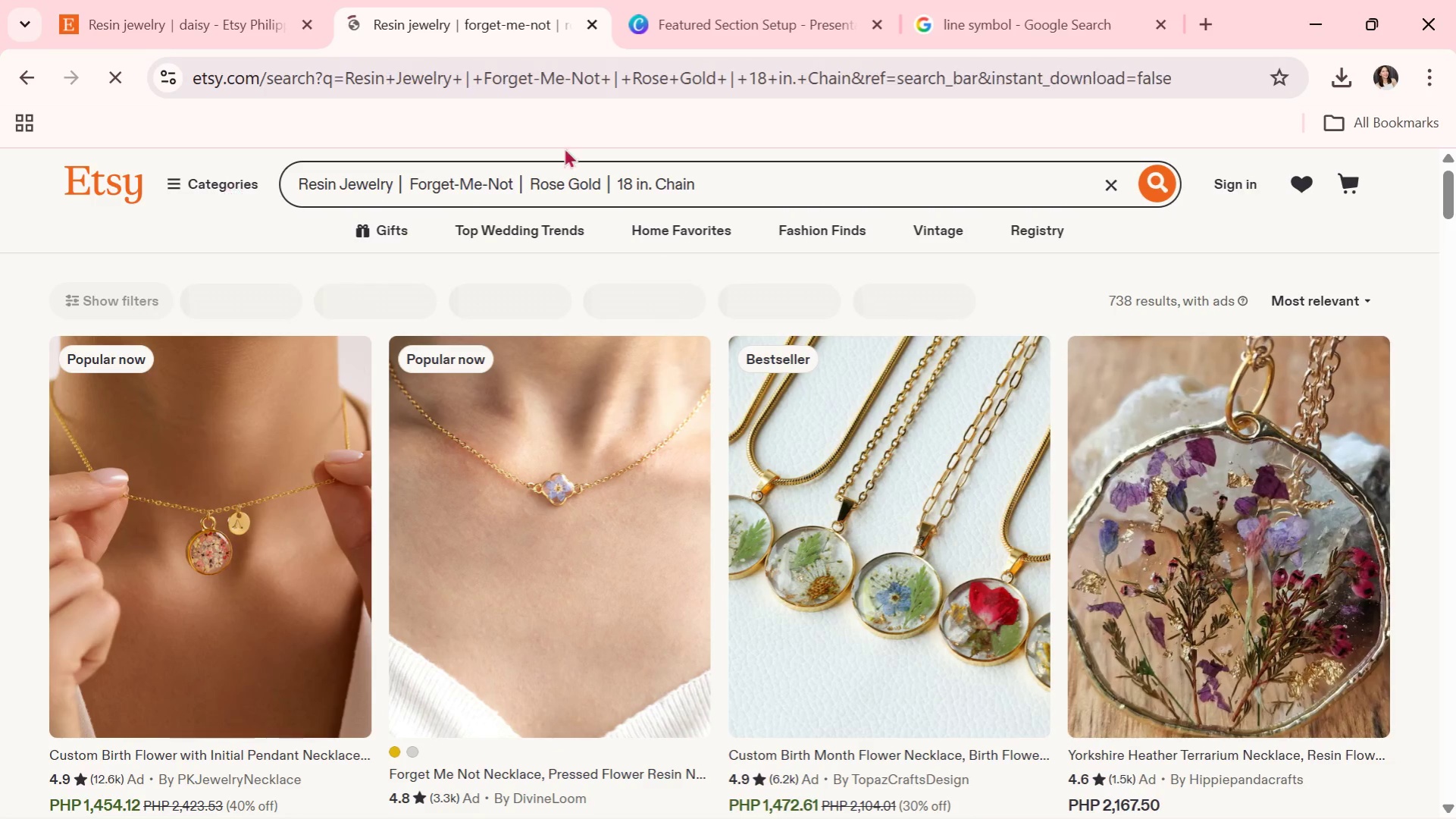 
scroll: coordinate [565, 372], scroll_direction: down, amount: 3.0
 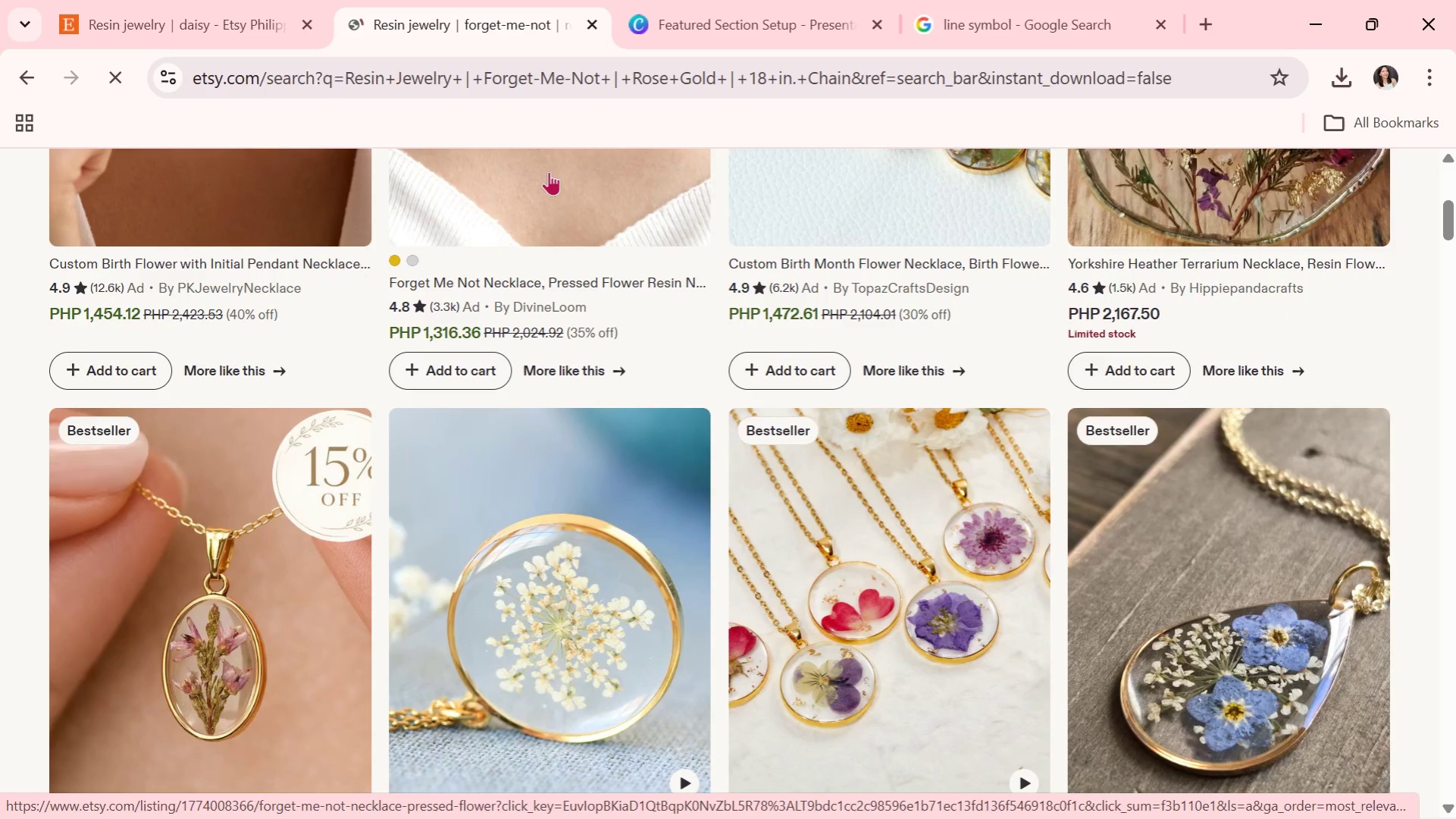 
left_click([549, 171])
 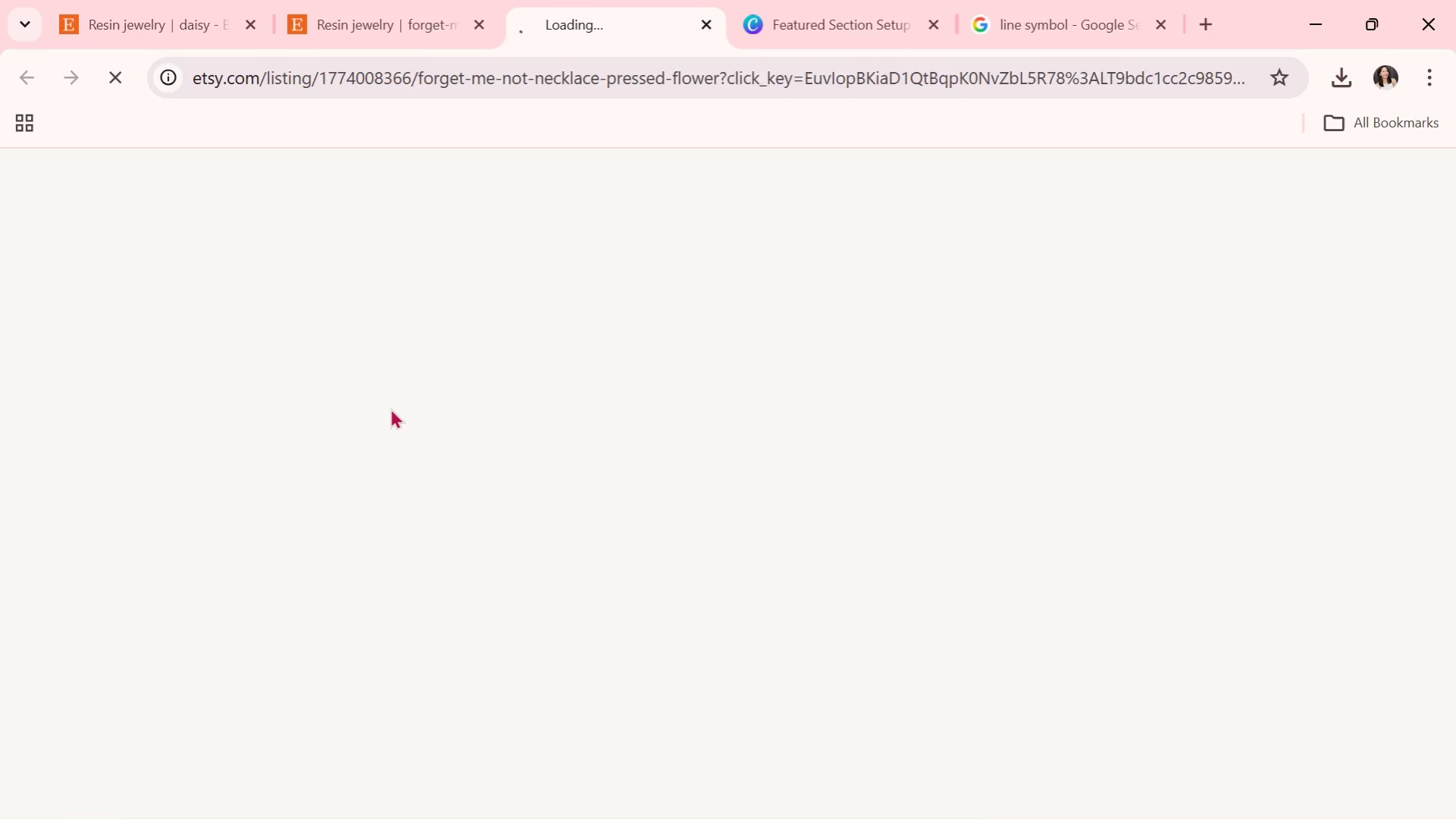 
scroll: coordinate [390, 408], scroll_direction: down, amount: 2.0
 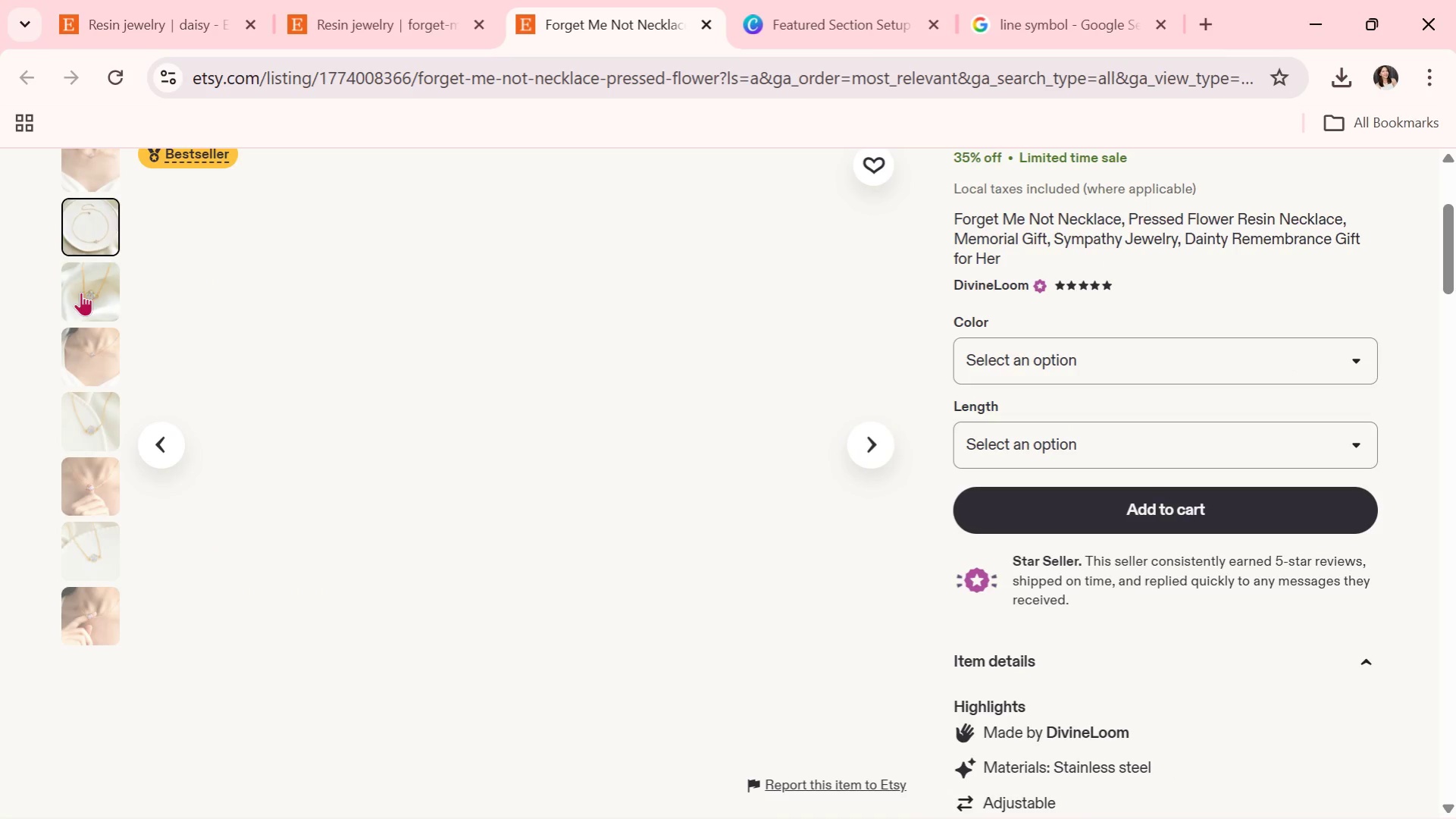 
left_click([80, 291])
 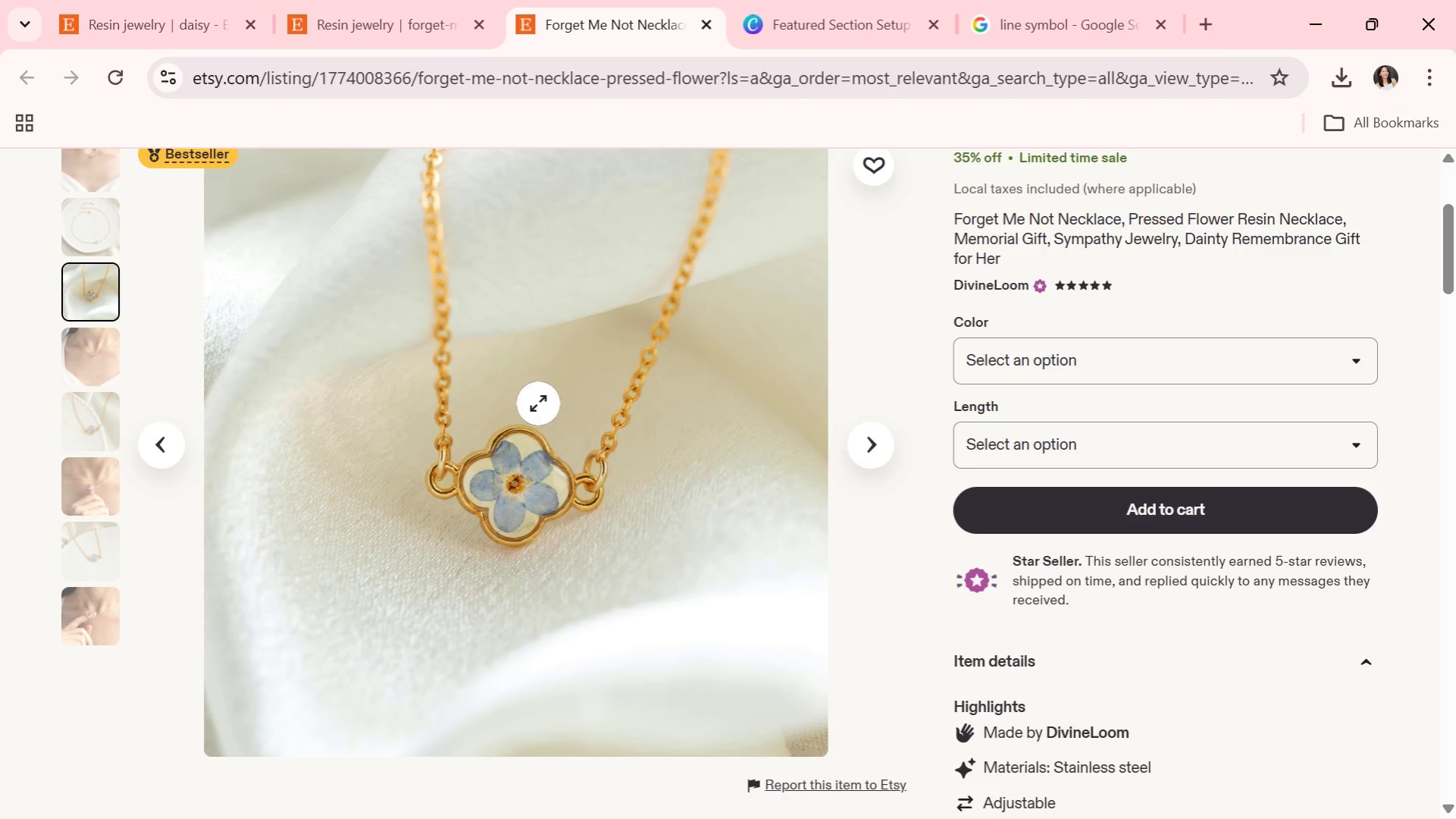 
right_click([556, 400])
 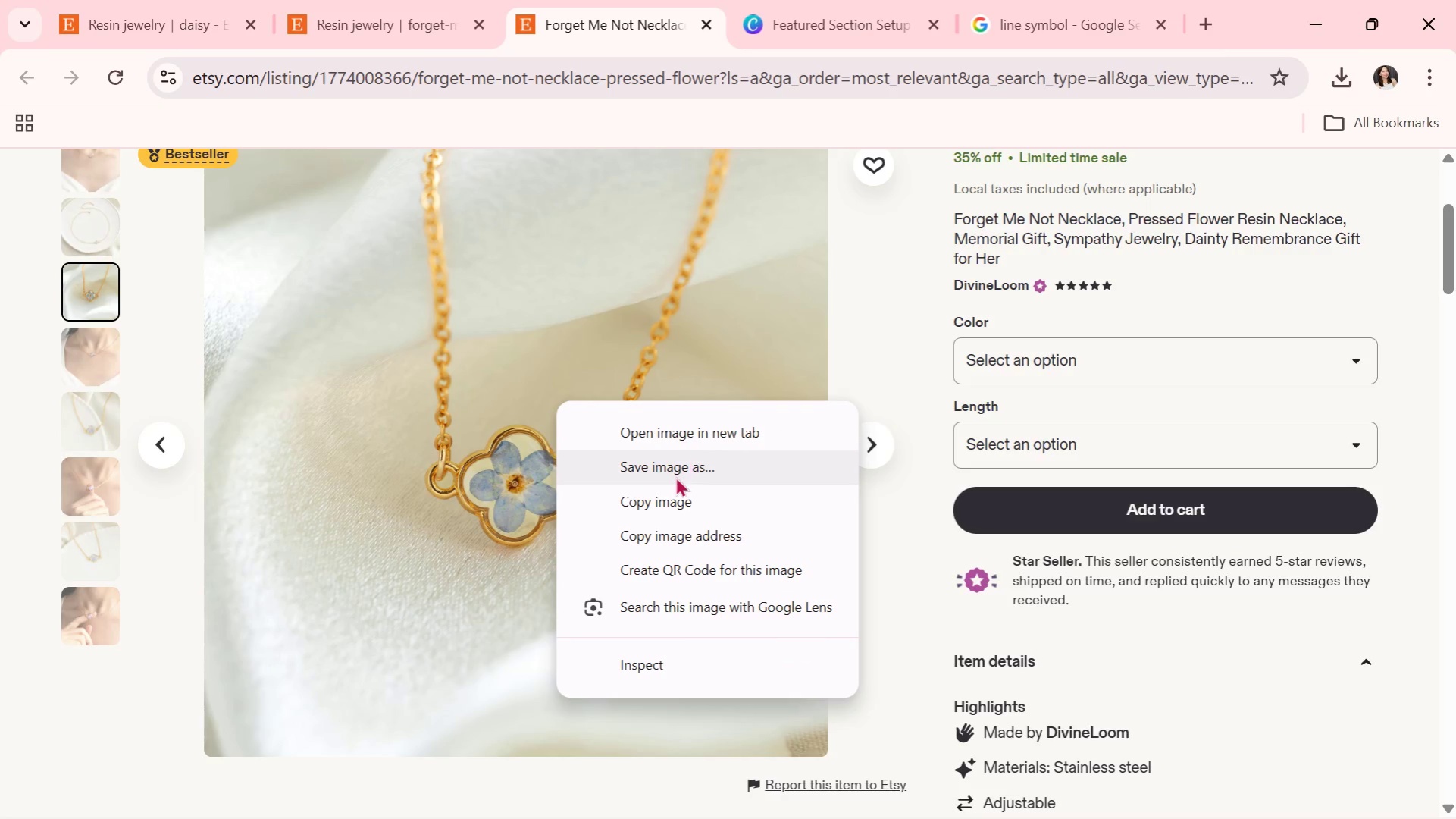 
left_click([675, 476])
 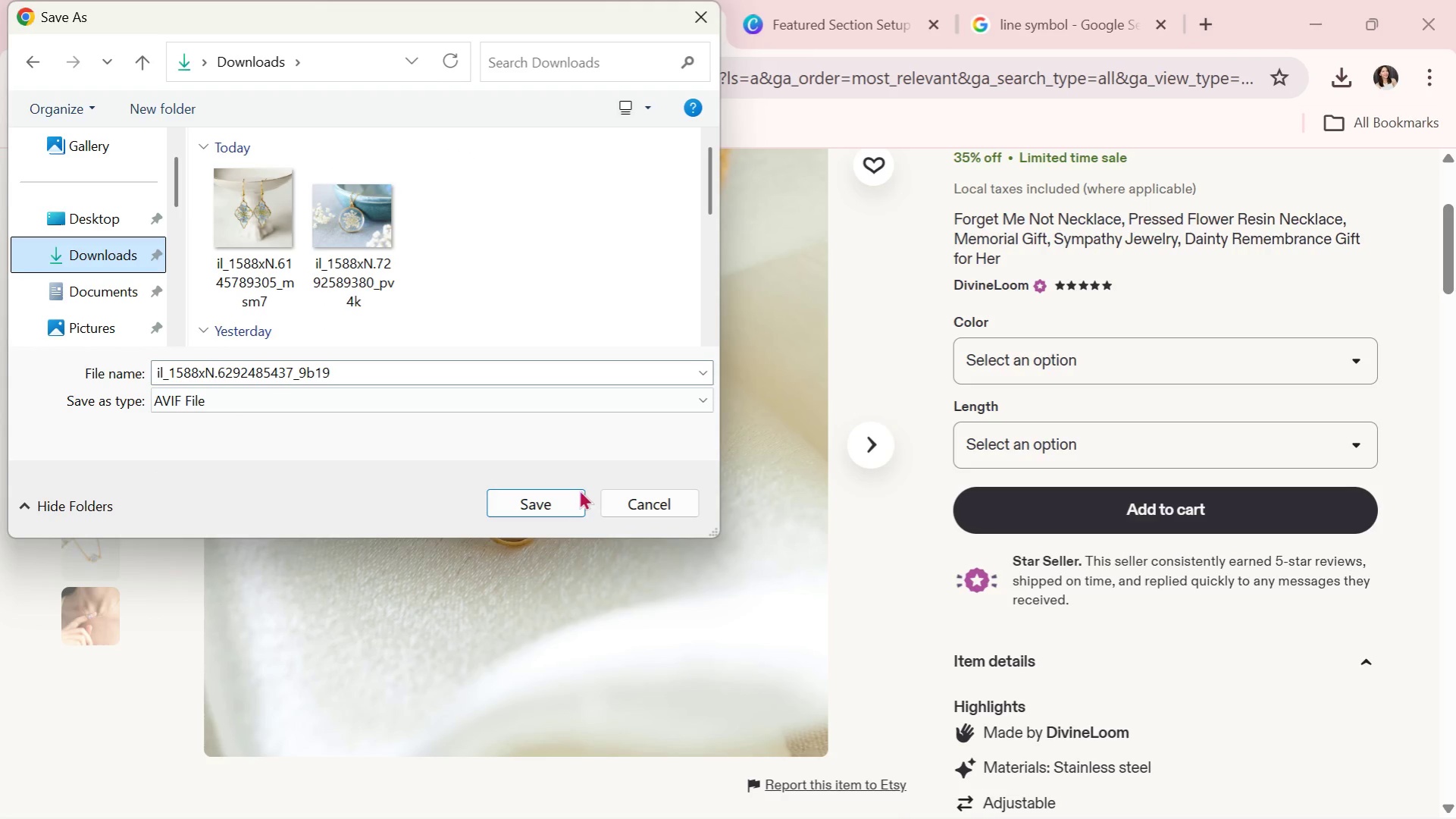 
left_click([838, 7])
 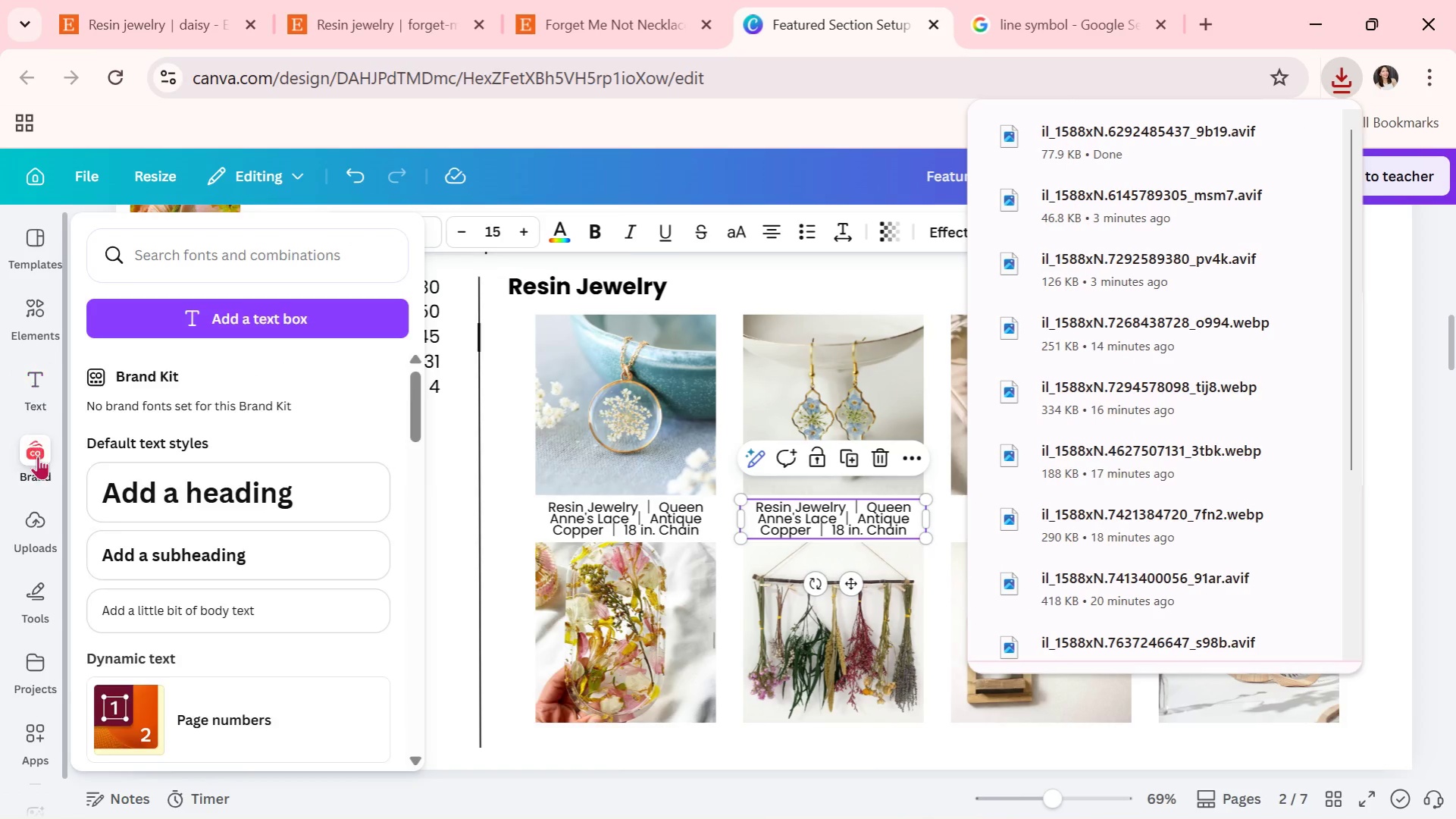 
left_click([51, 514])
 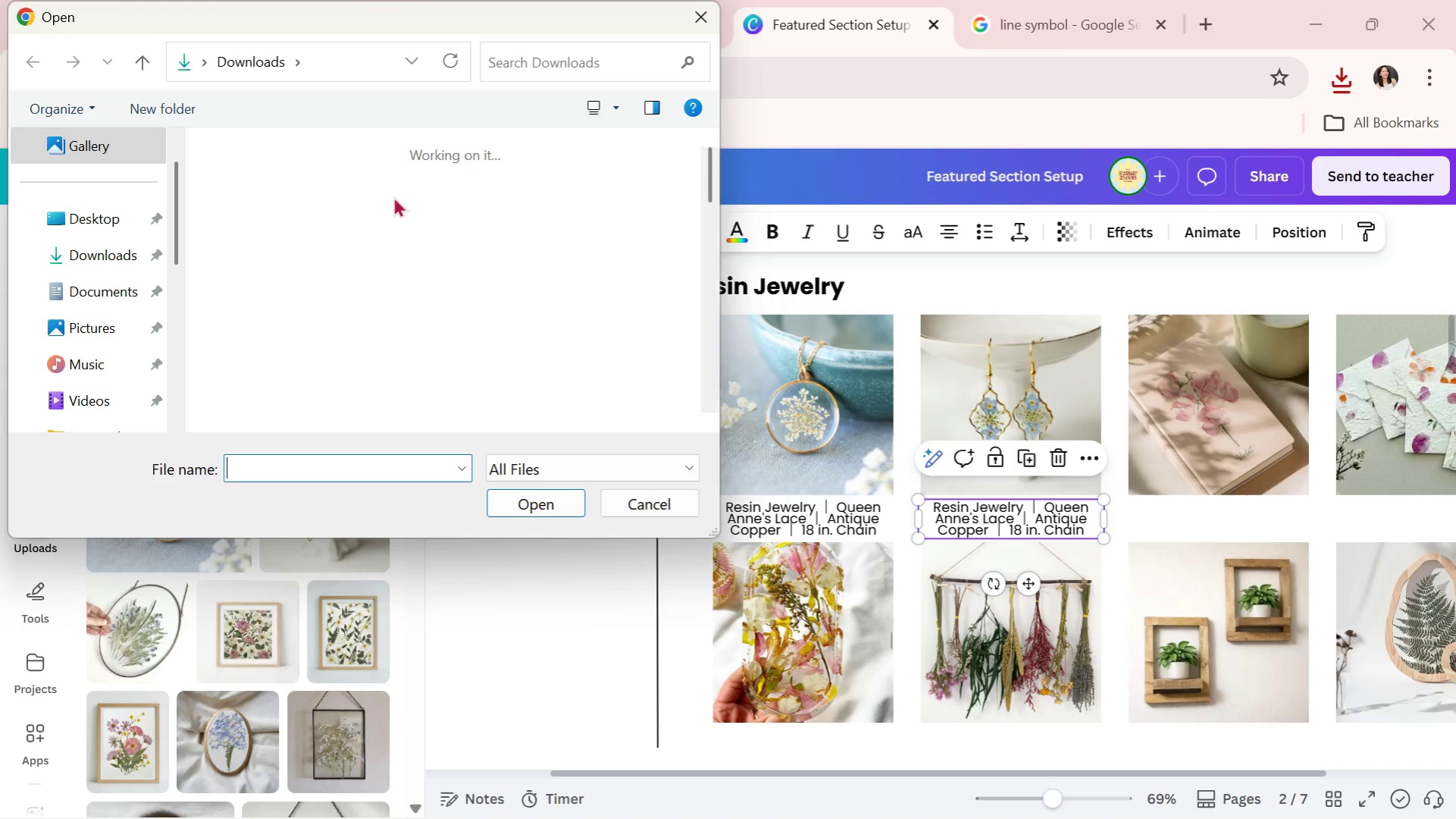 
double_click([330, 223])
 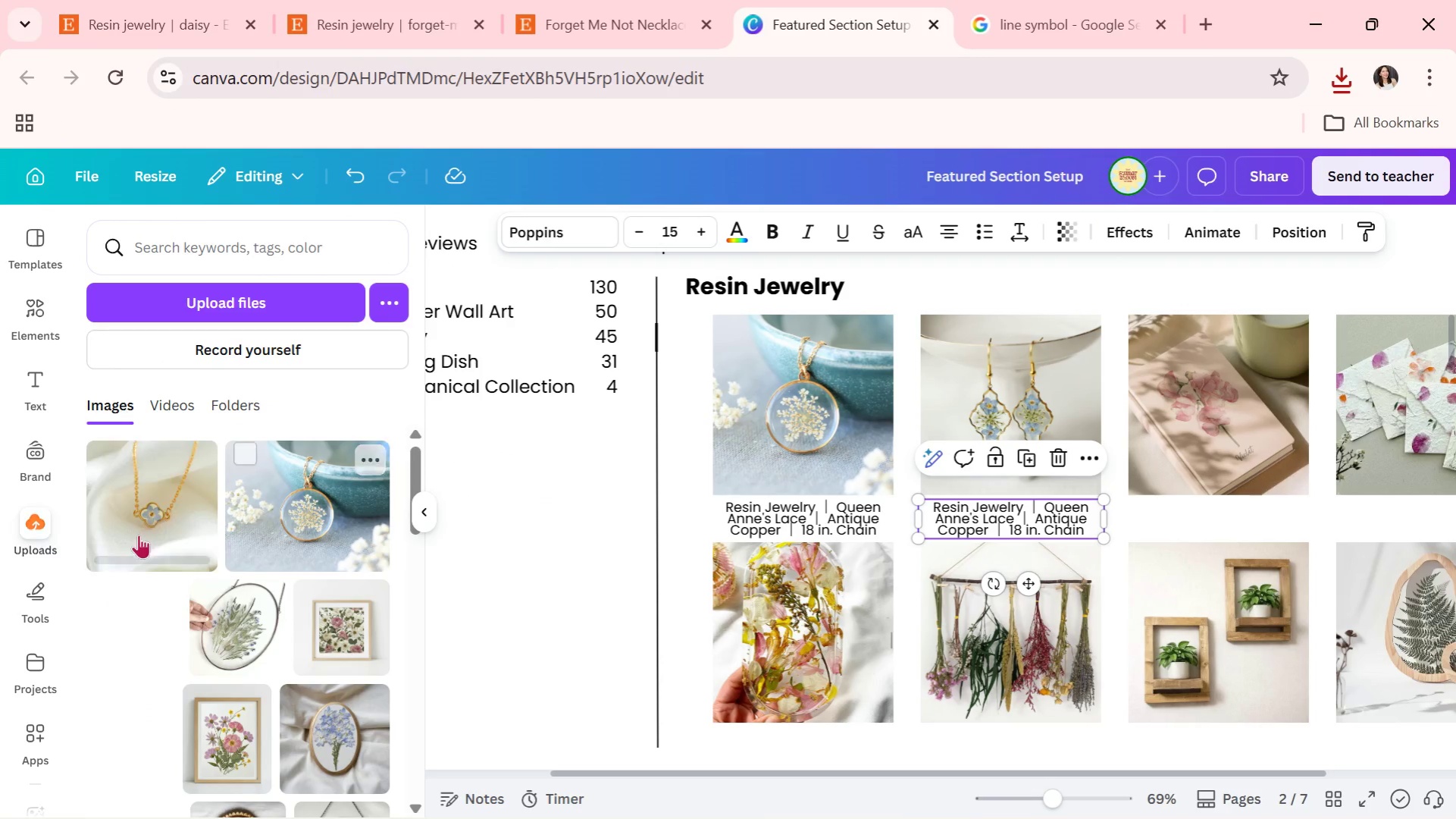 
left_click_drag(start_coordinate=[154, 510], to_coordinate=[1070, 446])
 